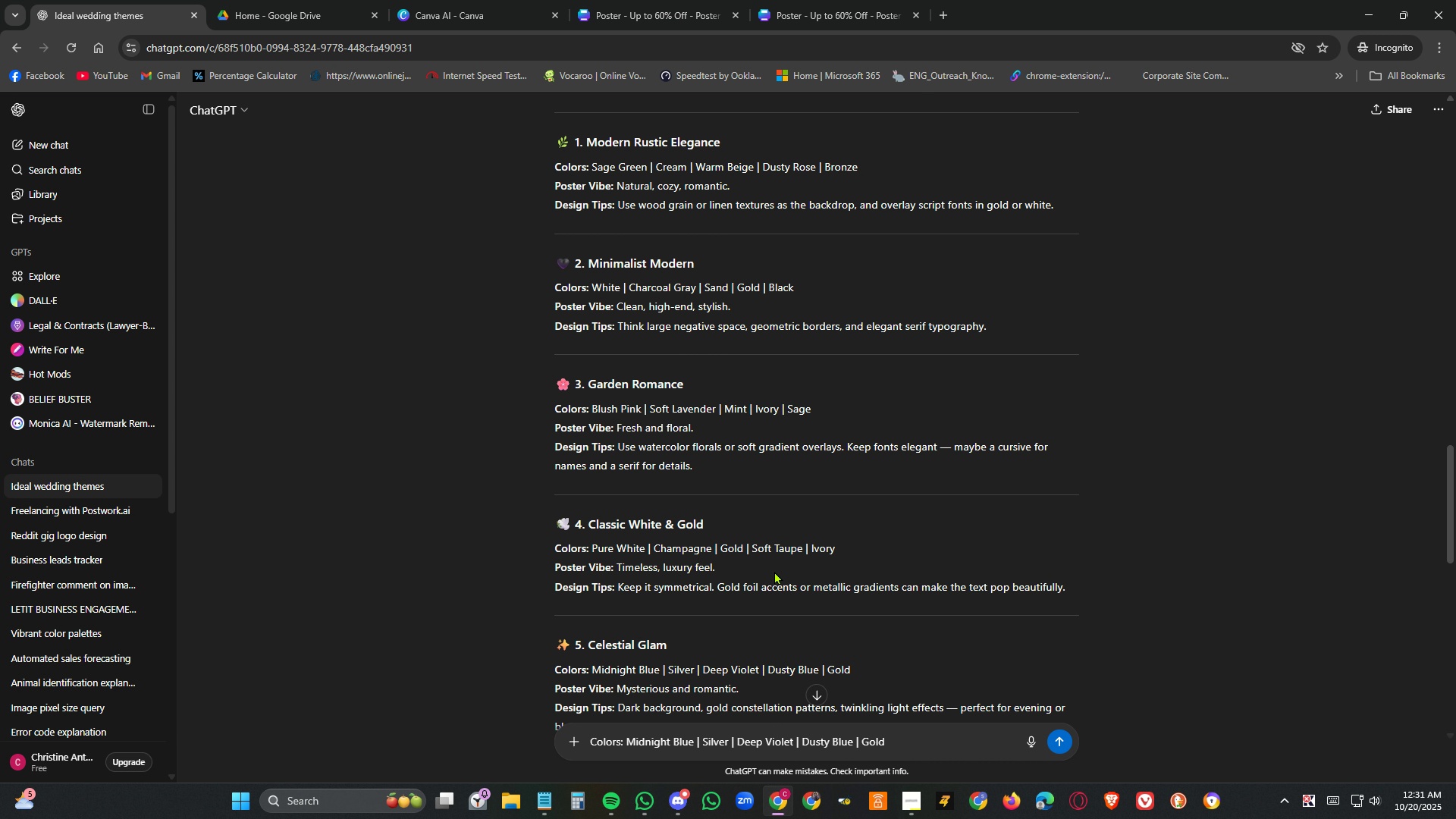 
type(, give me the color codes fpr tjos)
key(Backspace)
key(Backspace)
key(Backspace)
type(ese)
key(Backspace)
key(Backspace)
key(Backspace)
type(hese)
 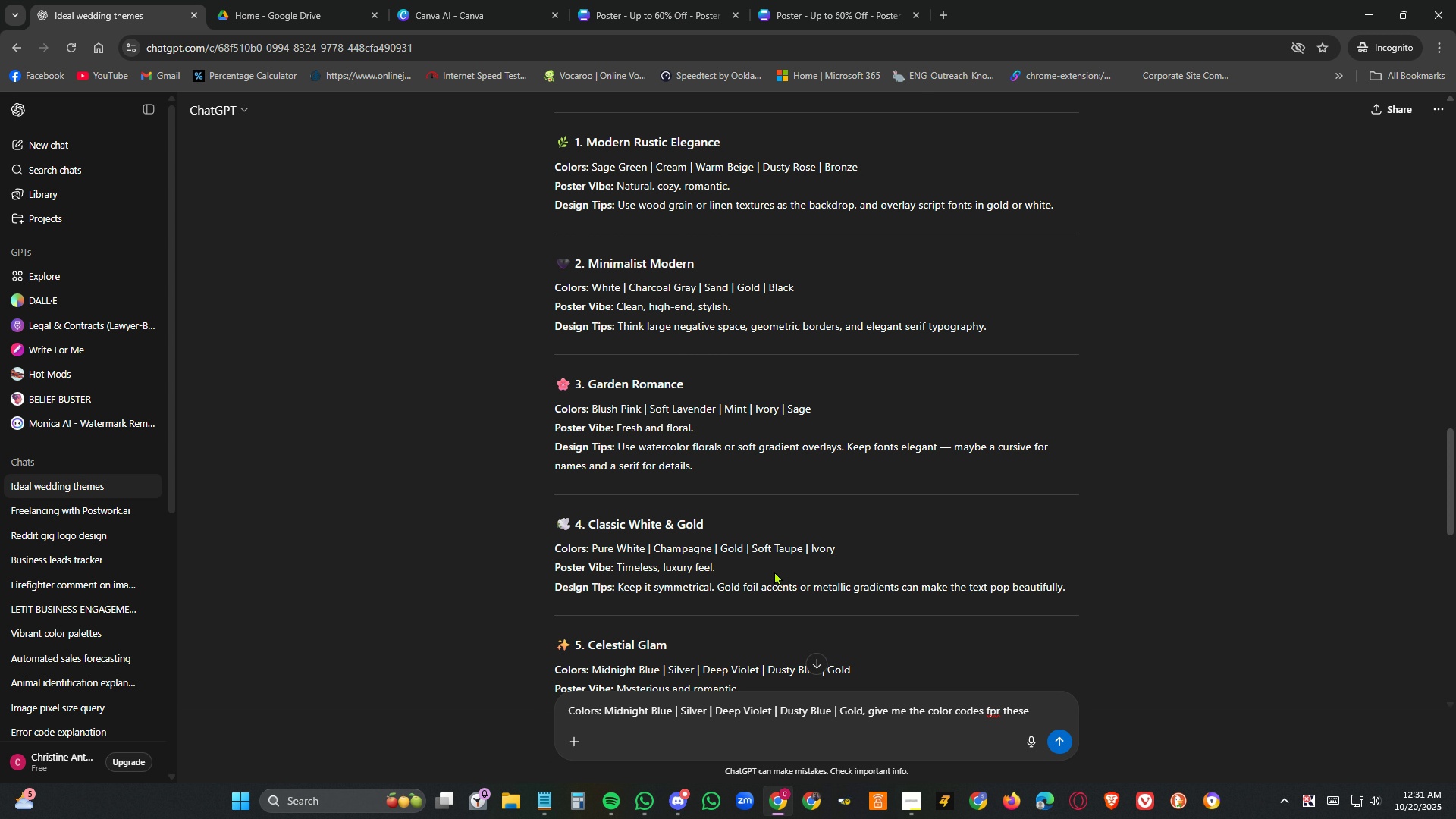 
hold_key(key=Backspace, duration=0.66)
 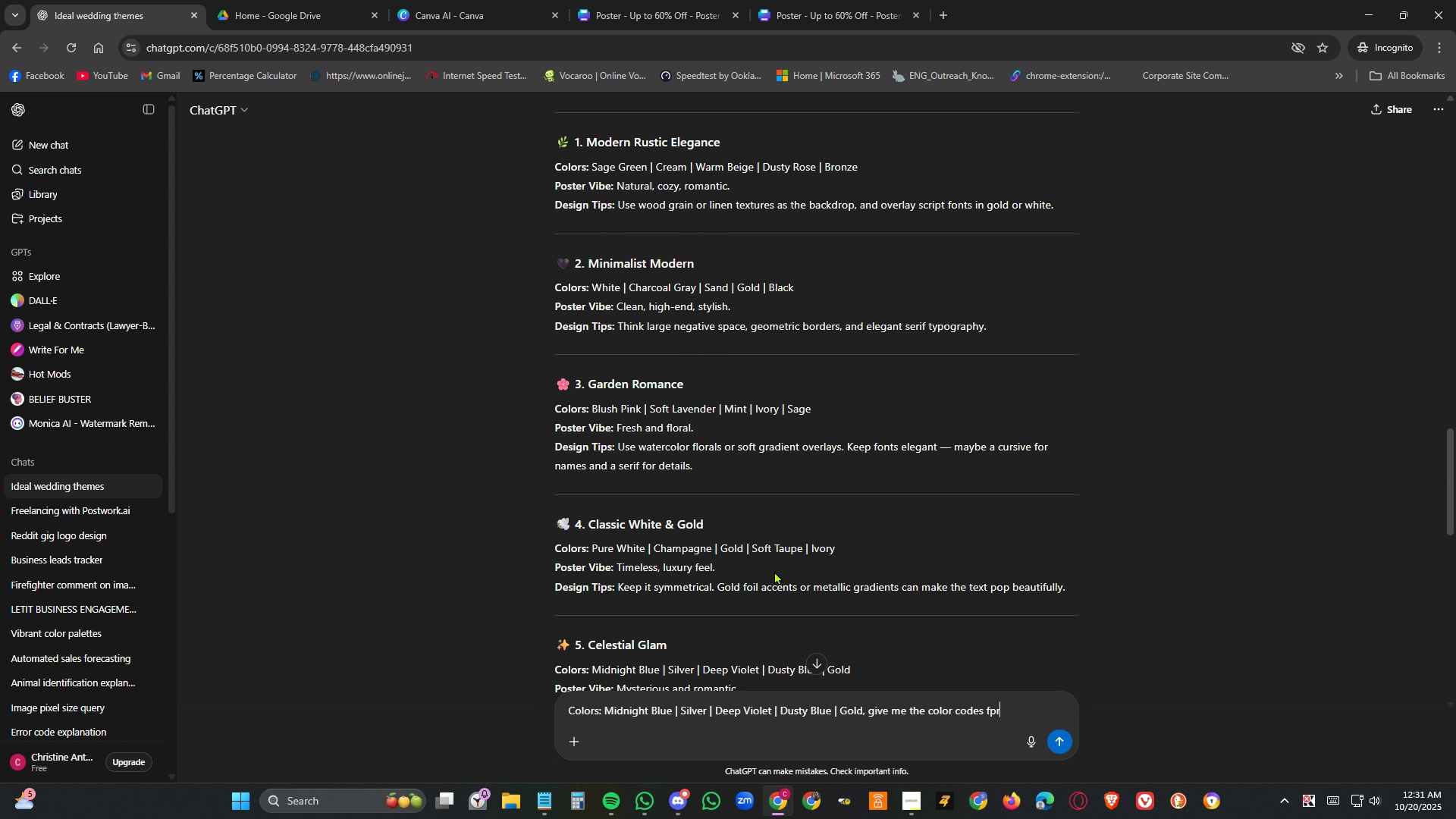 
key(Backspace)
 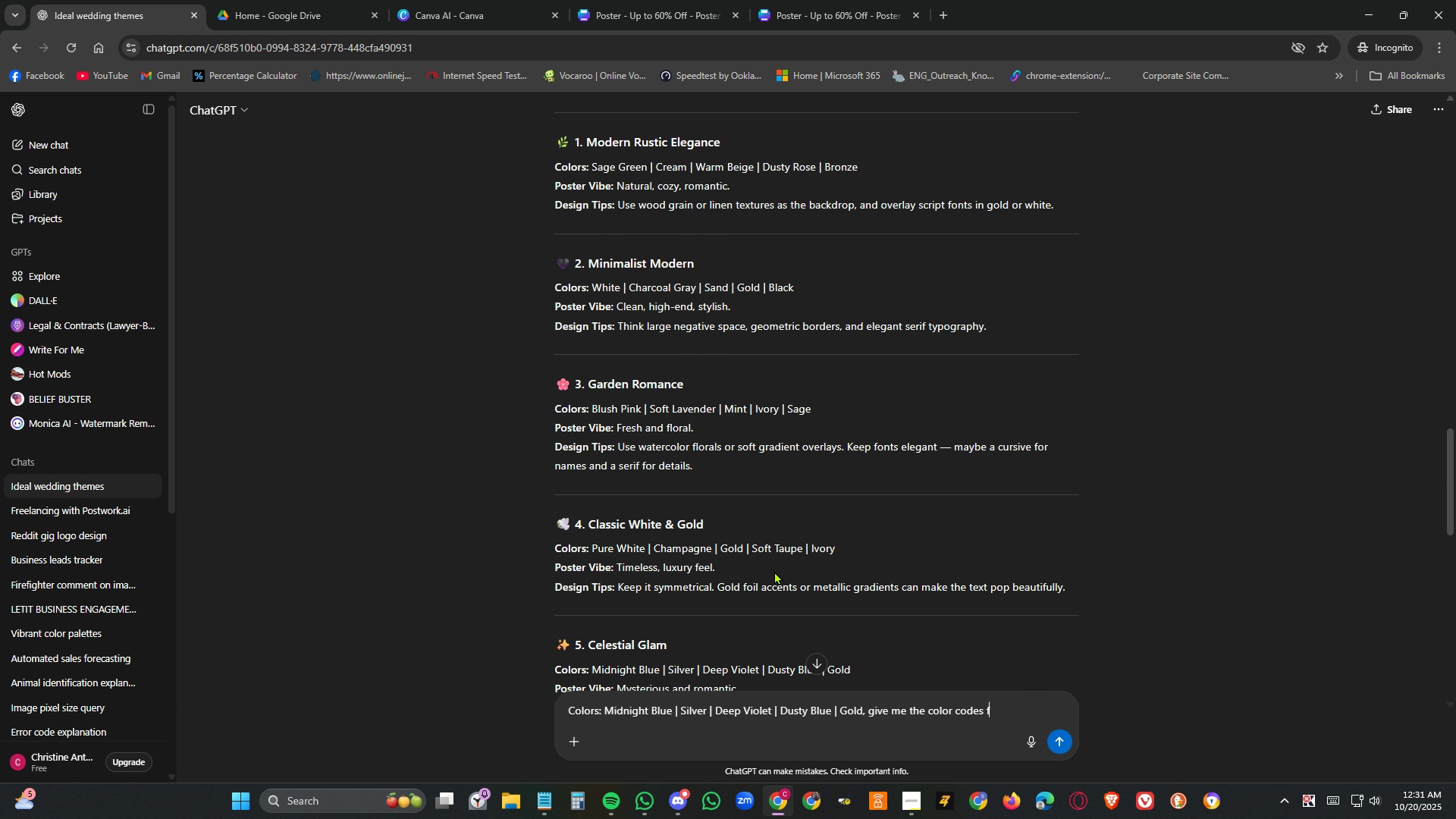 
key(Backspace)
 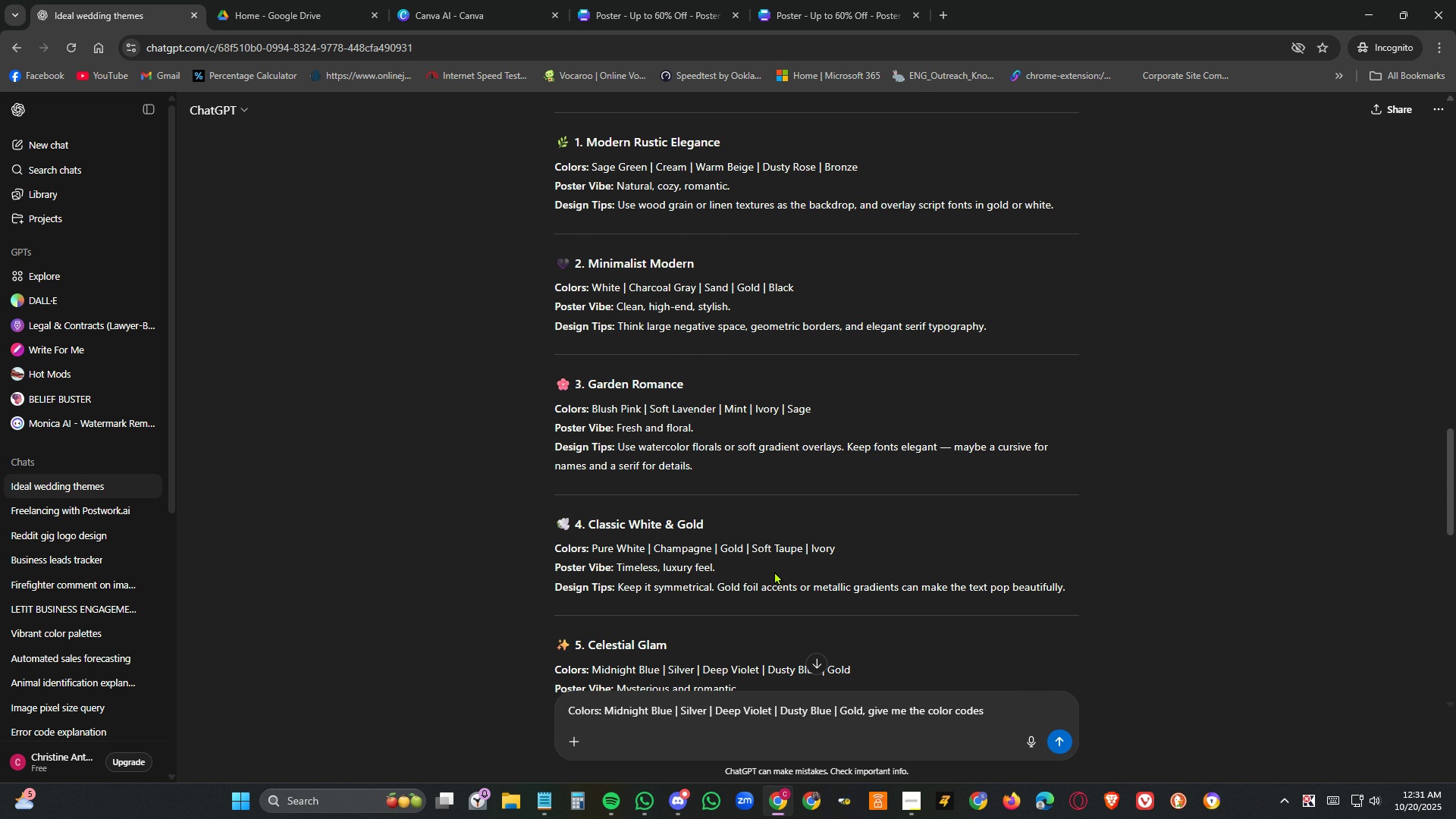 
key(Backspace)
 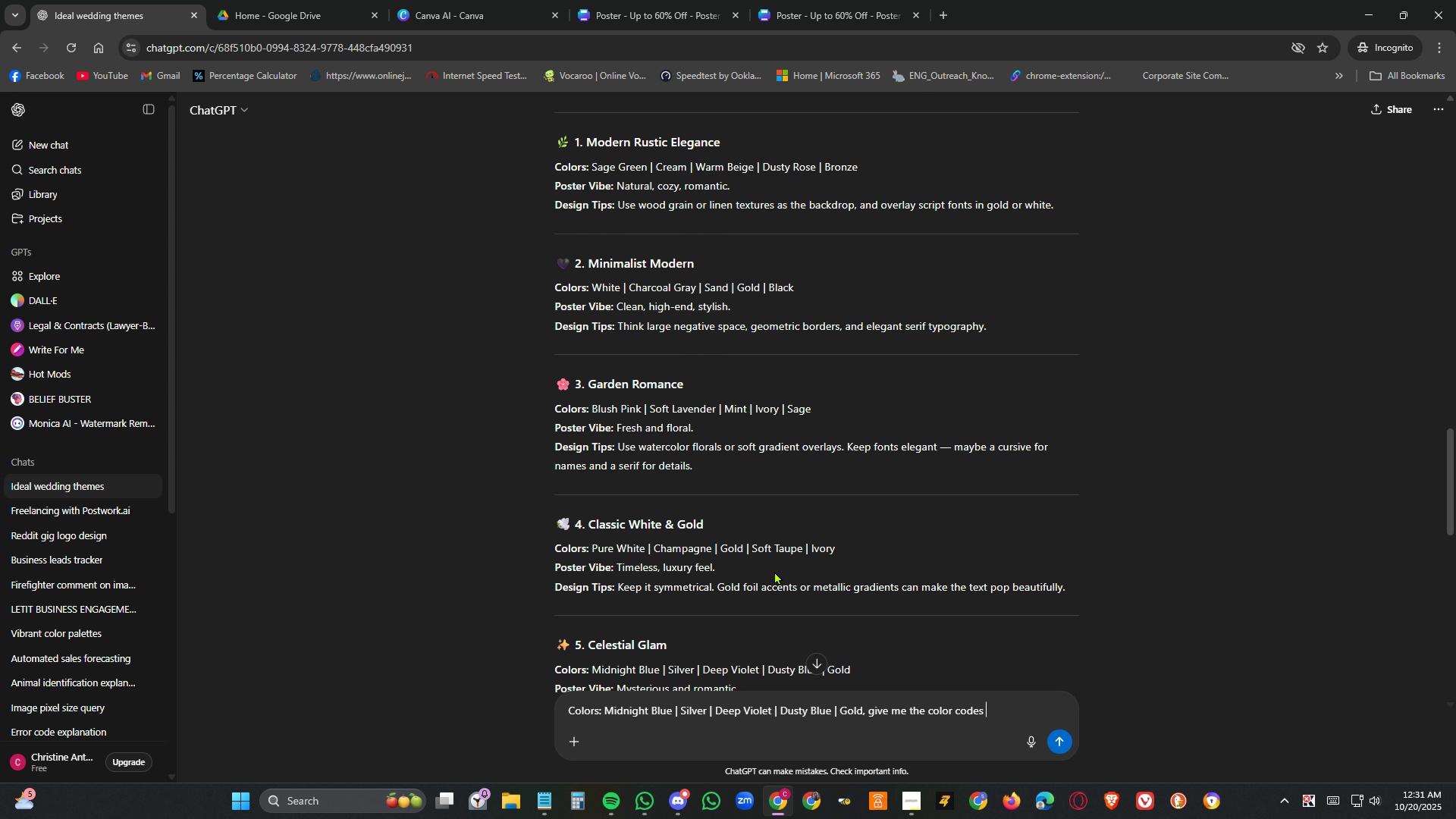 
key(Enter)
 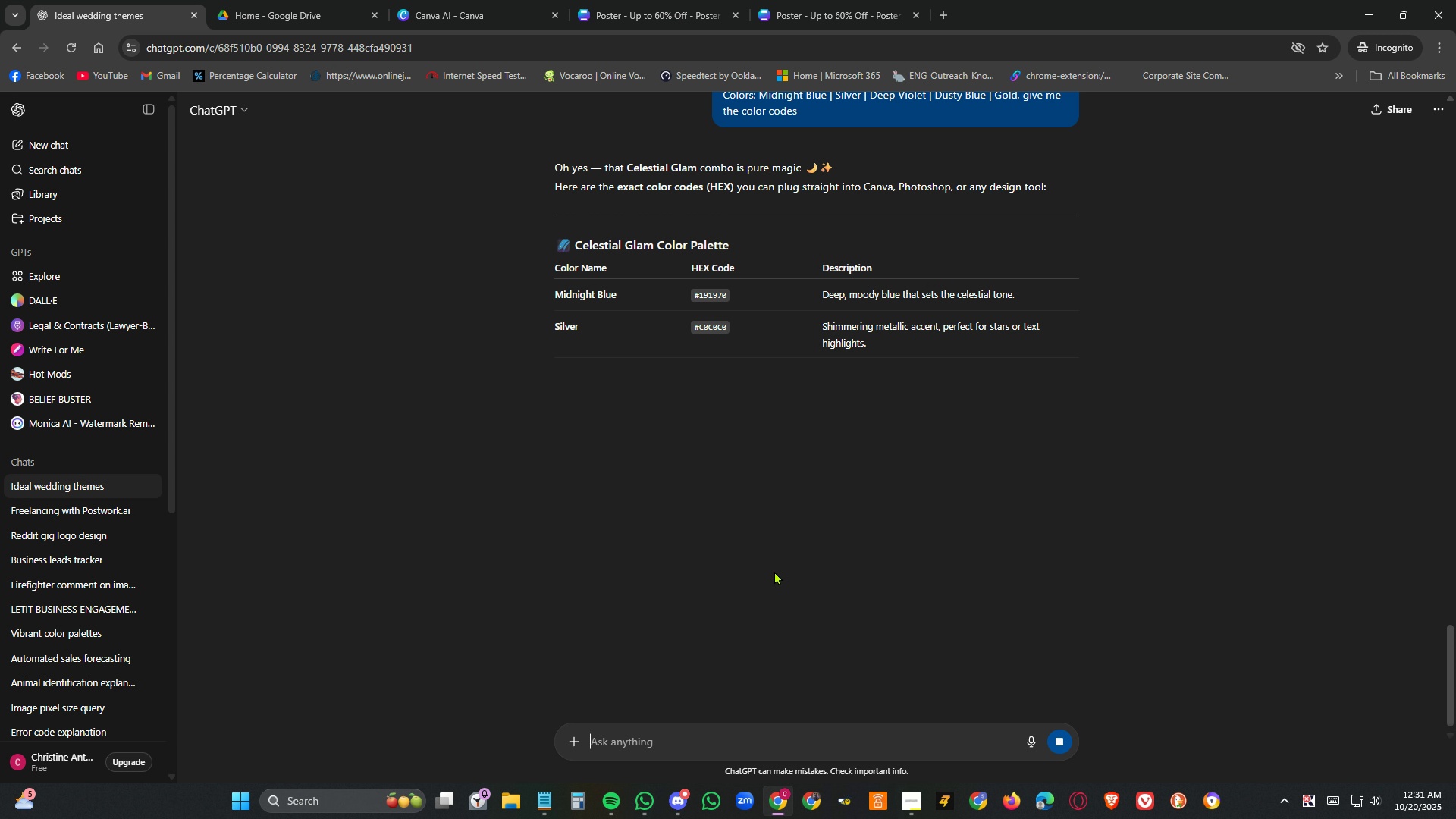 
wait(10.55)
 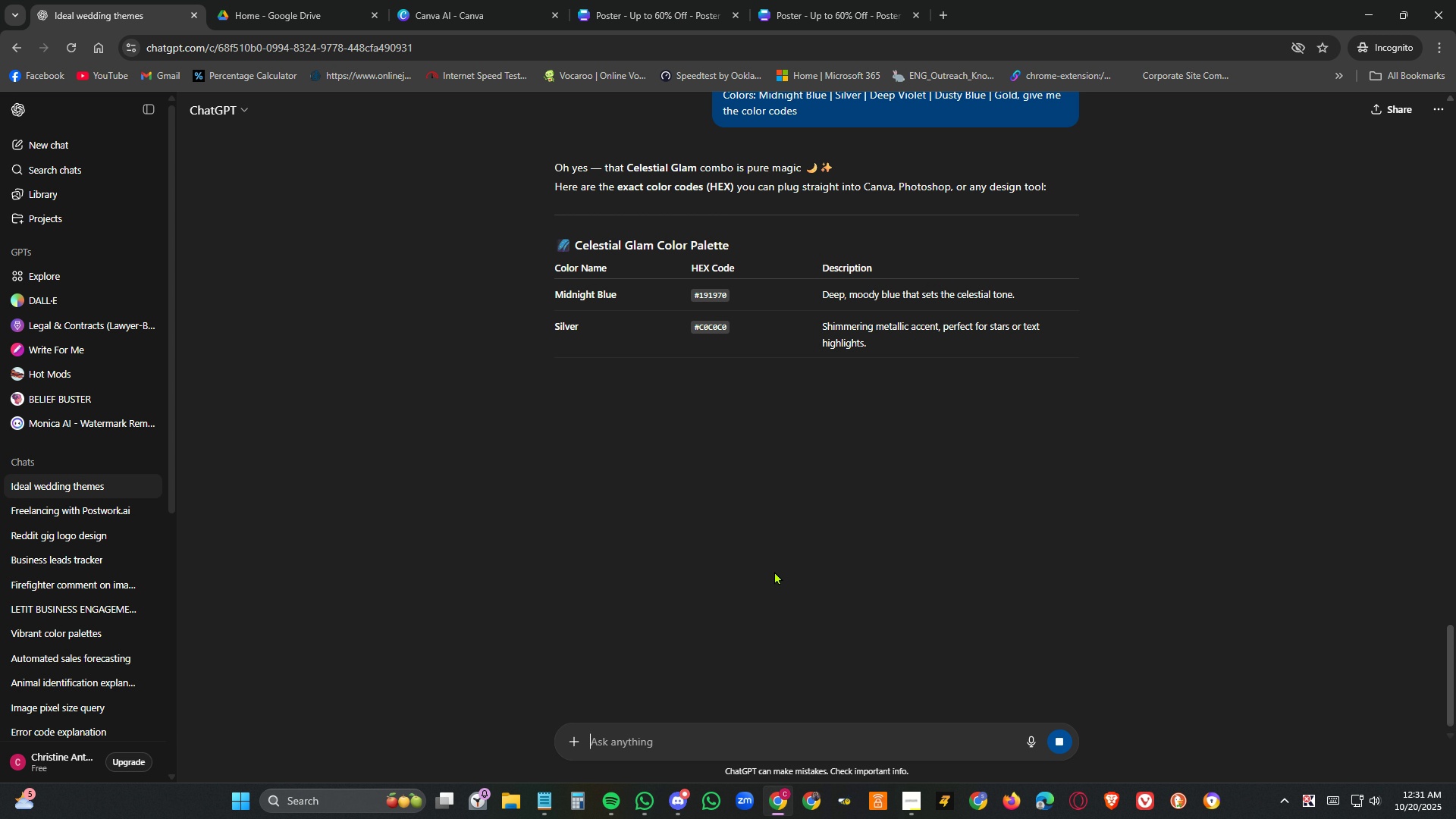 
scroll: coordinate [771, 566], scroll_direction: up, amount: 1.0
 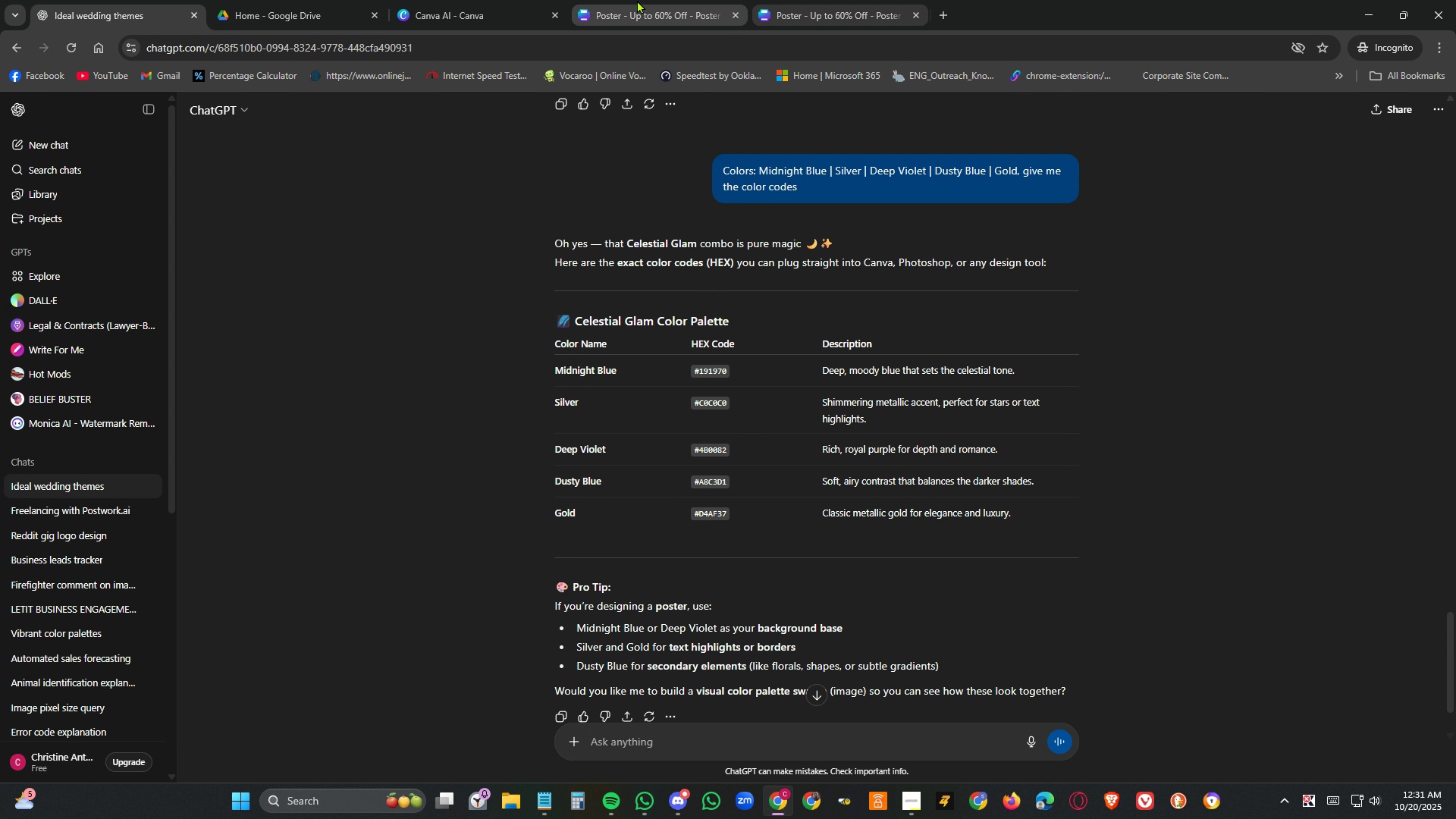 
left_click([637, 0])
 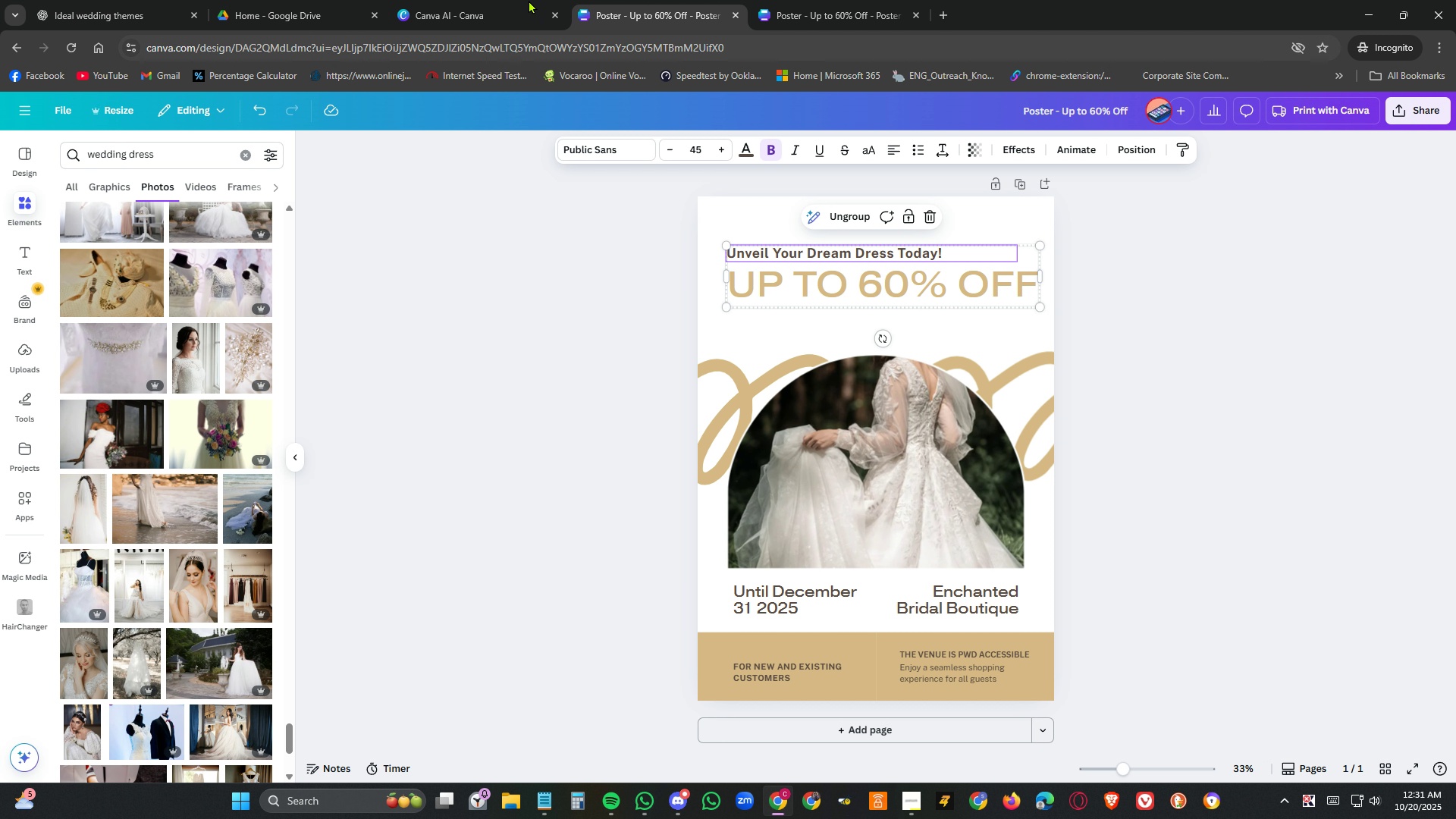 
left_click([519, 0])
 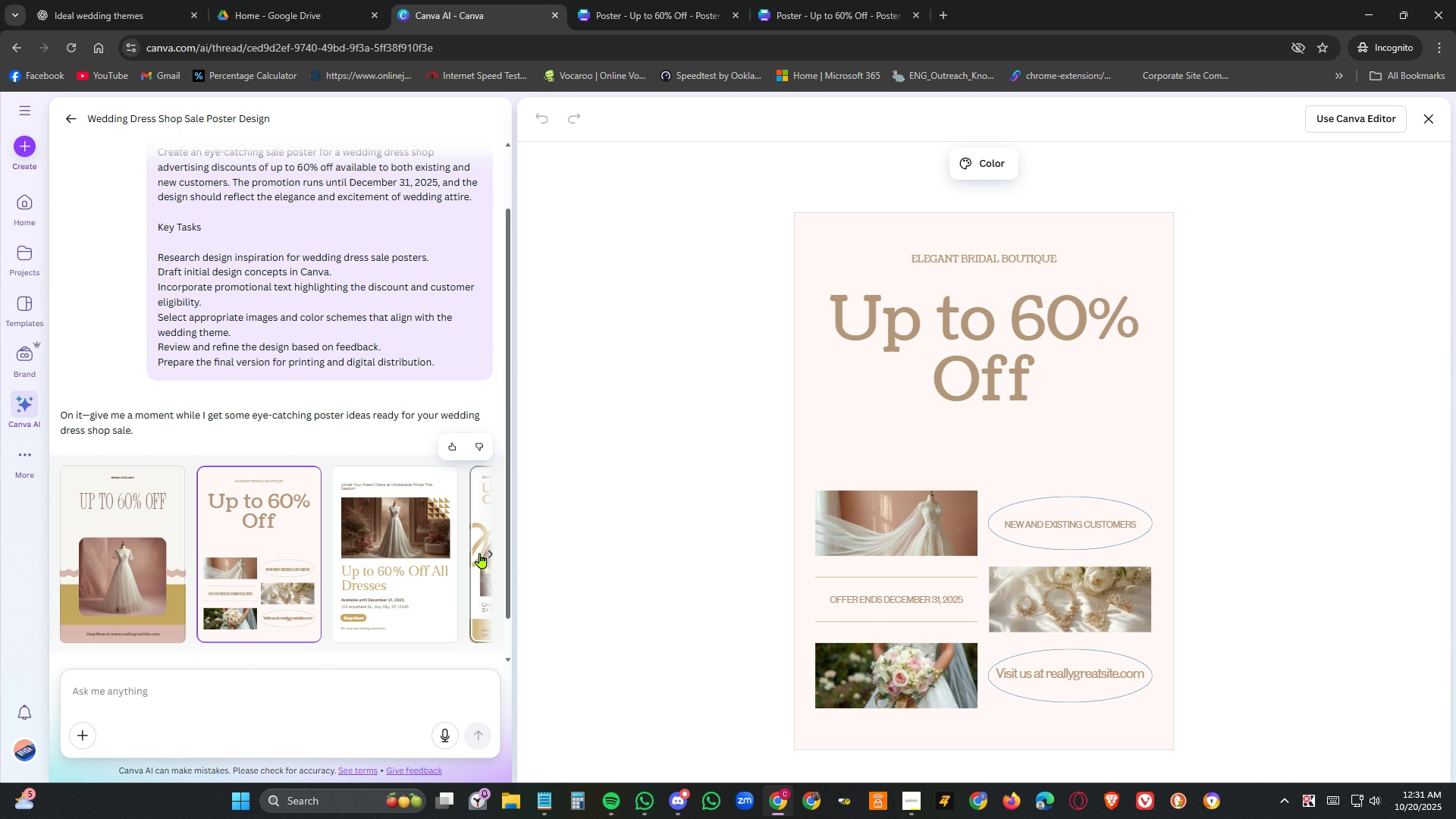 
left_click([488, 555])
 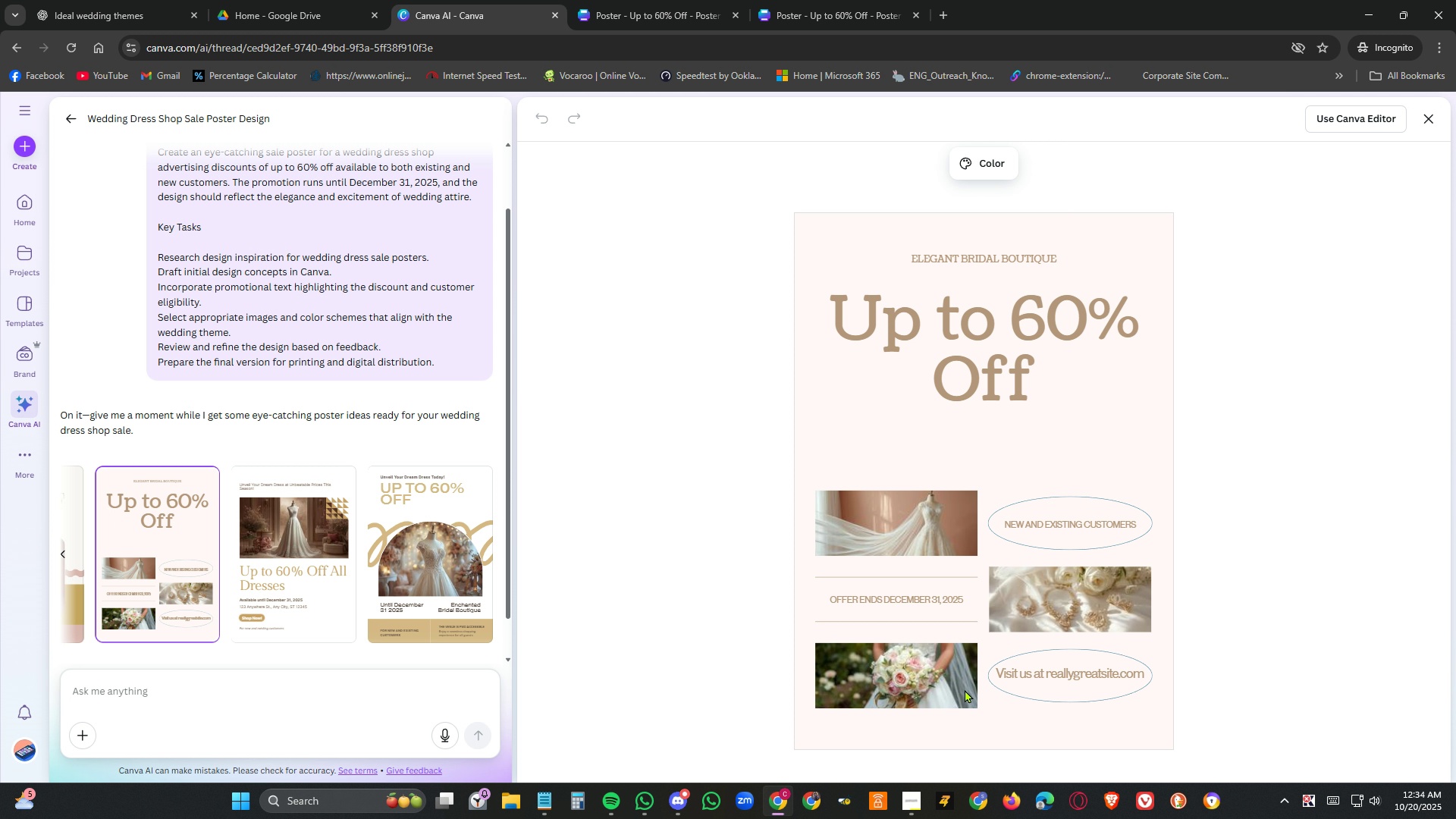 
wait(151.87)
 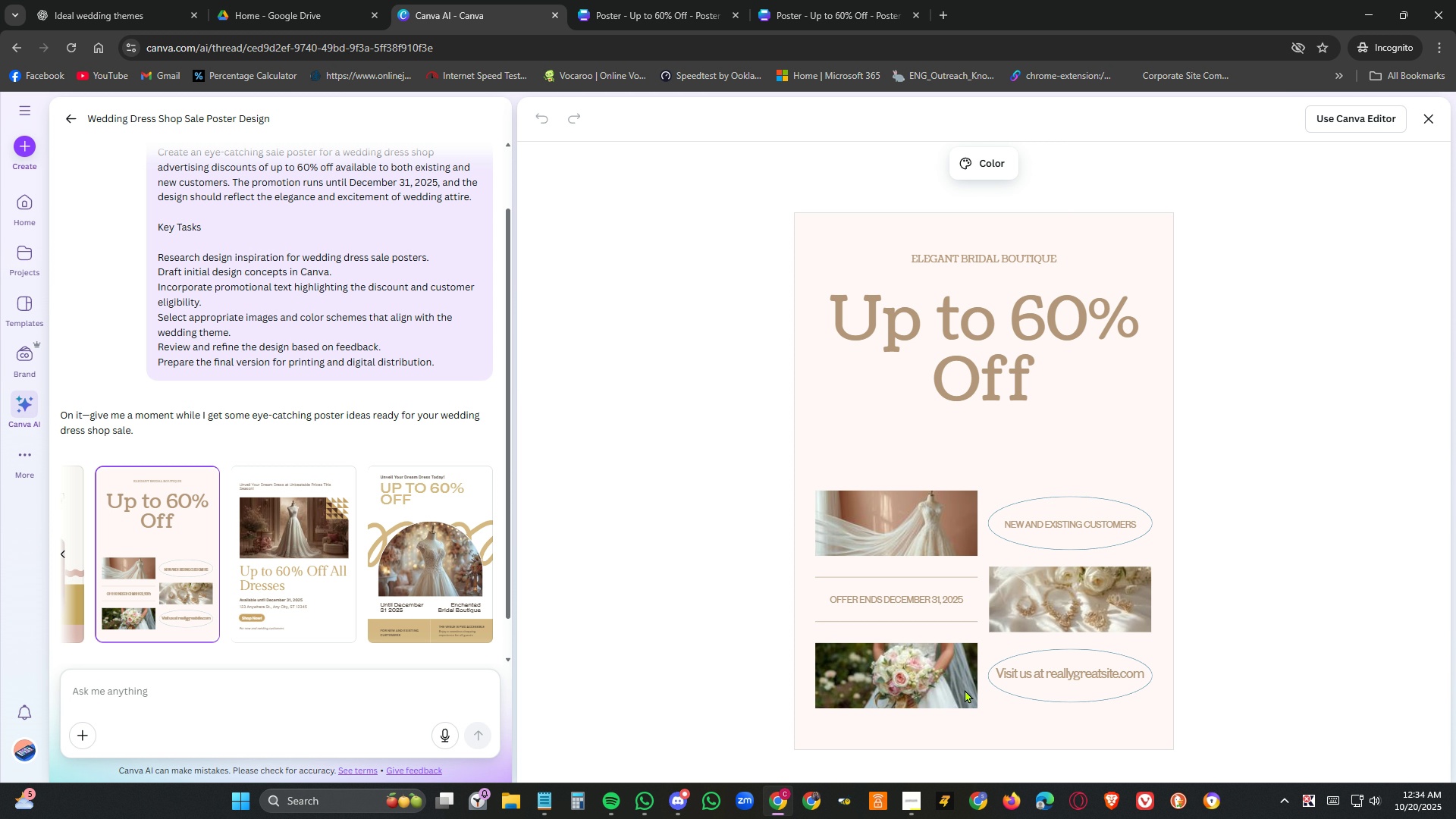 
scroll: coordinate [1106, 453], scroll_direction: down, amount: 3.0
 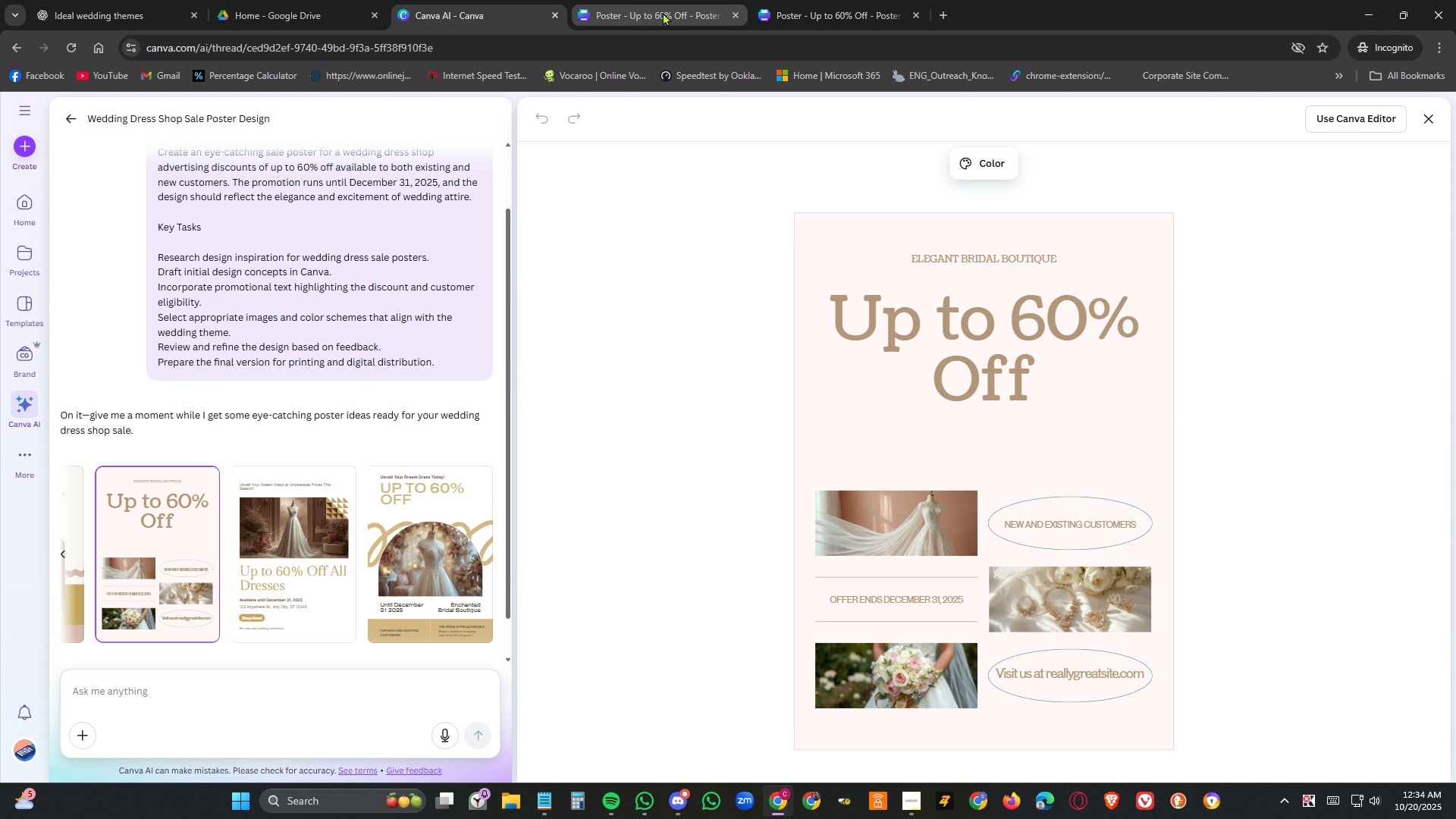 
left_click([663, 12])
 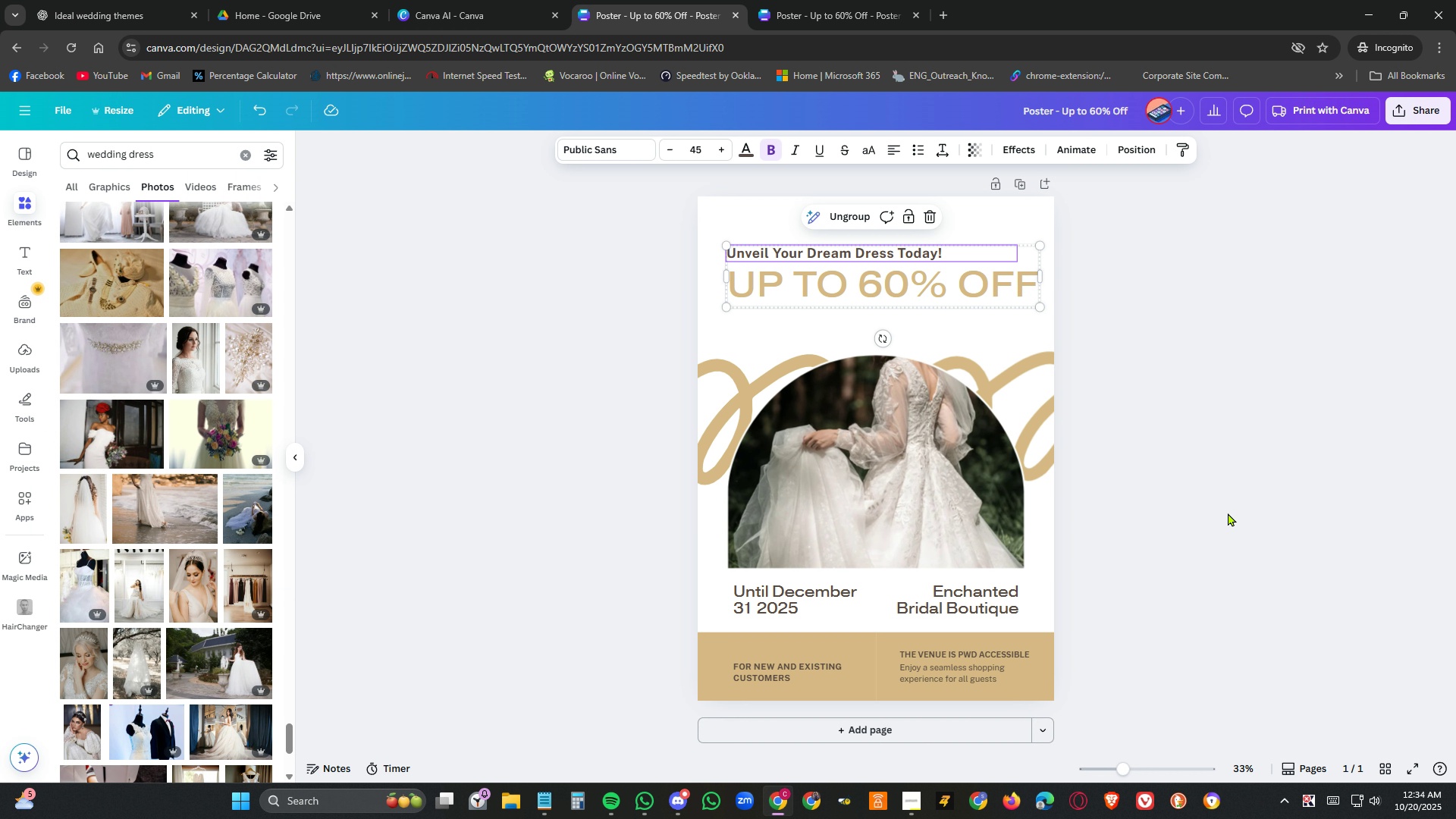 
left_click([1228, 513])
 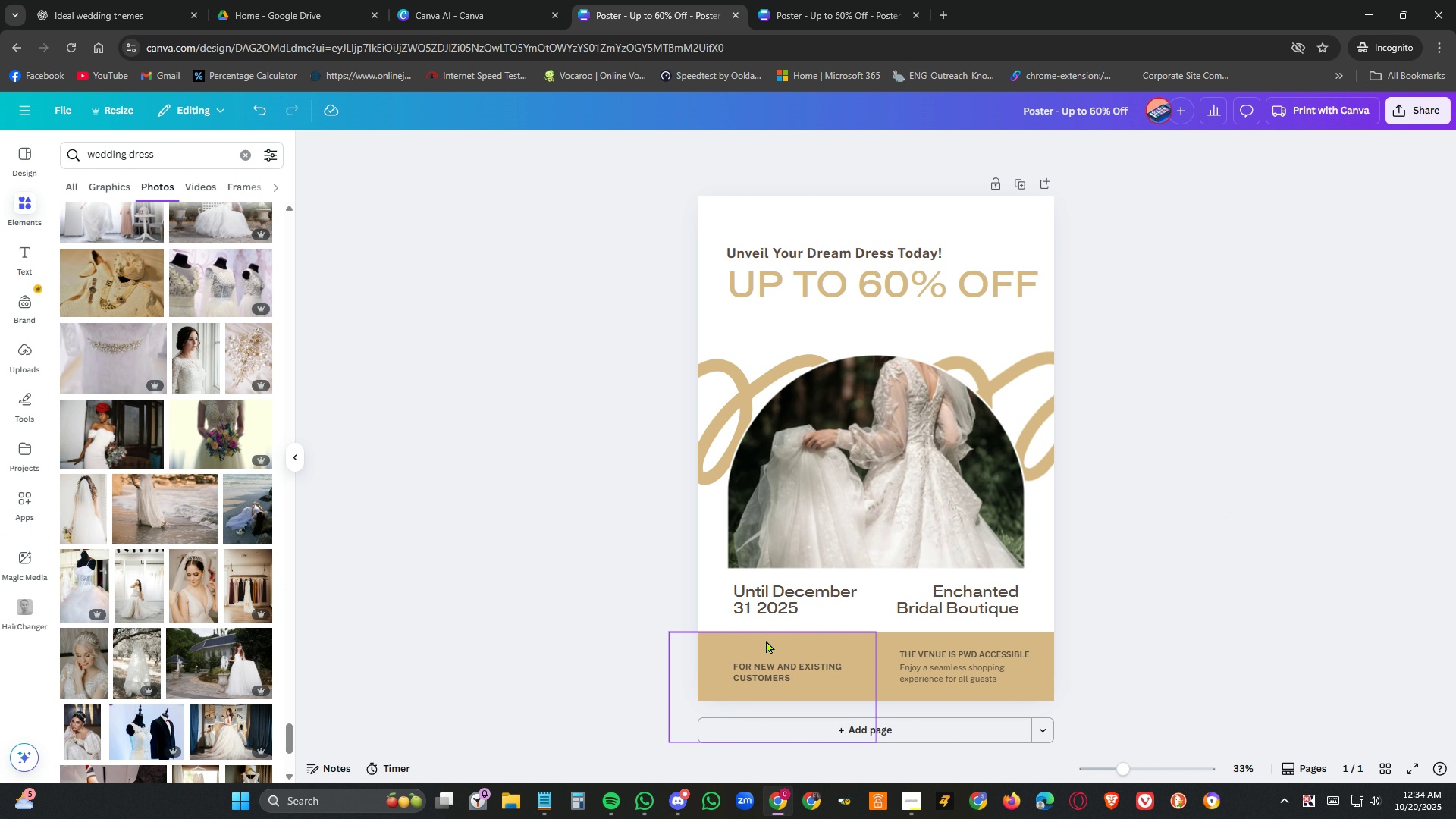 
left_click([766, 640])
 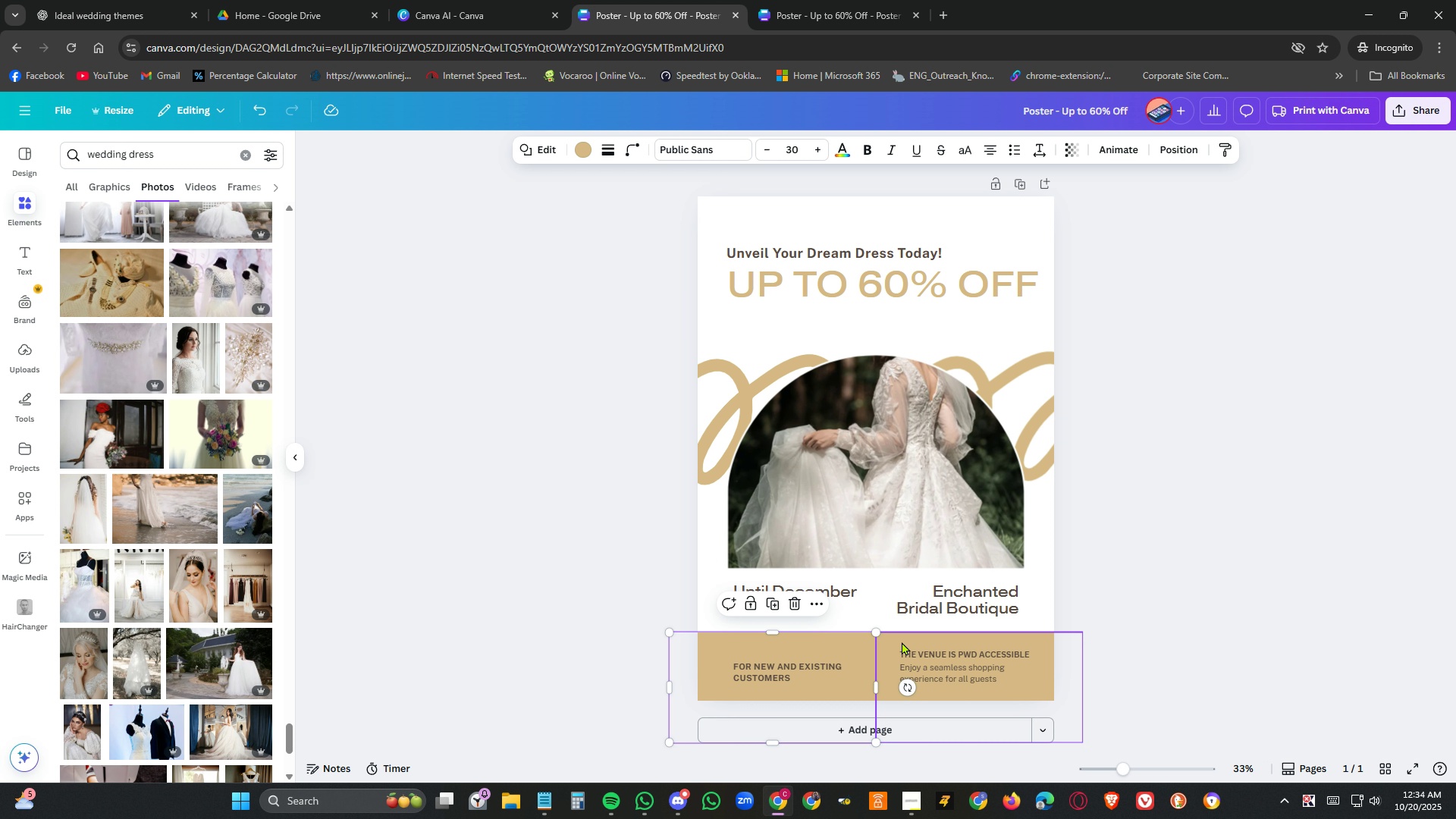 
left_click([902, 642])
 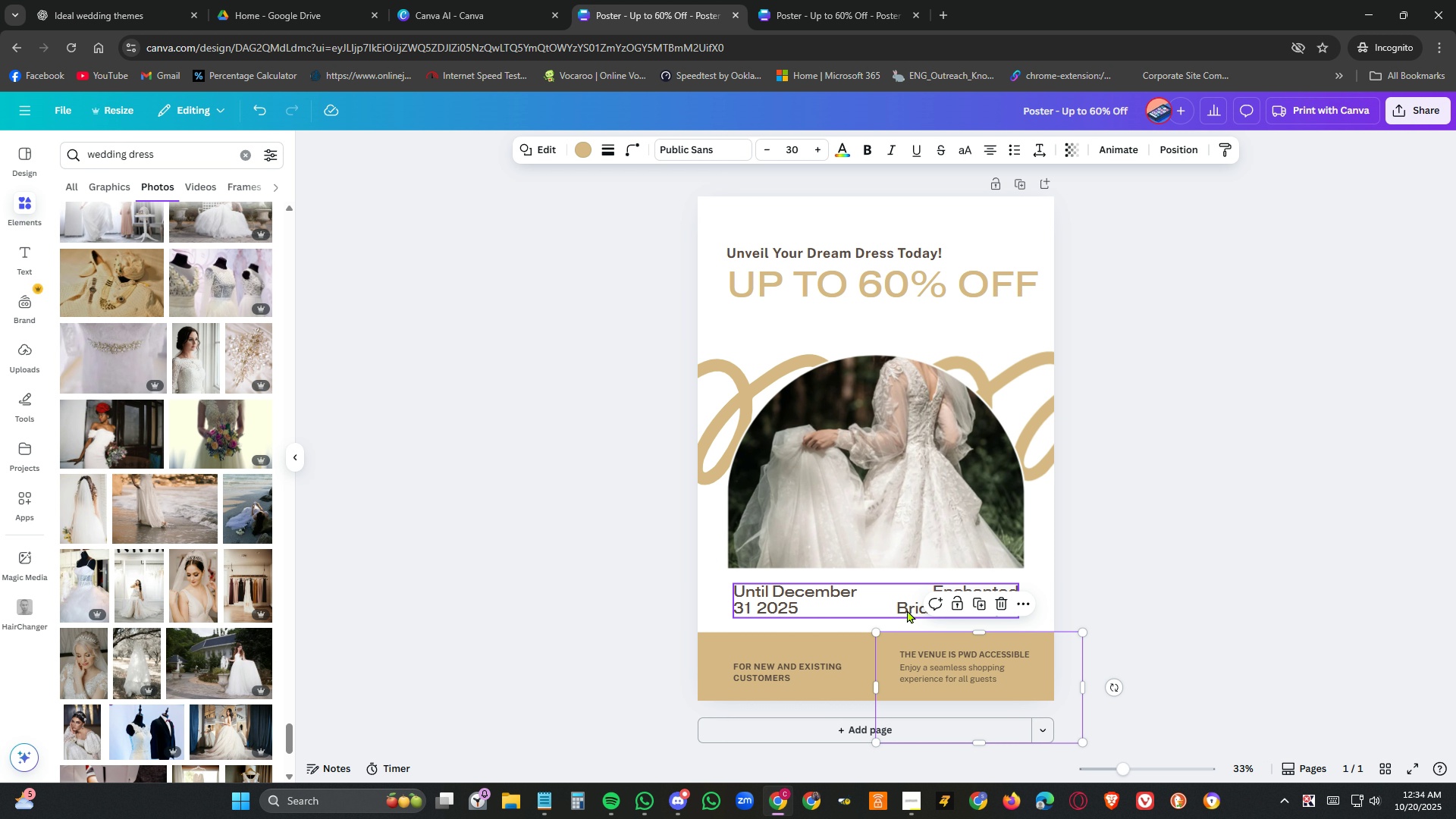 
wait(14.87)
 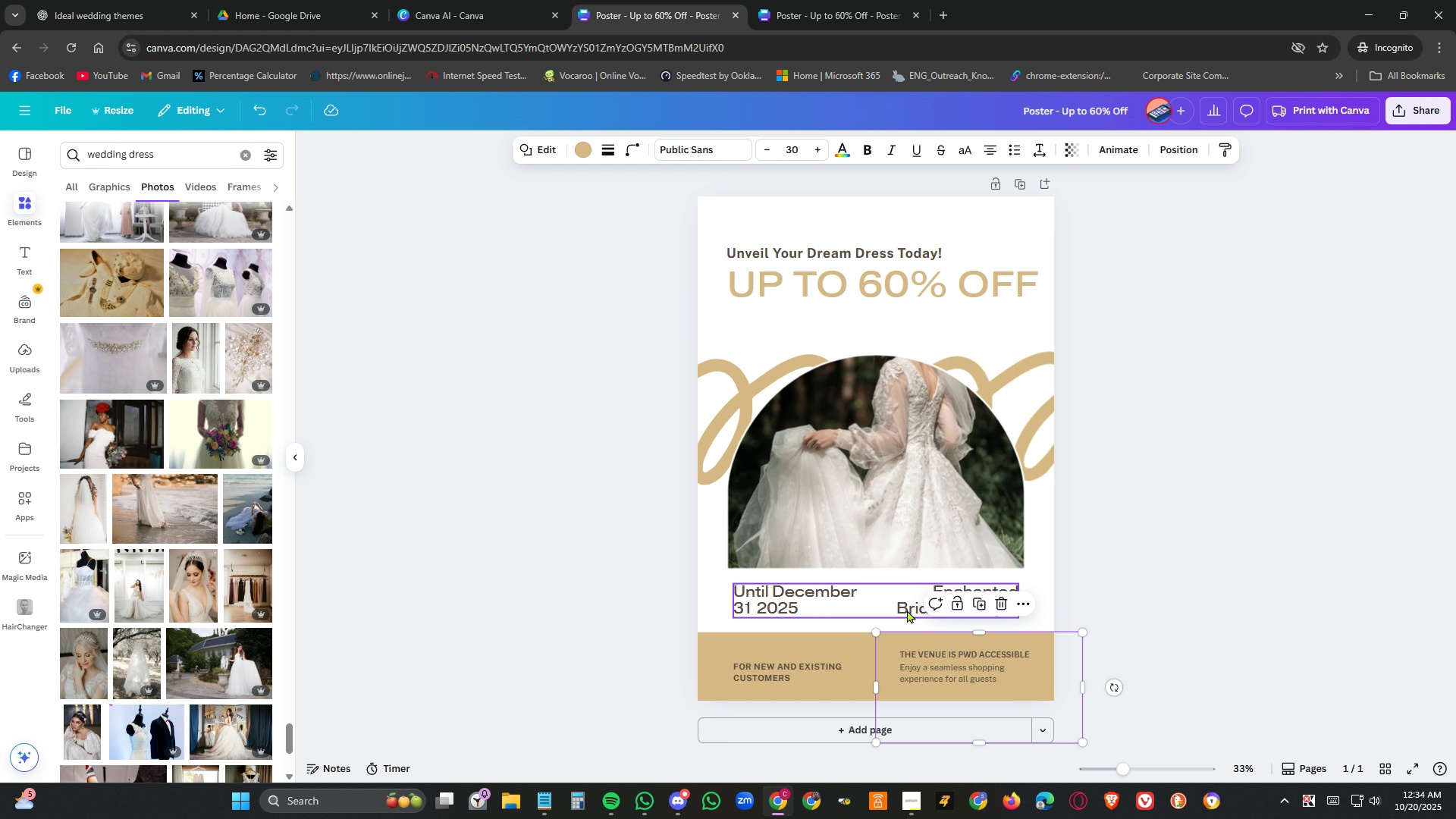 
left_click([1191, 568])
 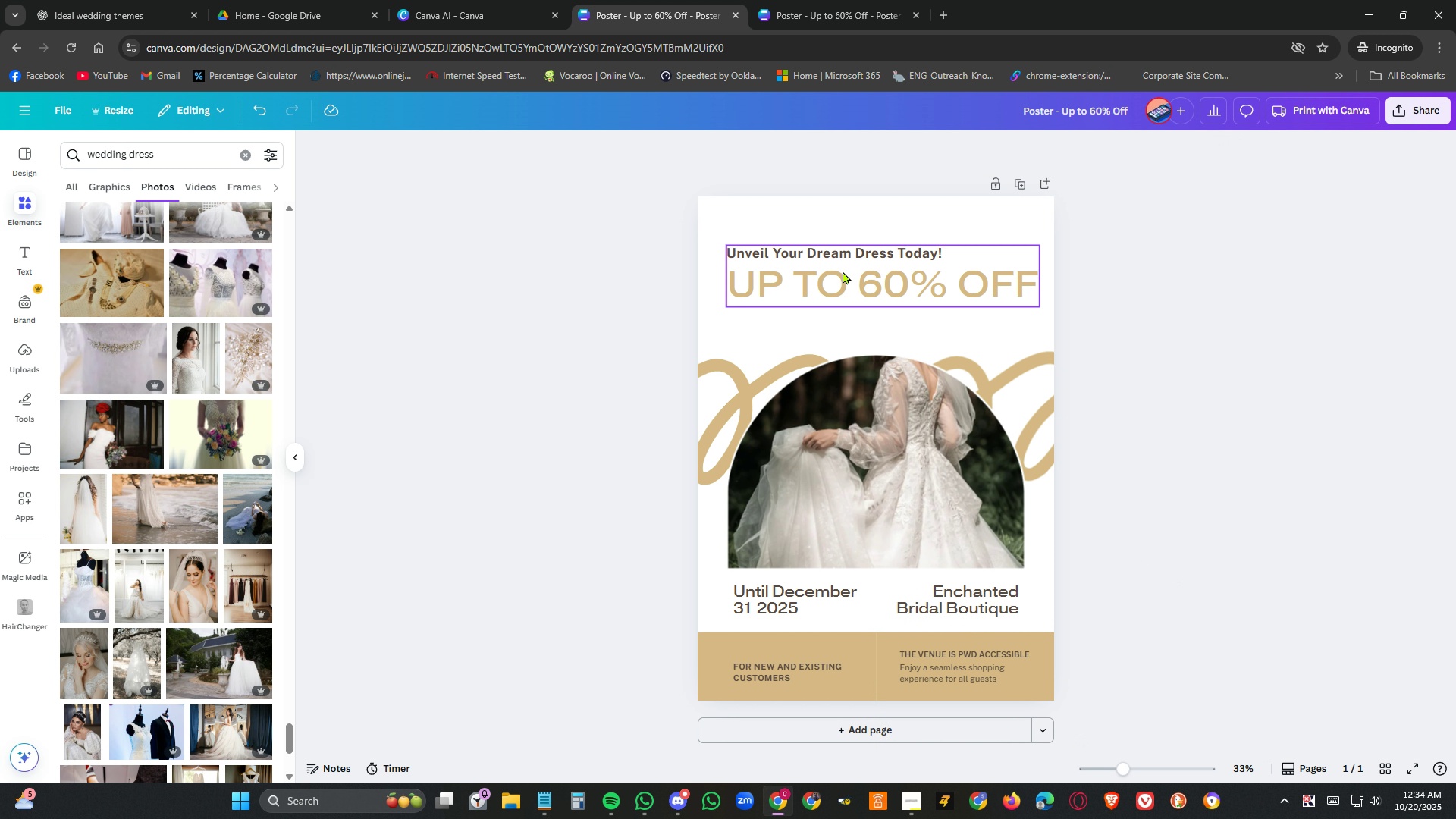 
left_click([824, 0])
 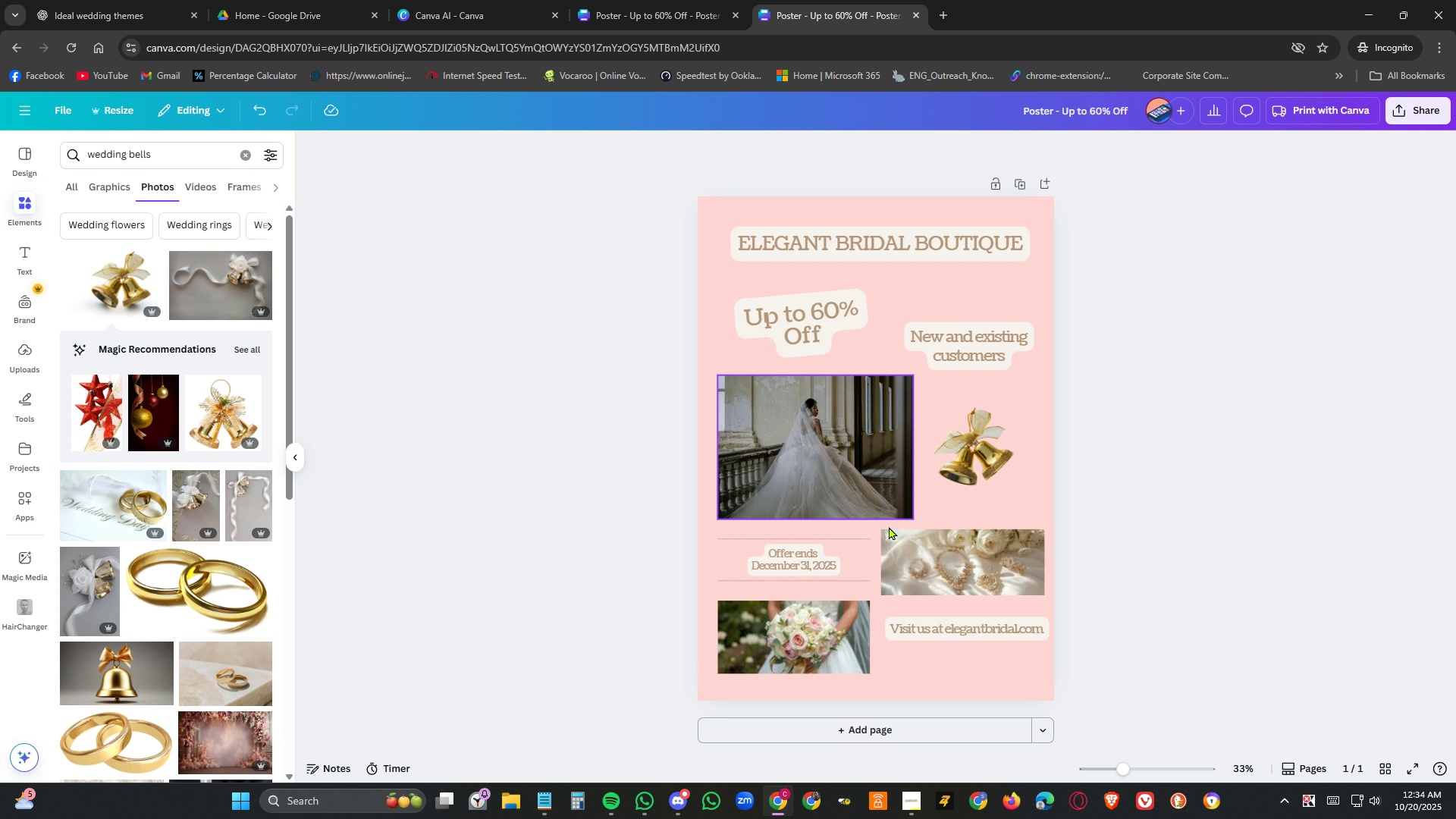 
wait(5.12)
 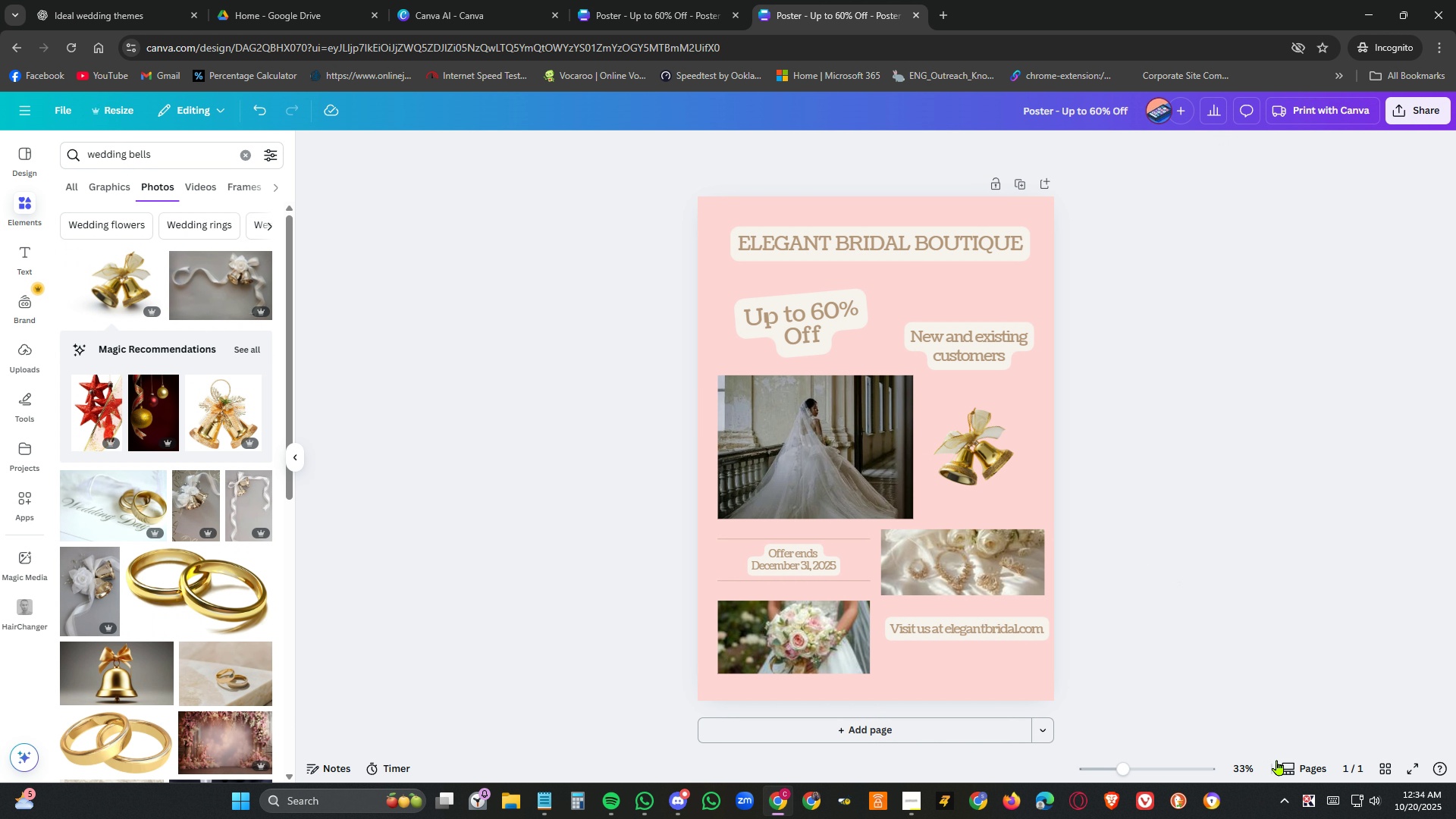 
left_click([728, 210])
 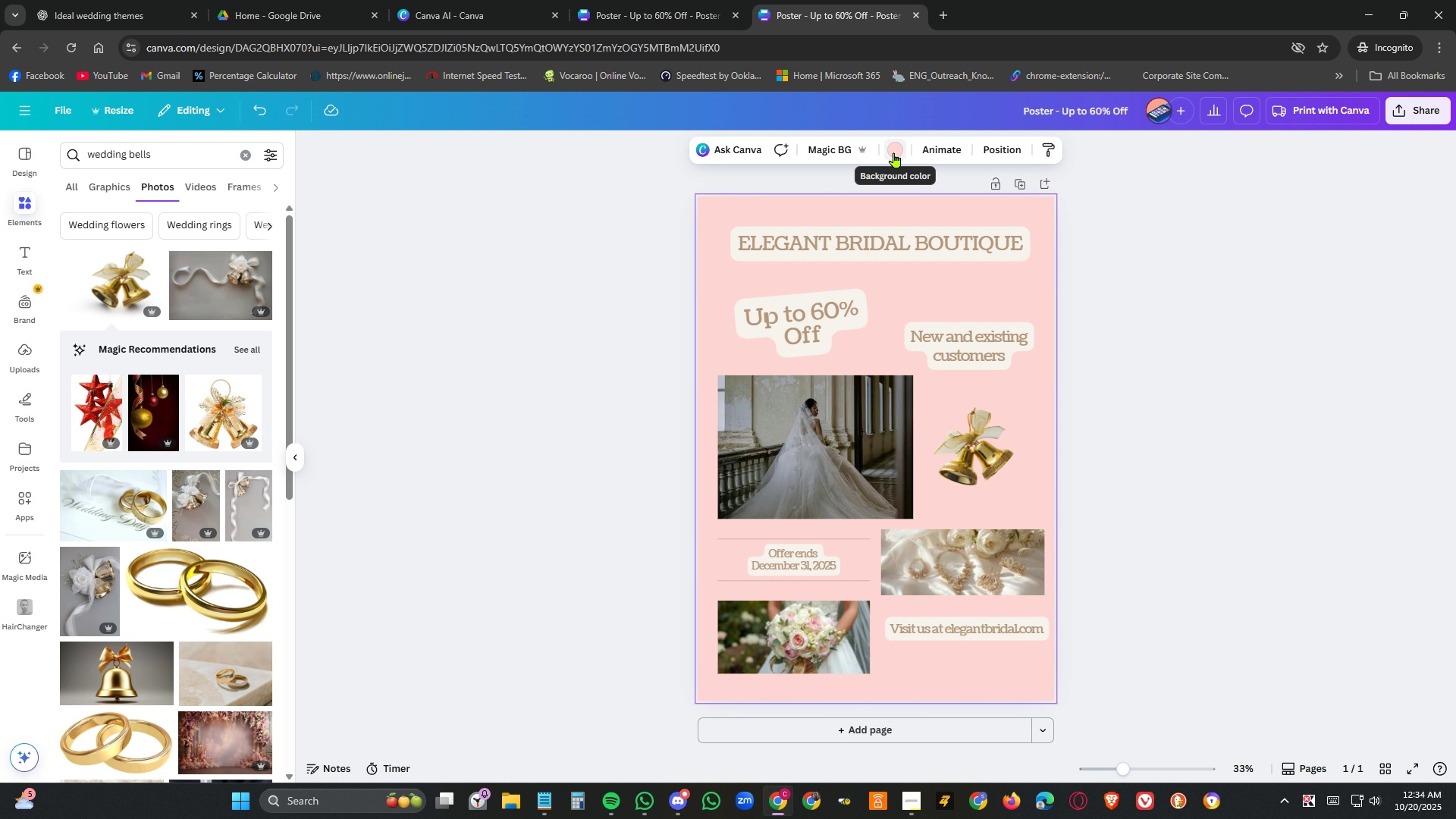 
left_click([894, 152])
 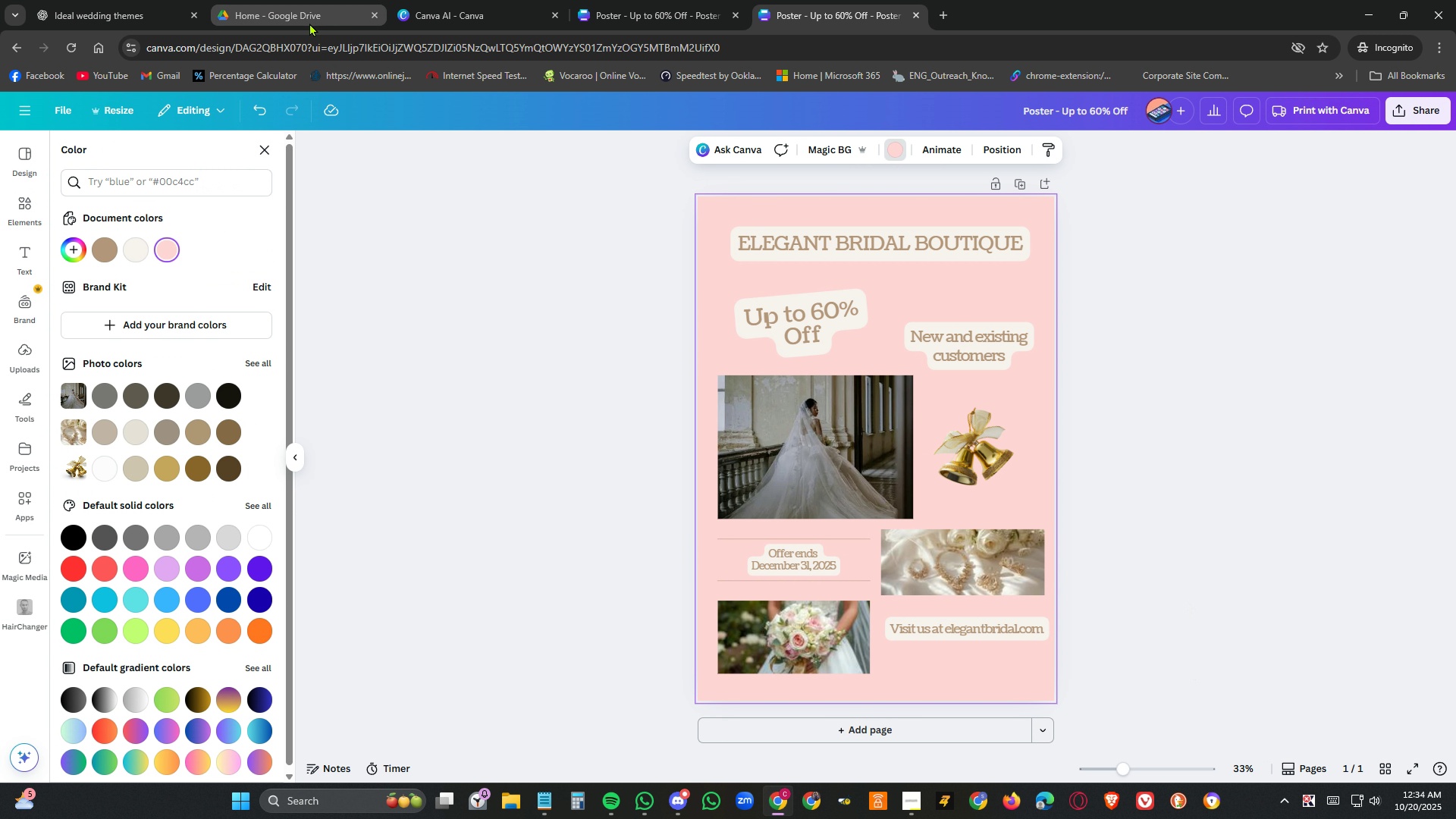 
left_click([136, 5])
 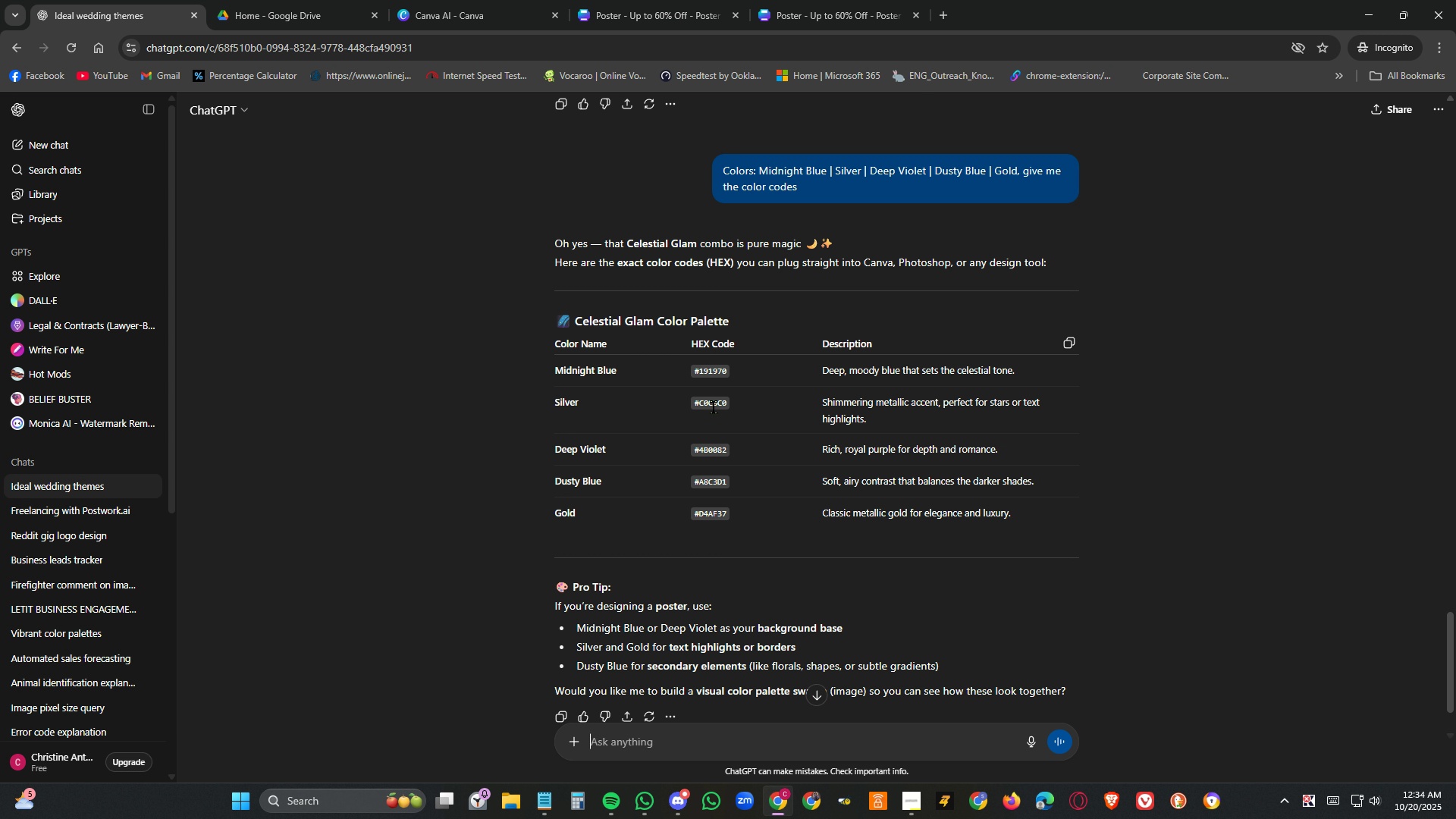 
double_click([714, 405])
 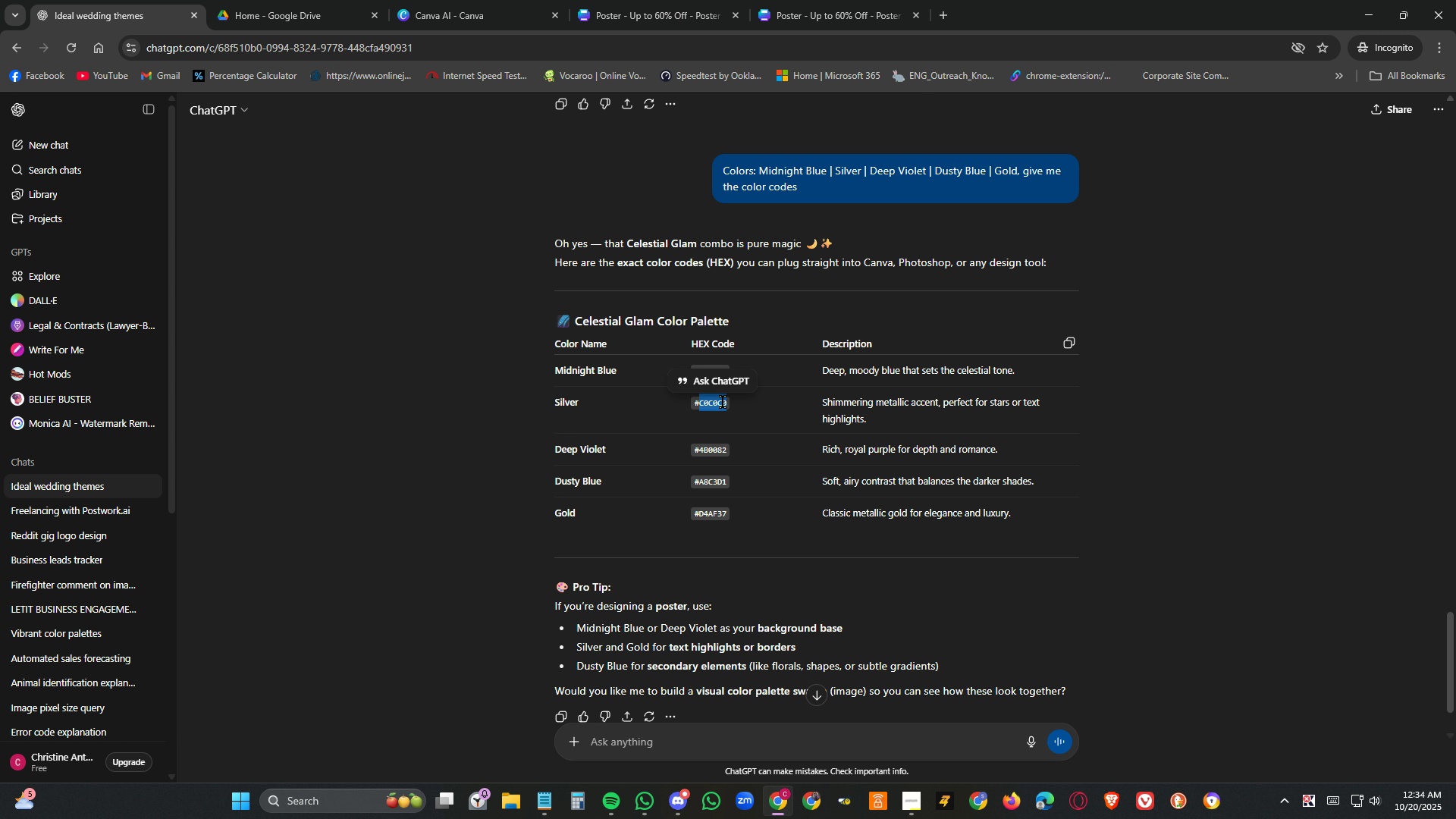 
key(Control+C)
 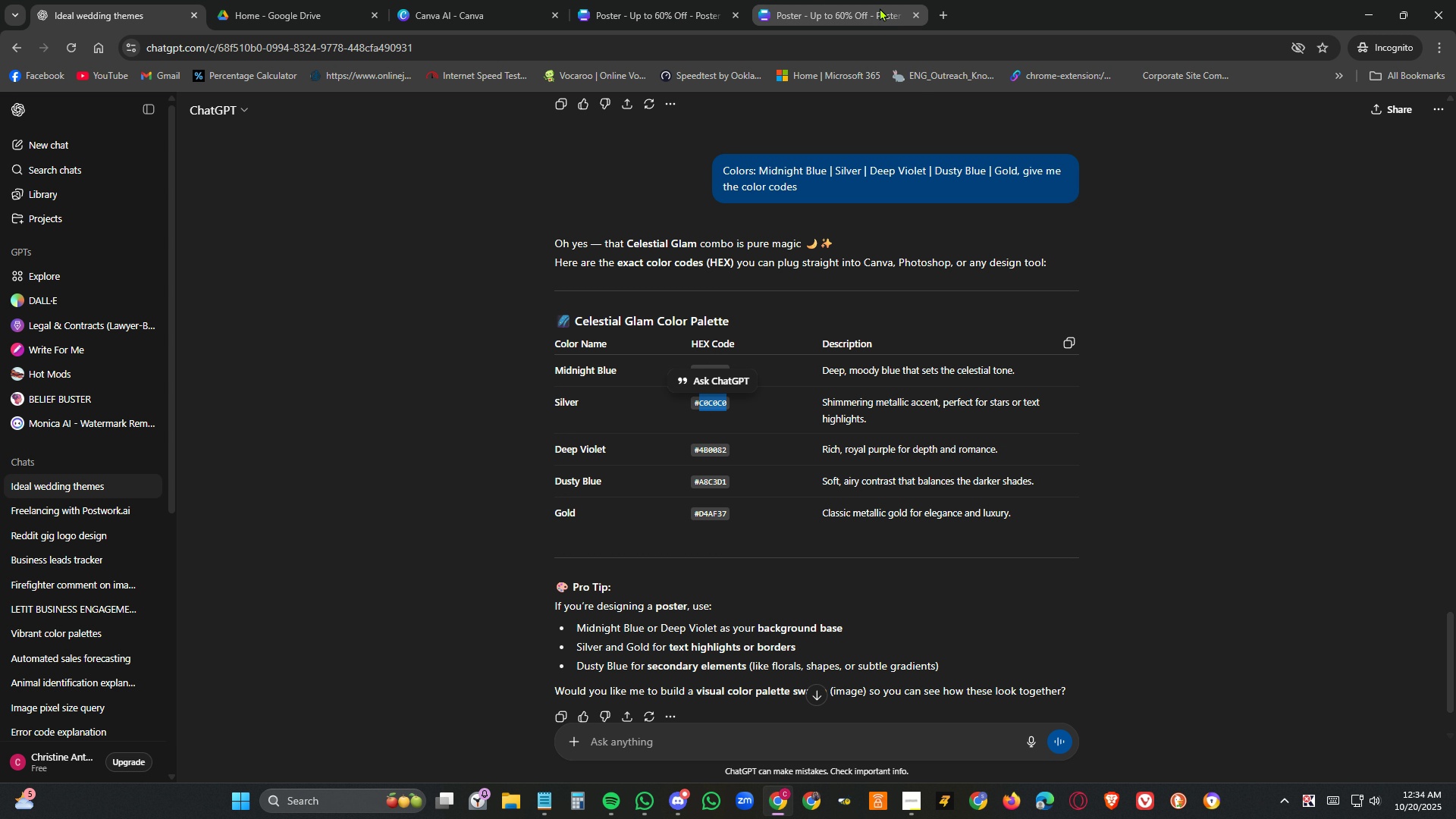 
left_click([880, 8])
 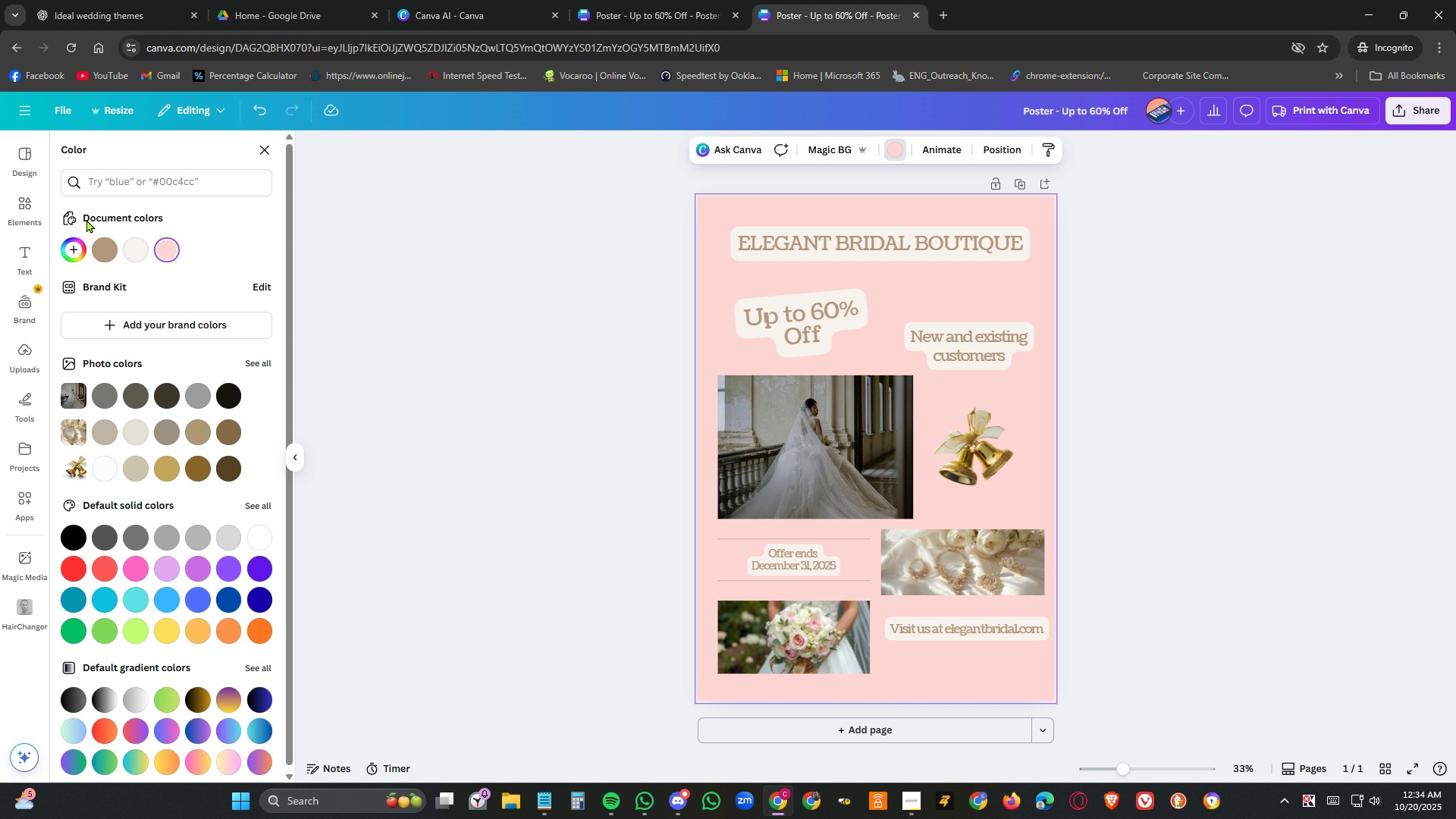 
left_click([74, 245])
 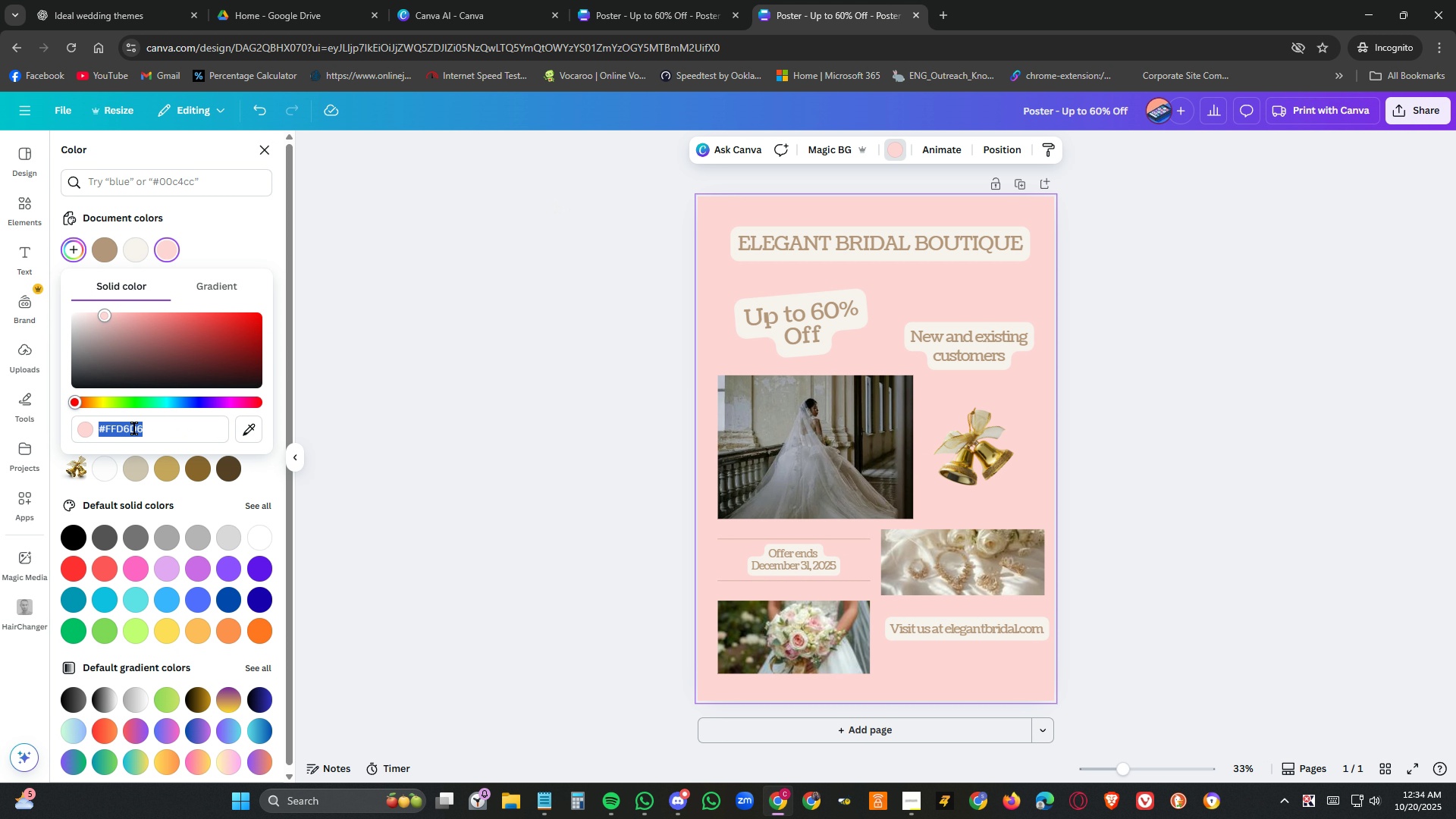 
key(Control+V)
 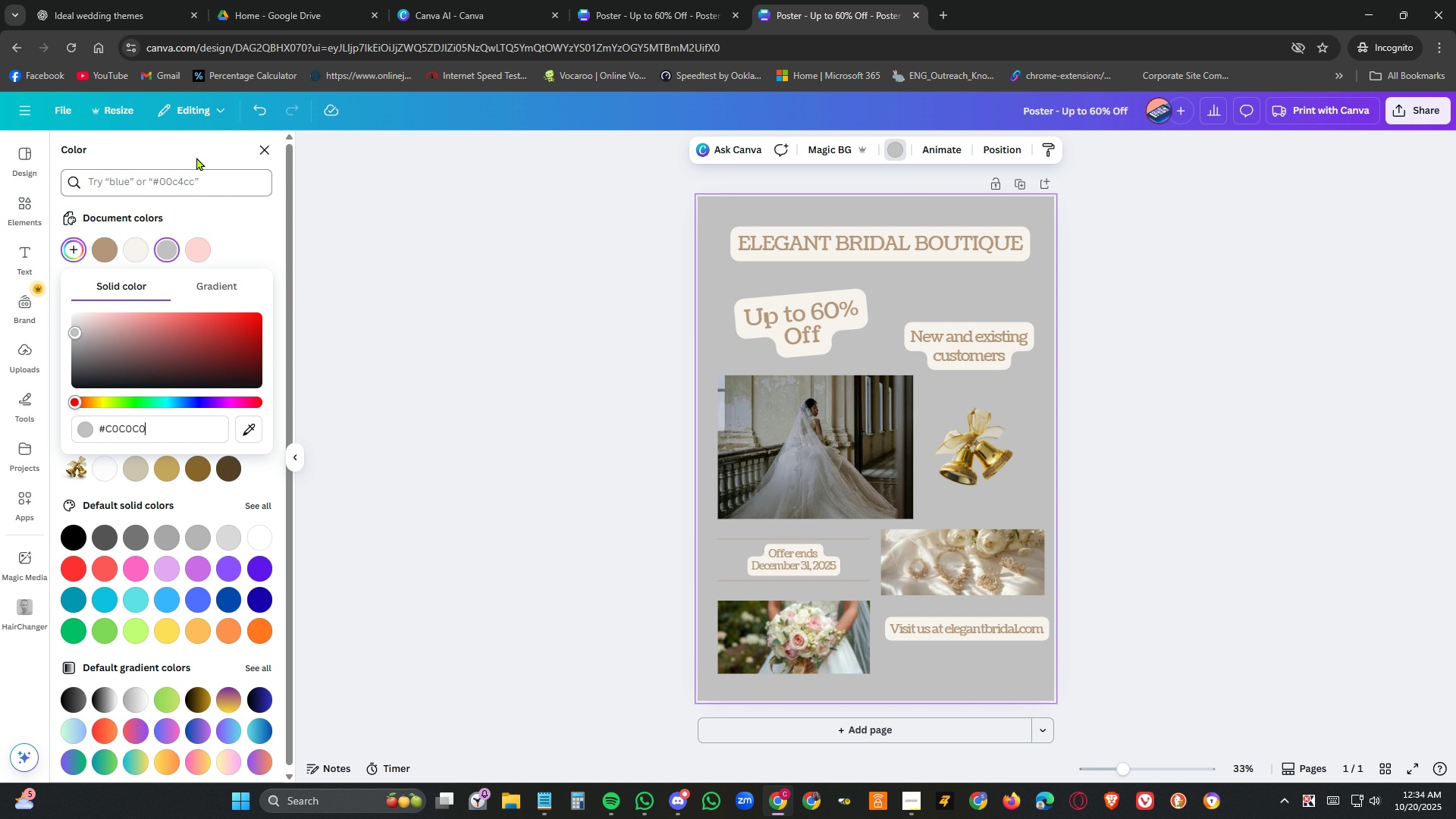 
wait(6.15)
 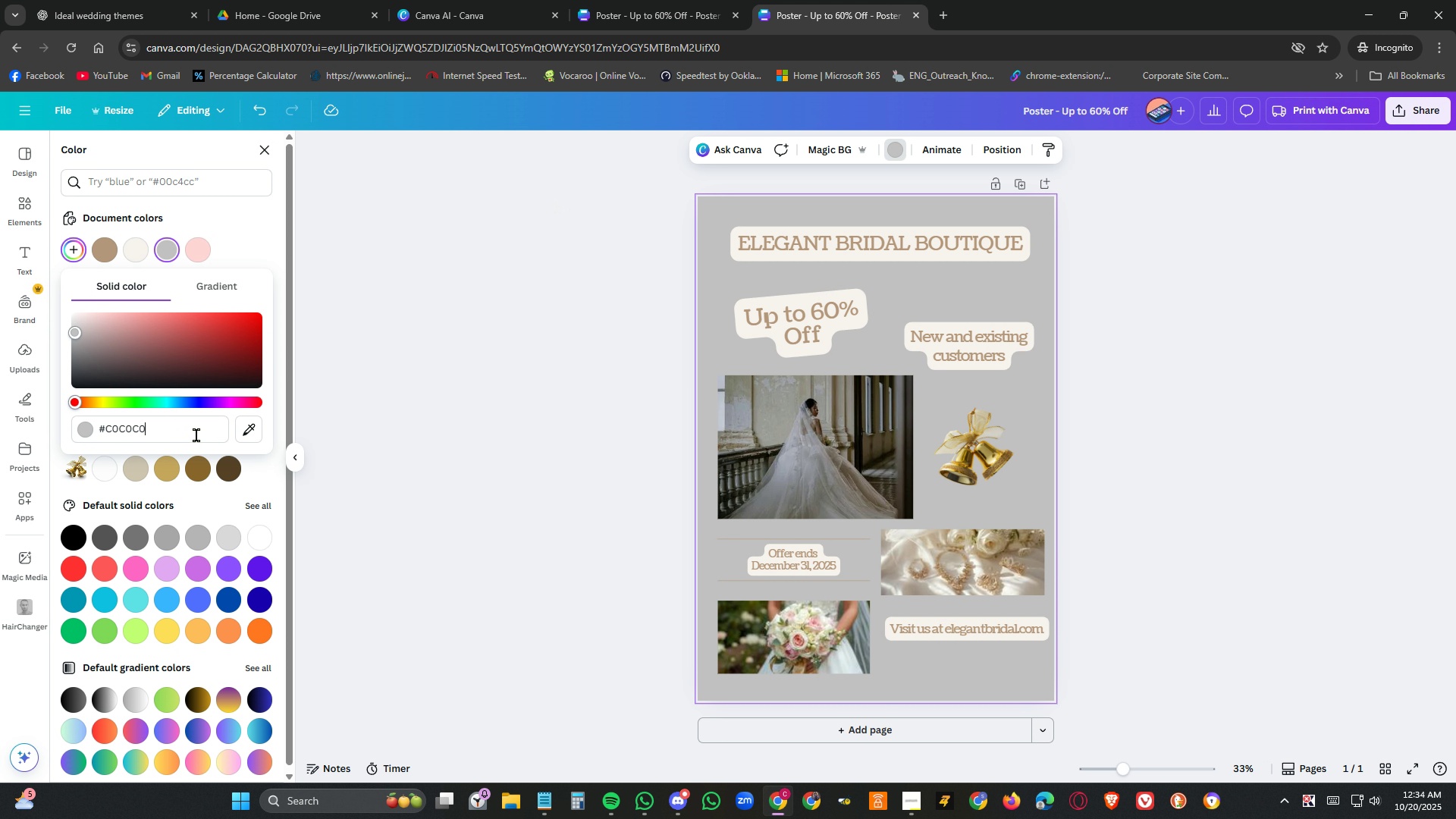 
left_click([258, 108])
 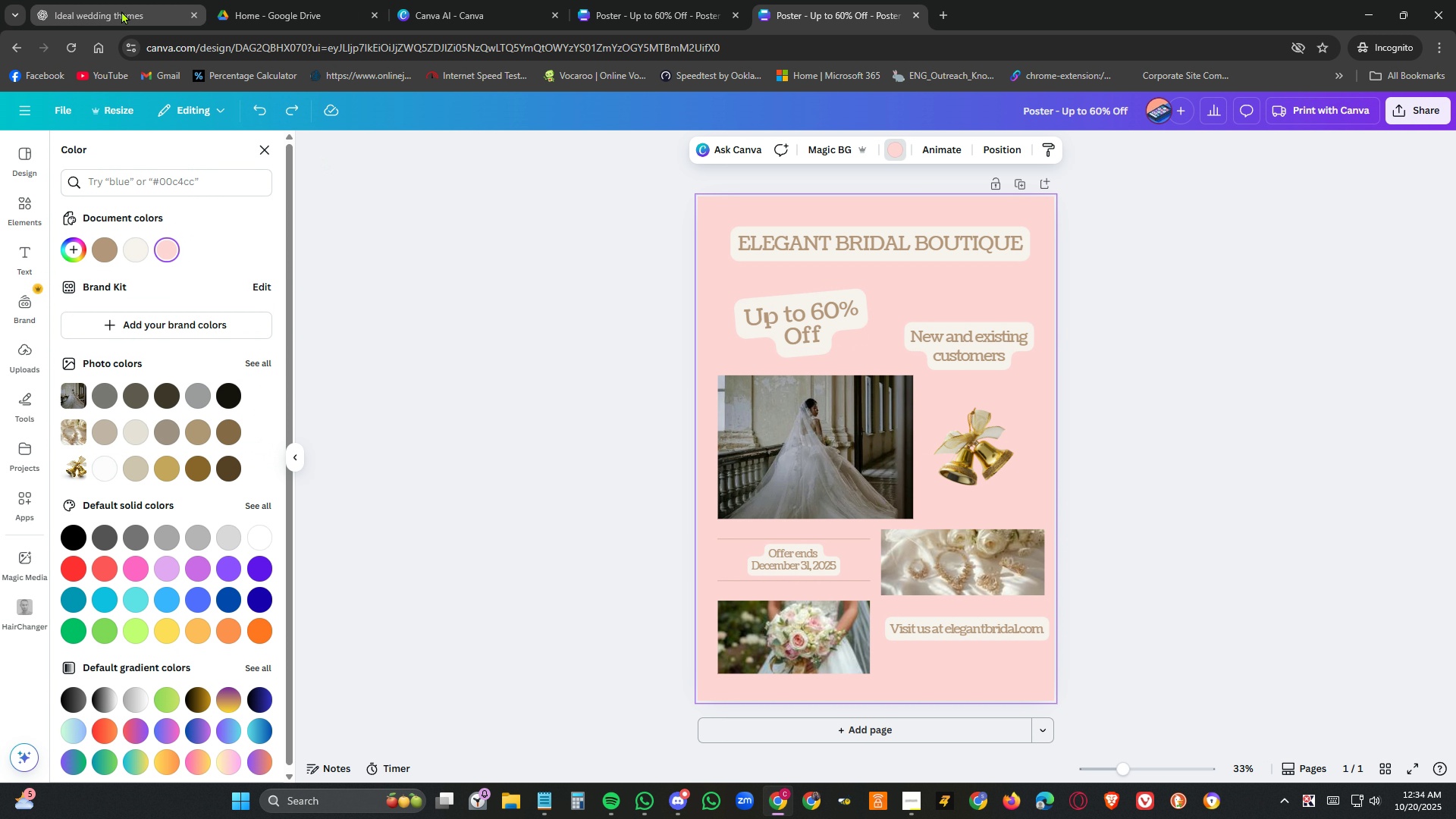 
left_click([121, 11])
 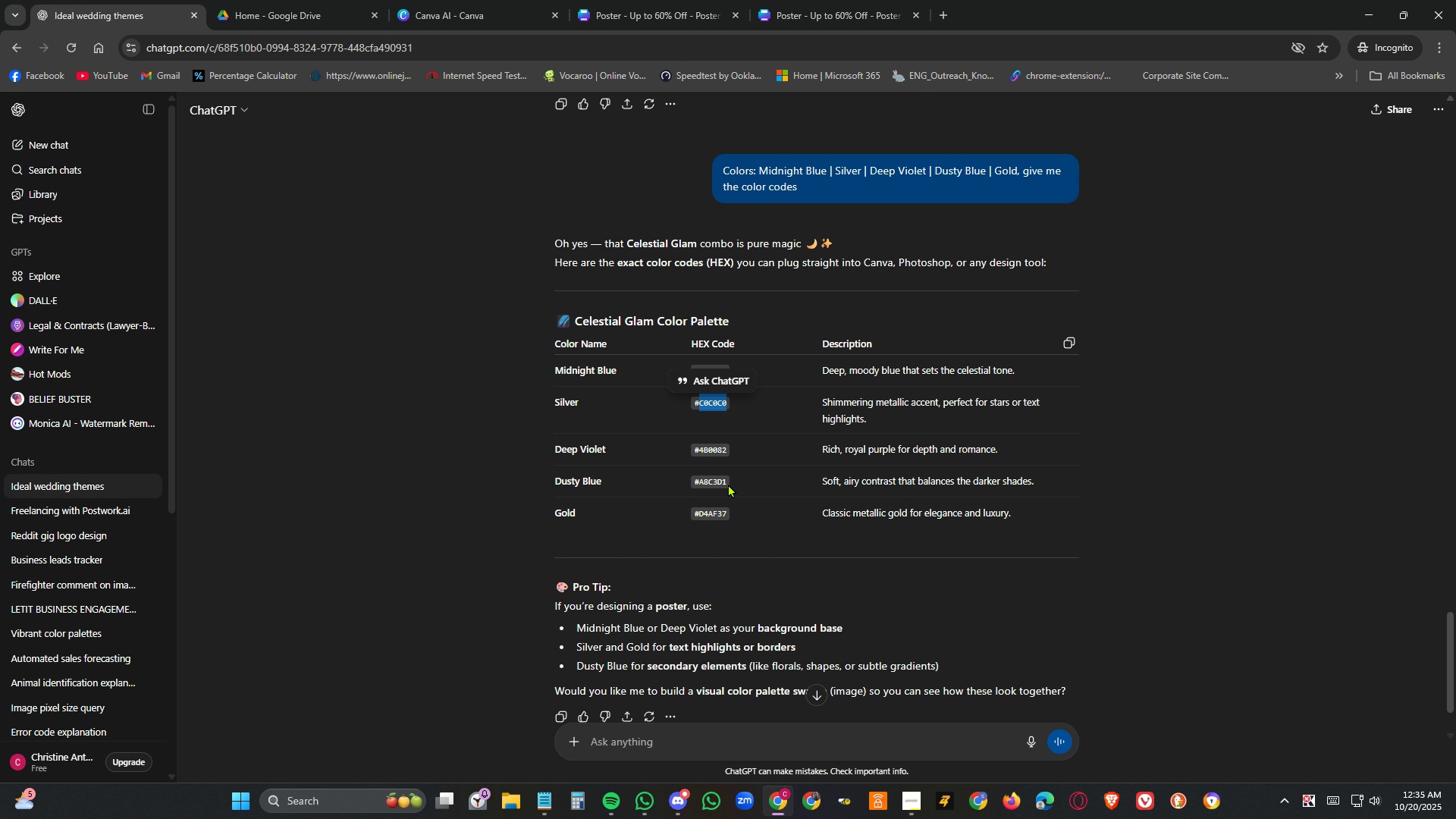 
mouse_move([711, 468])
 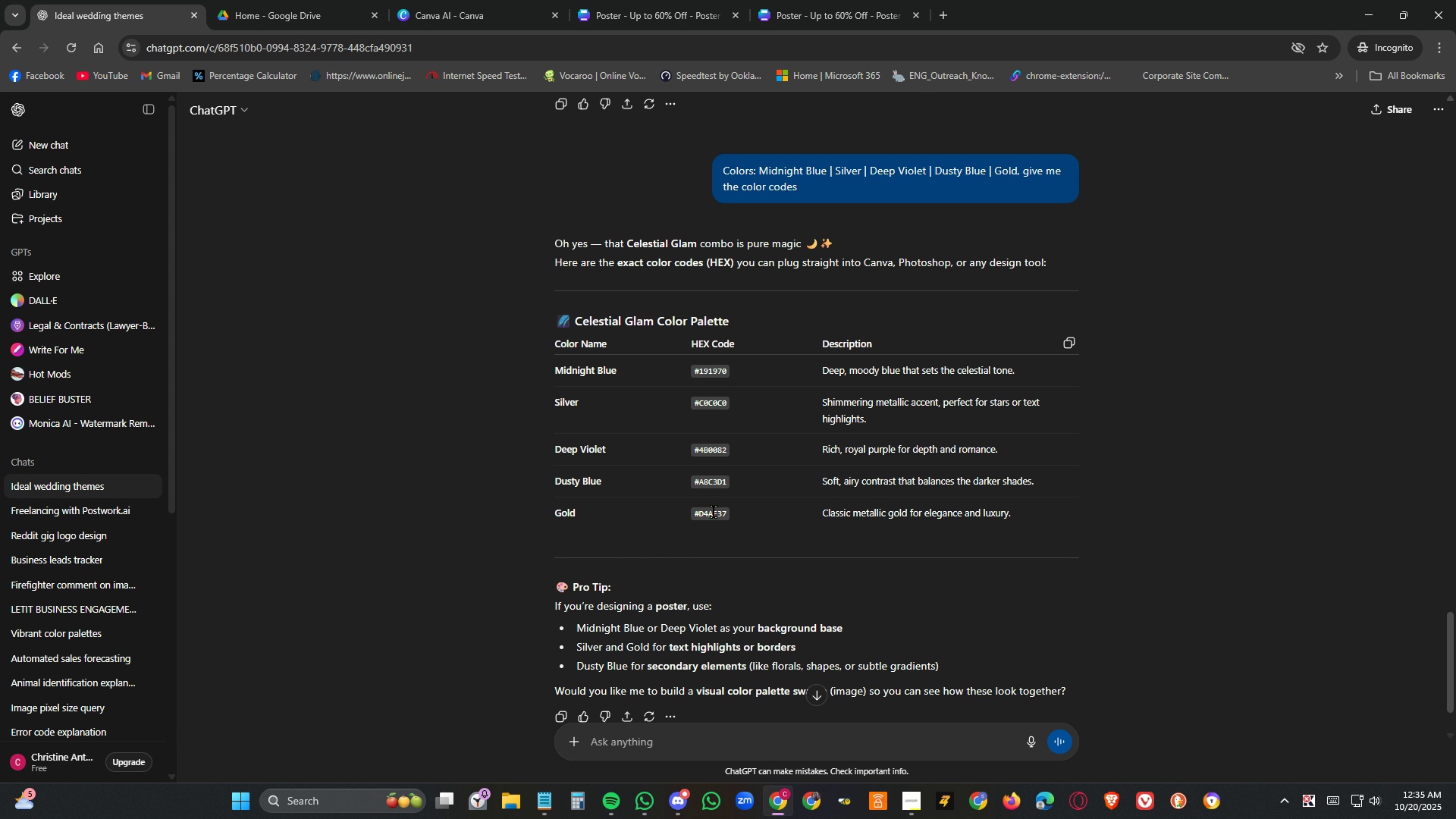 
double_click([714, 512])
 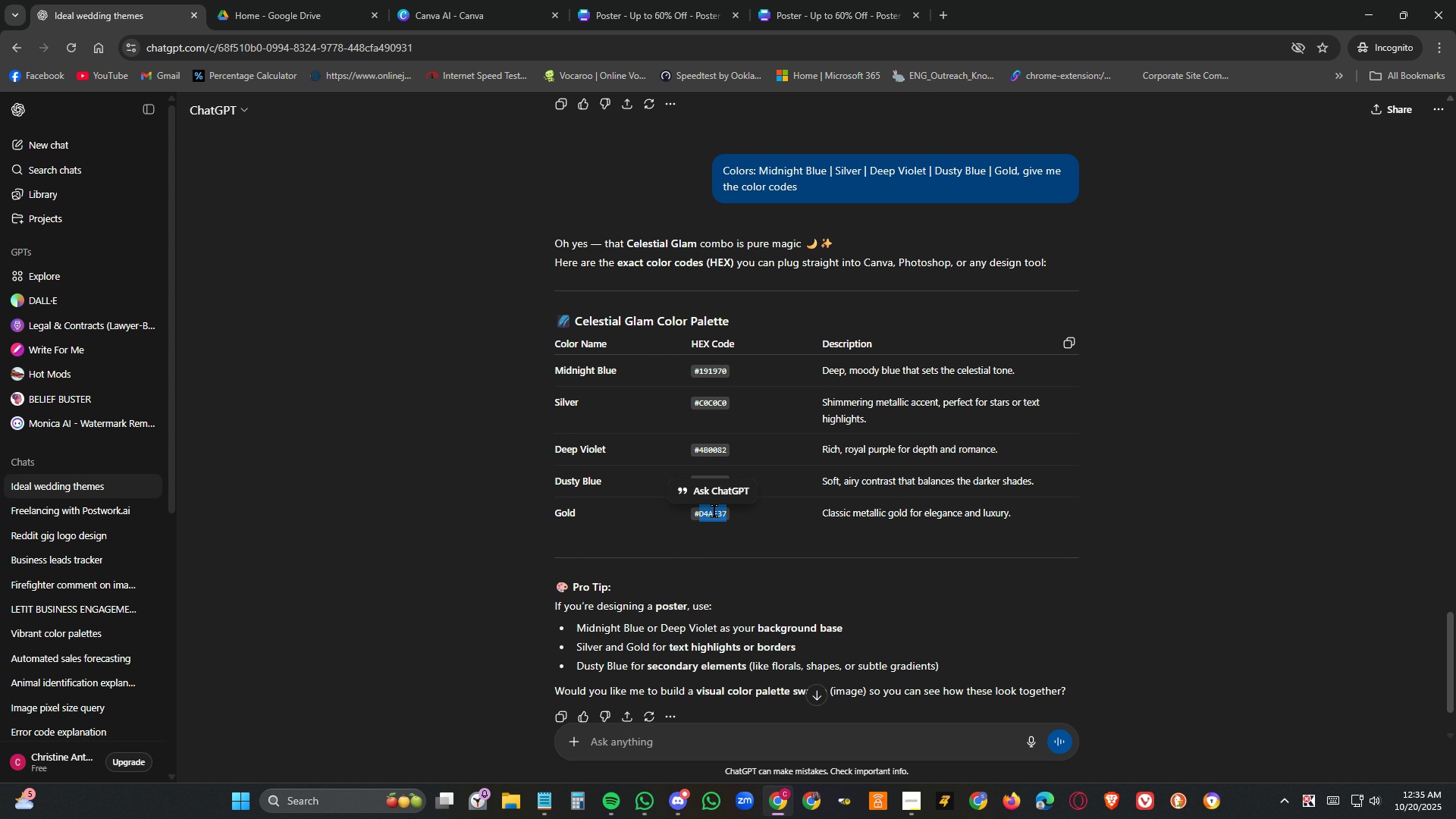 
key(Control+C)
 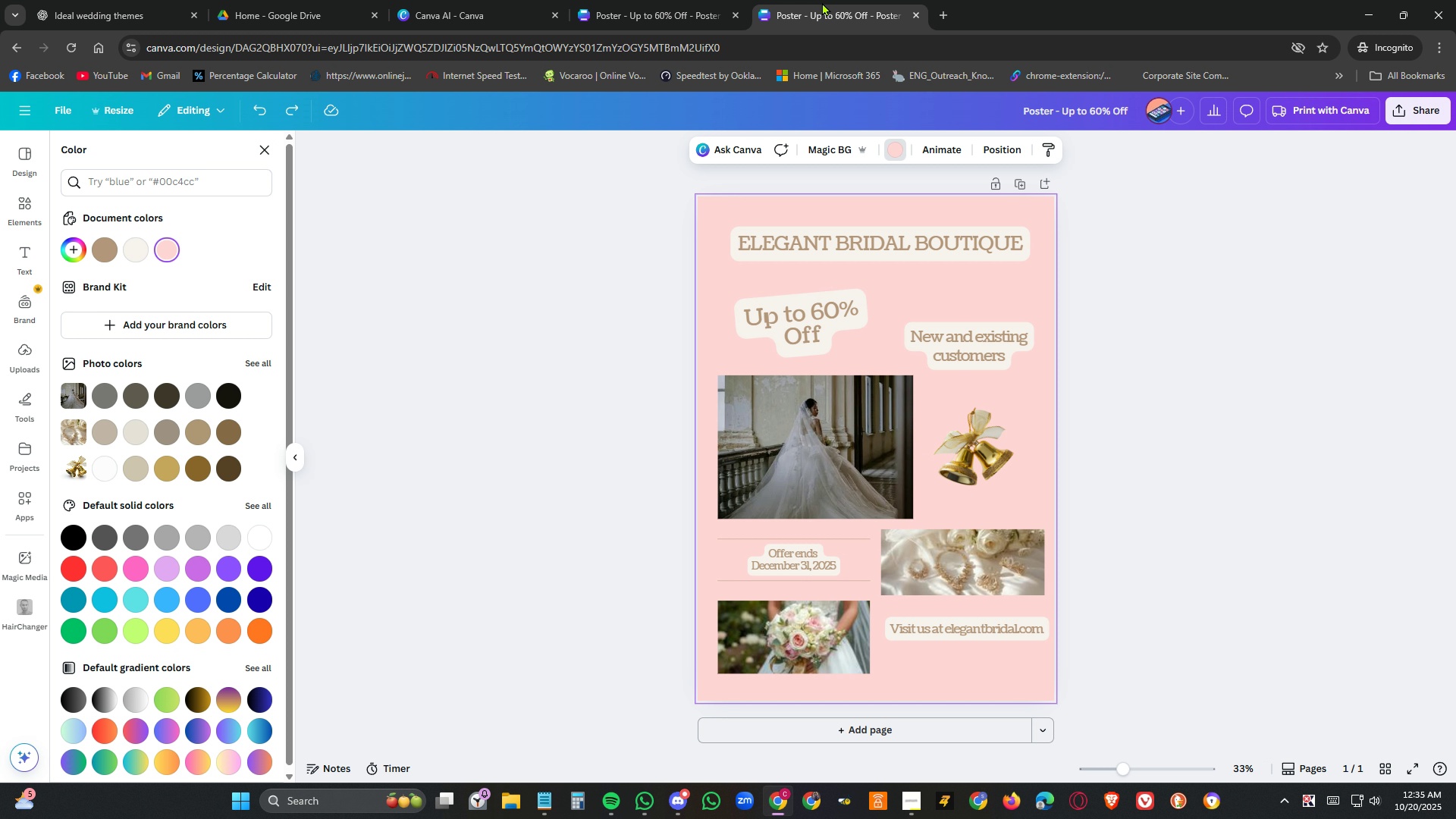 
left_click([822, 2])
 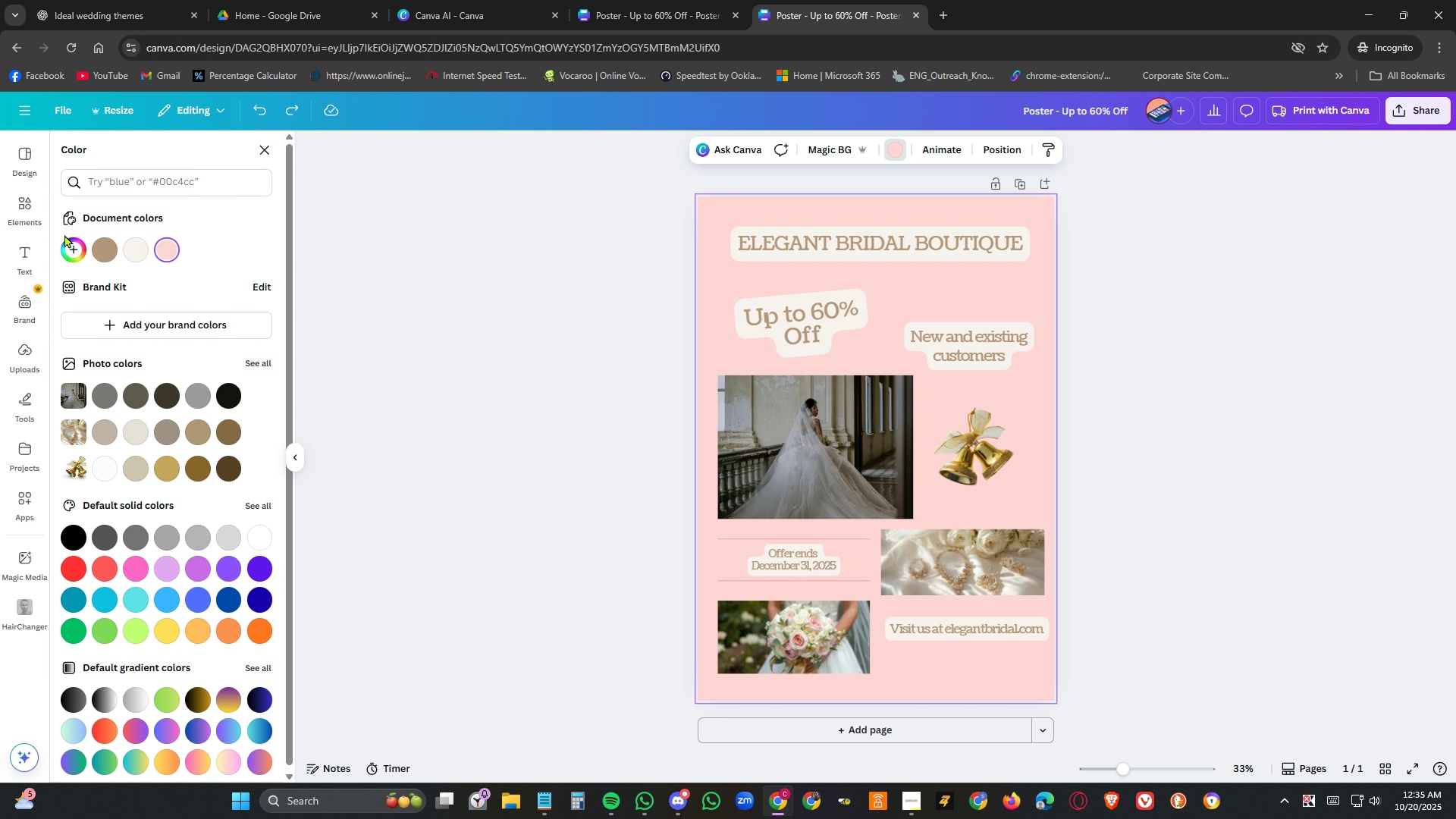 
left_click([73, 251])
 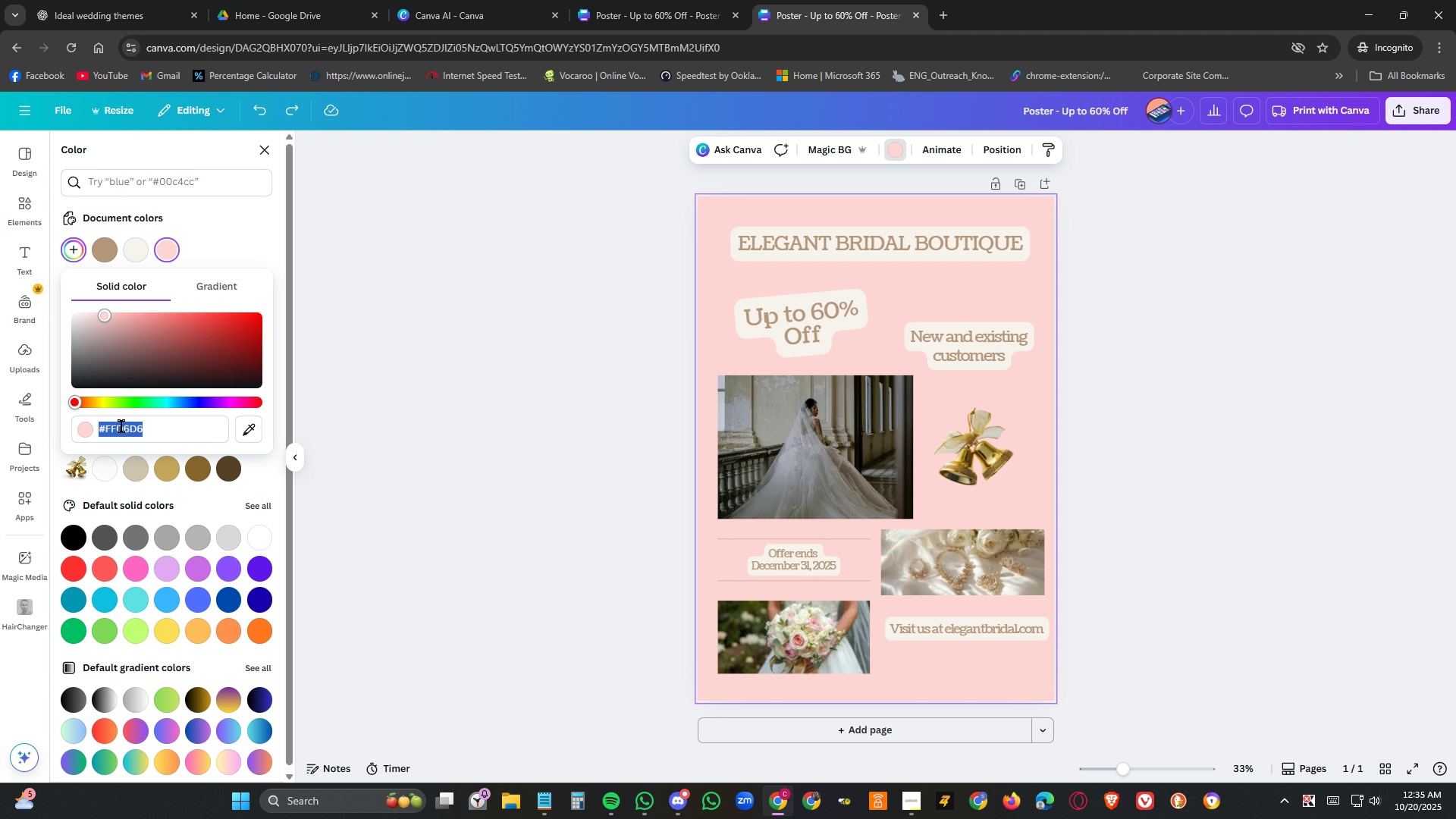 
key(Control+V)
 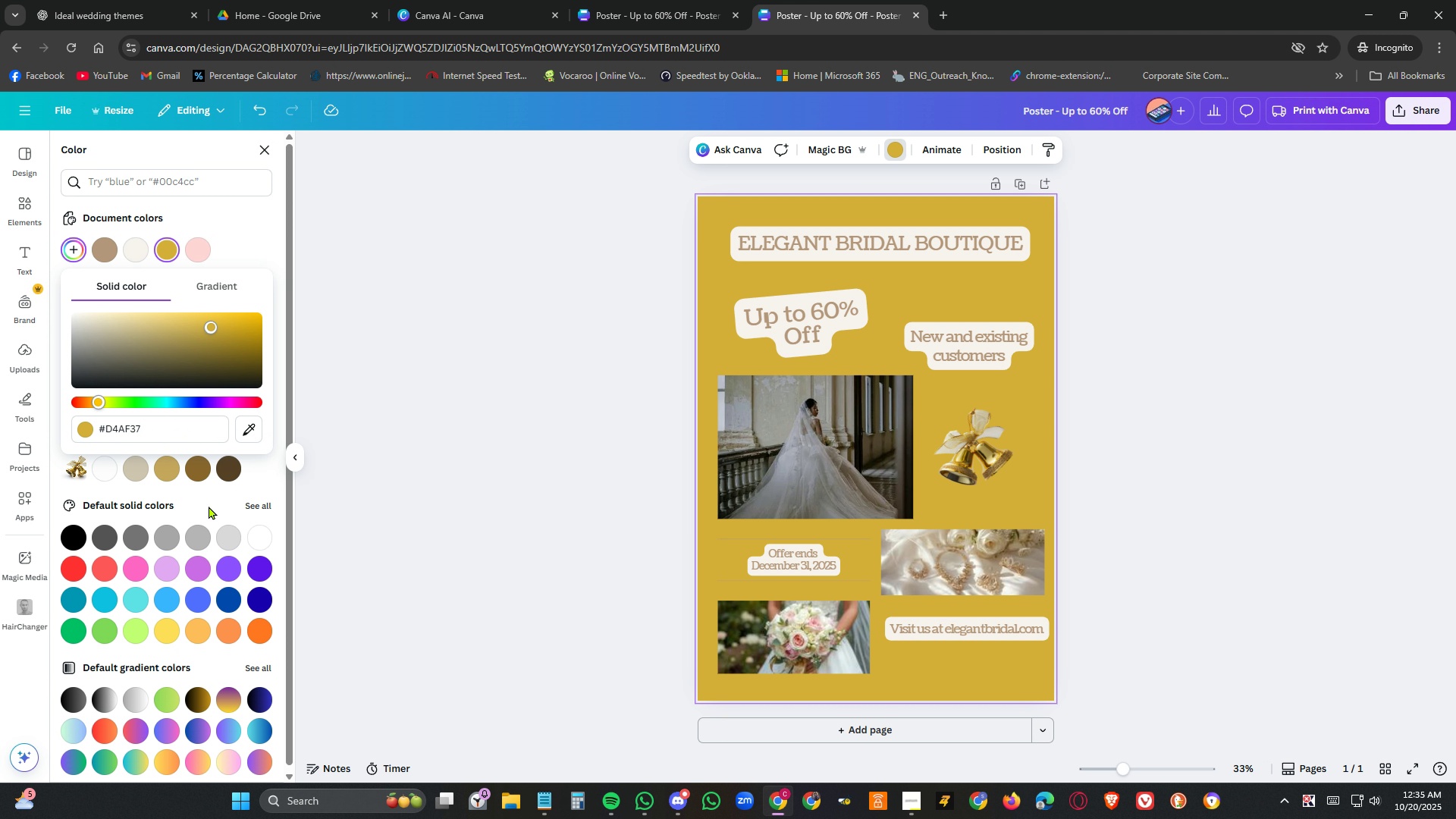 
left_click([206, 699])
 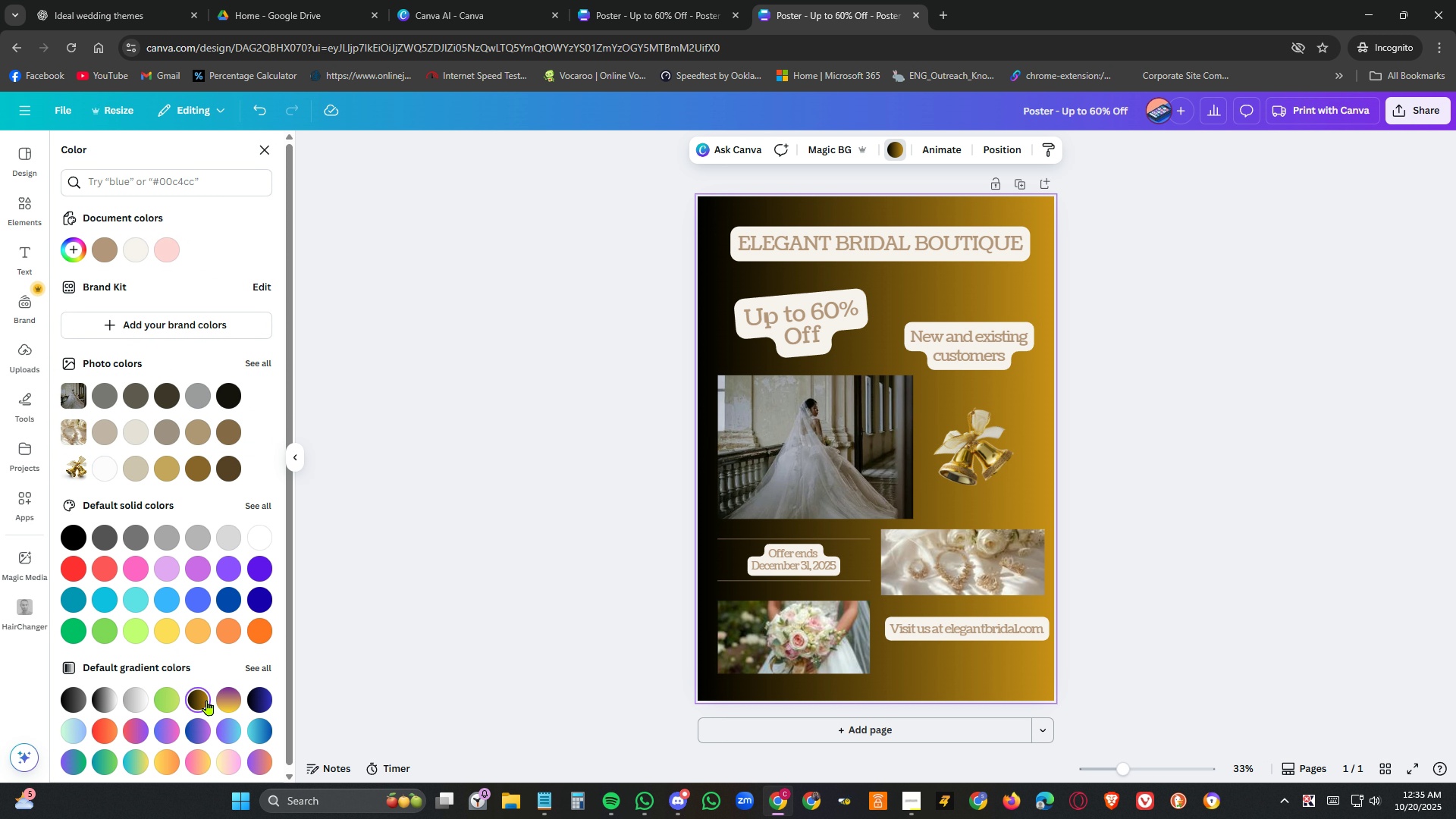 
left_click([230, 701])
 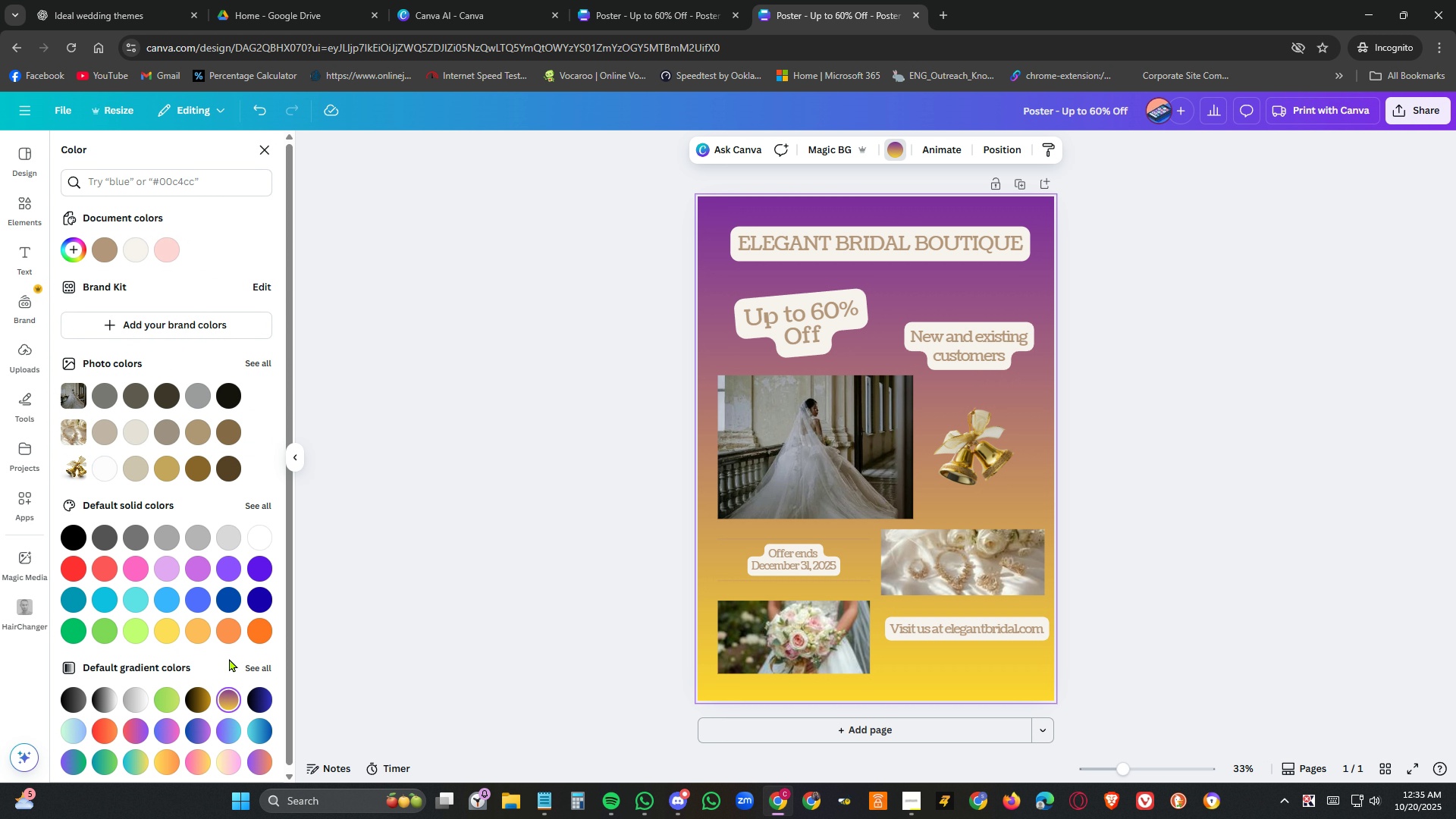 
scroll: coordinate [224, 622], scroll_direction: down, amount: 2.0
 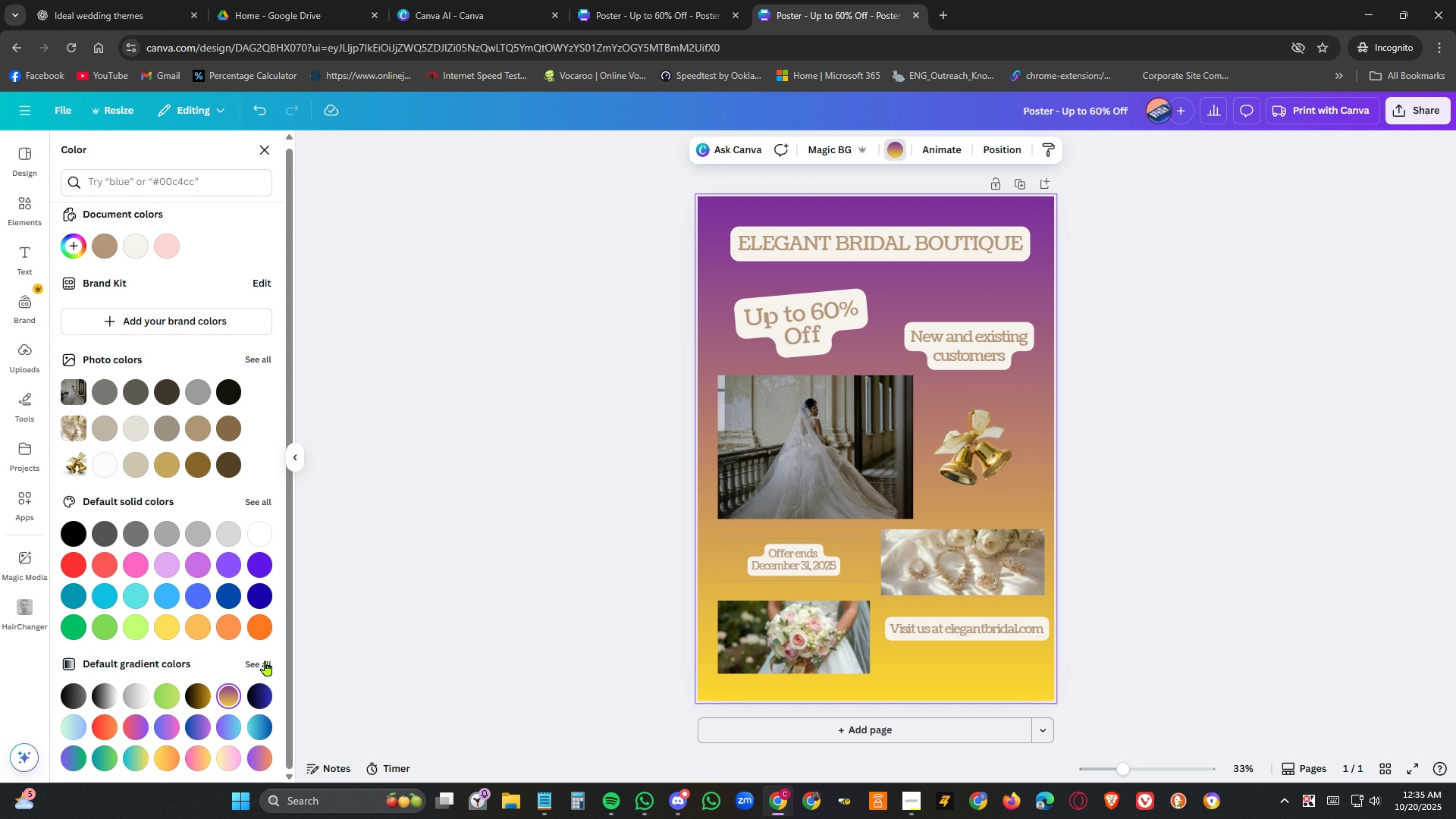 
left_click([266, 661])
 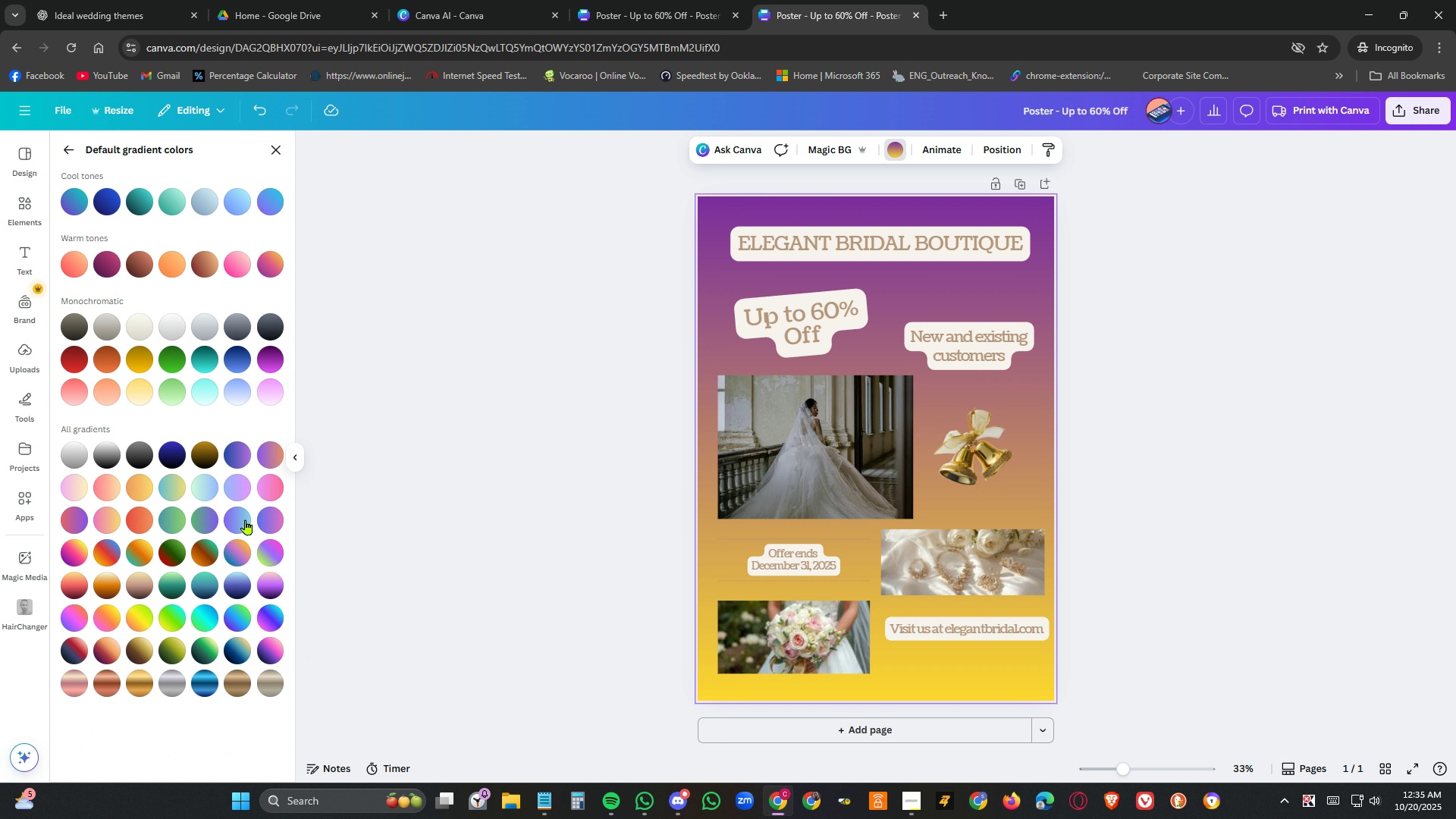 
left_click([205, 485])
 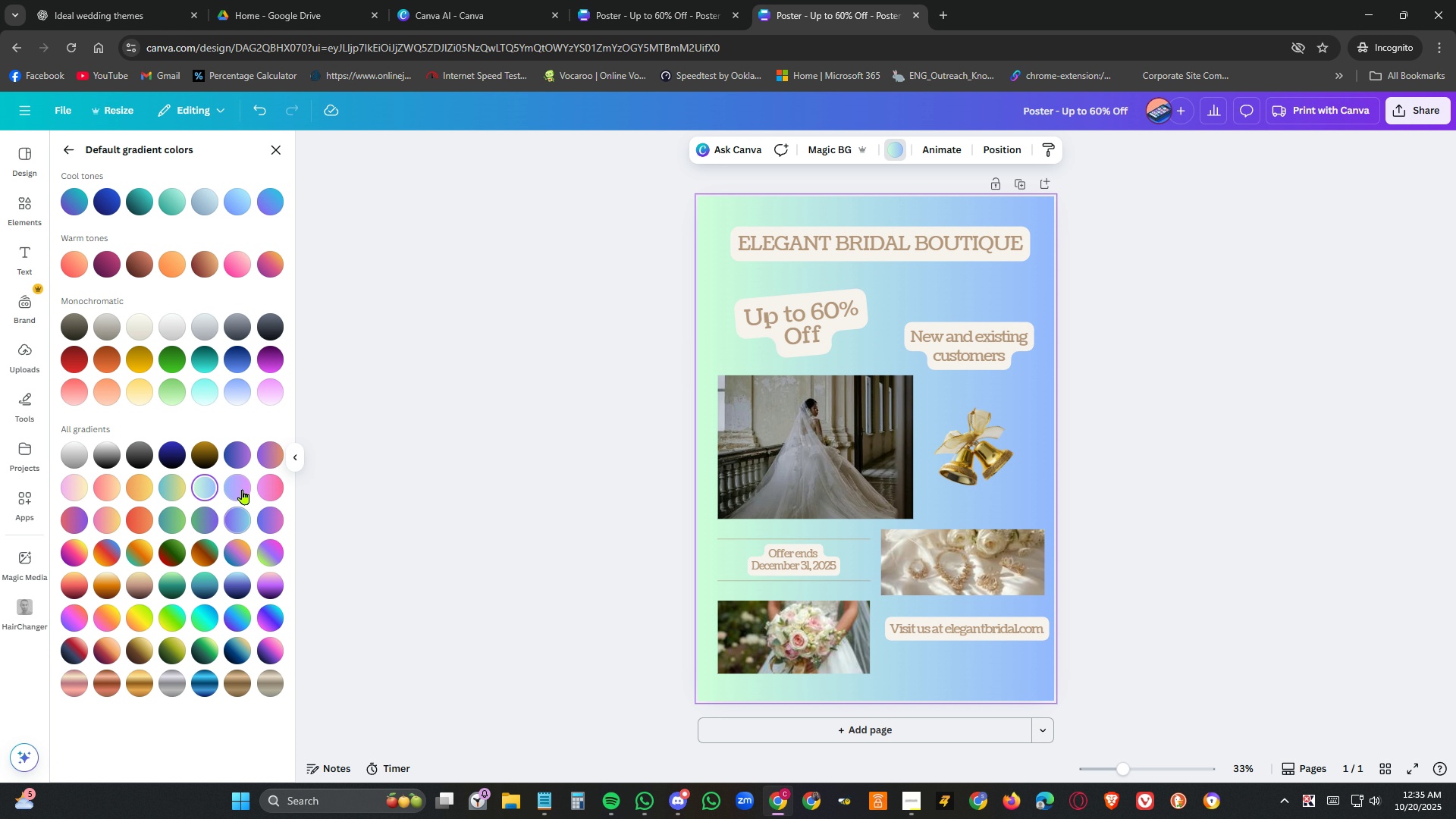 
left_click([272, 489])
 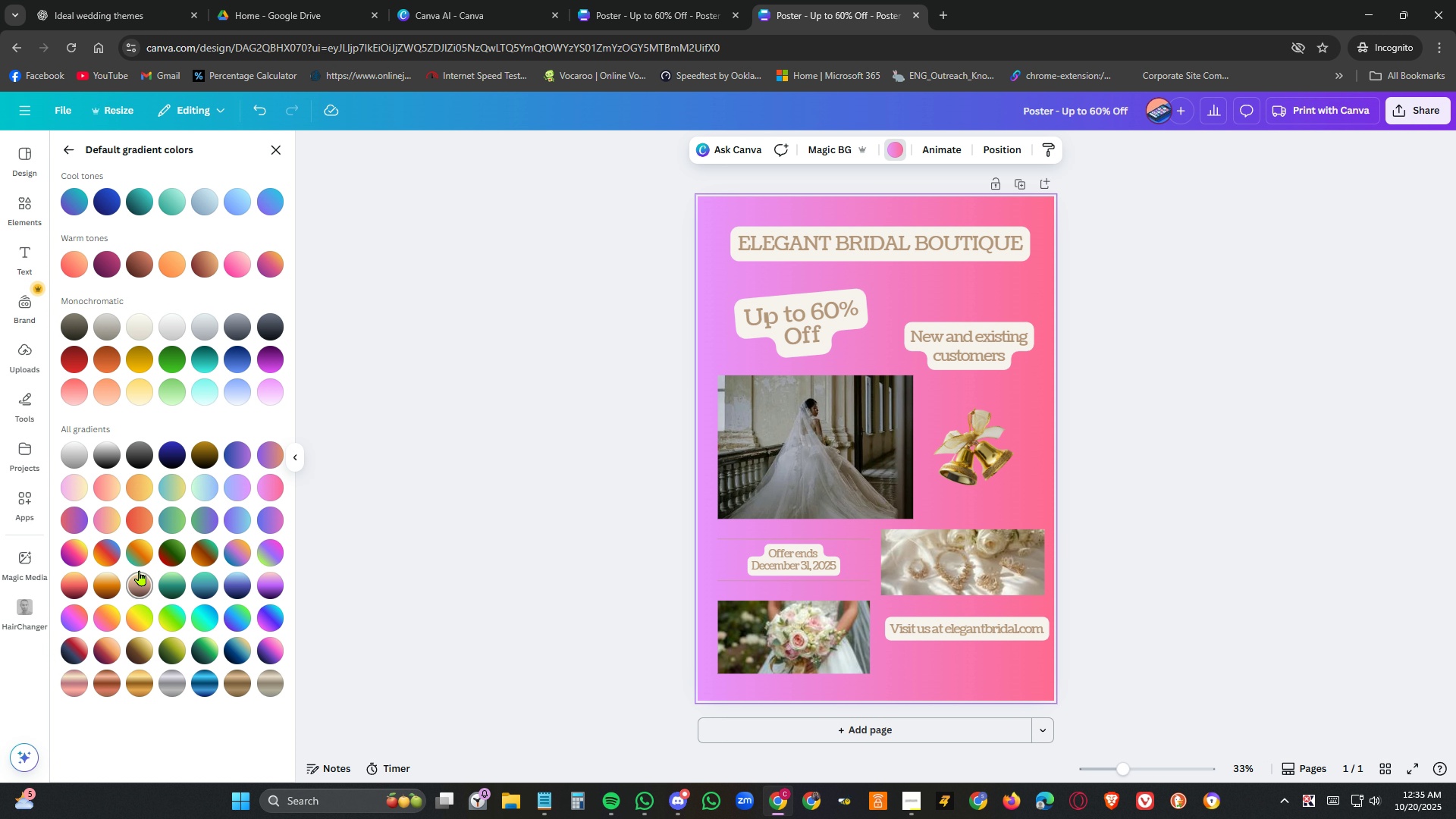 
left_click([114, 516])
 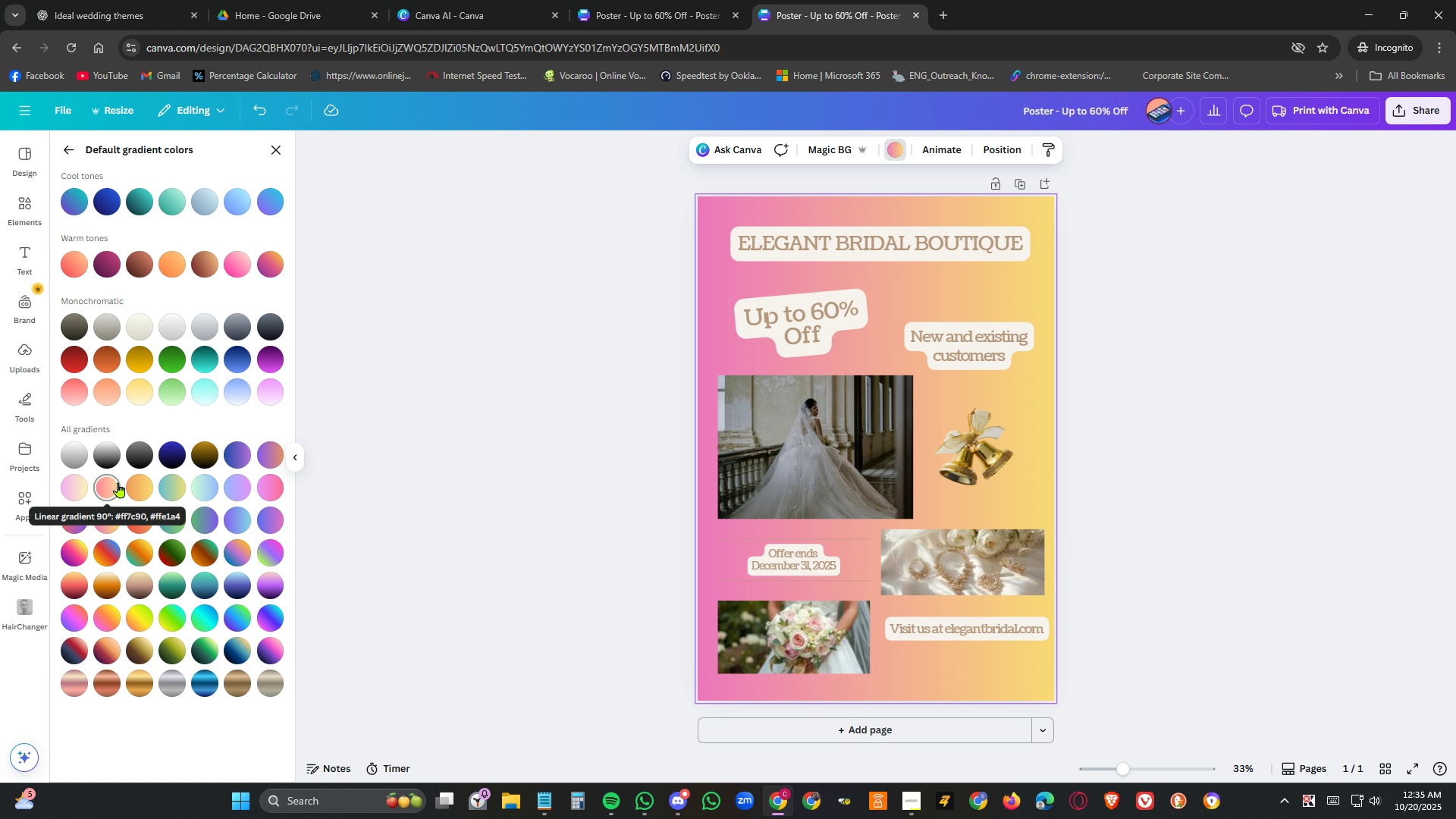 
left_click([118, 482])
 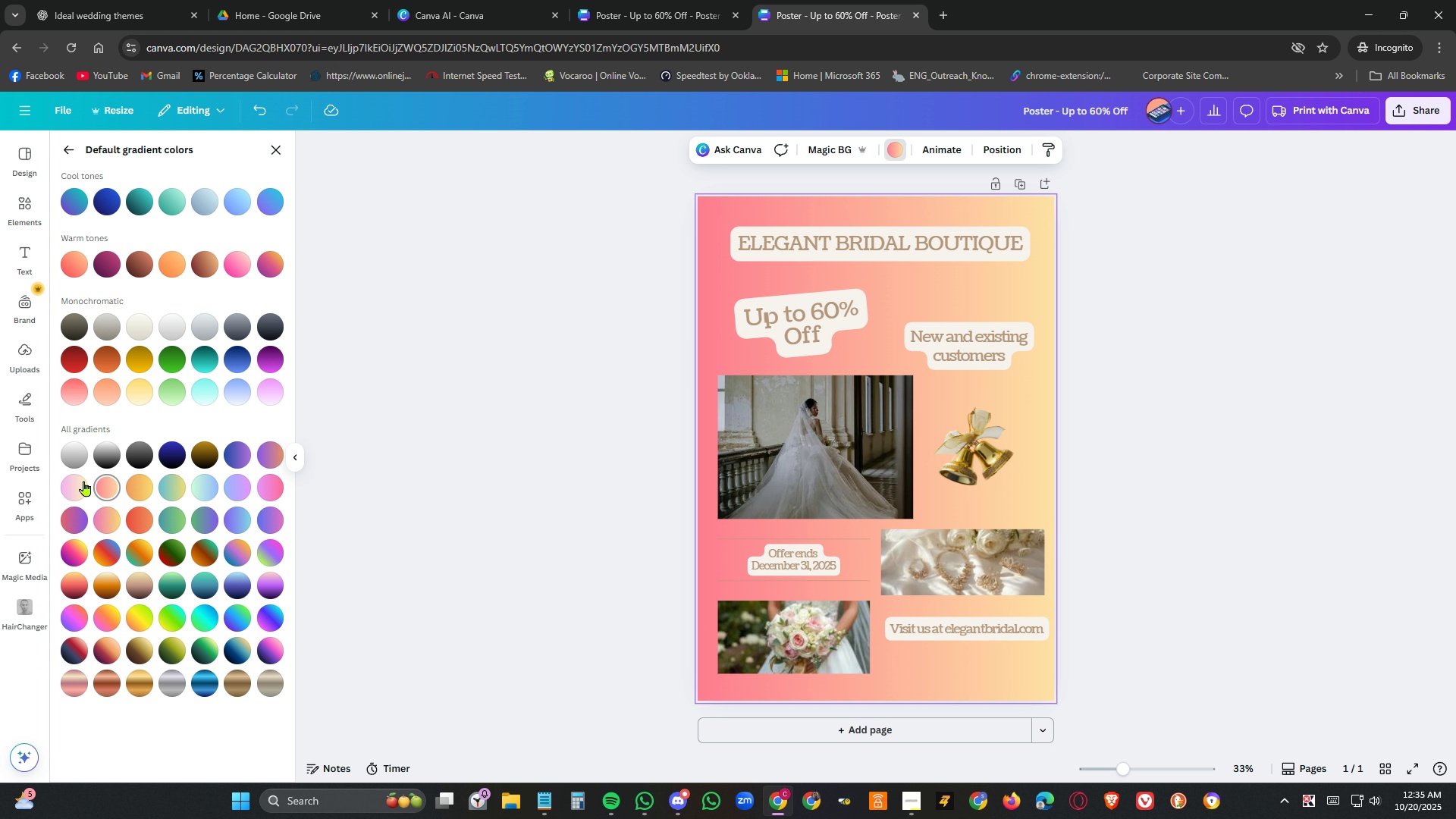 
left_click([69, 482])
 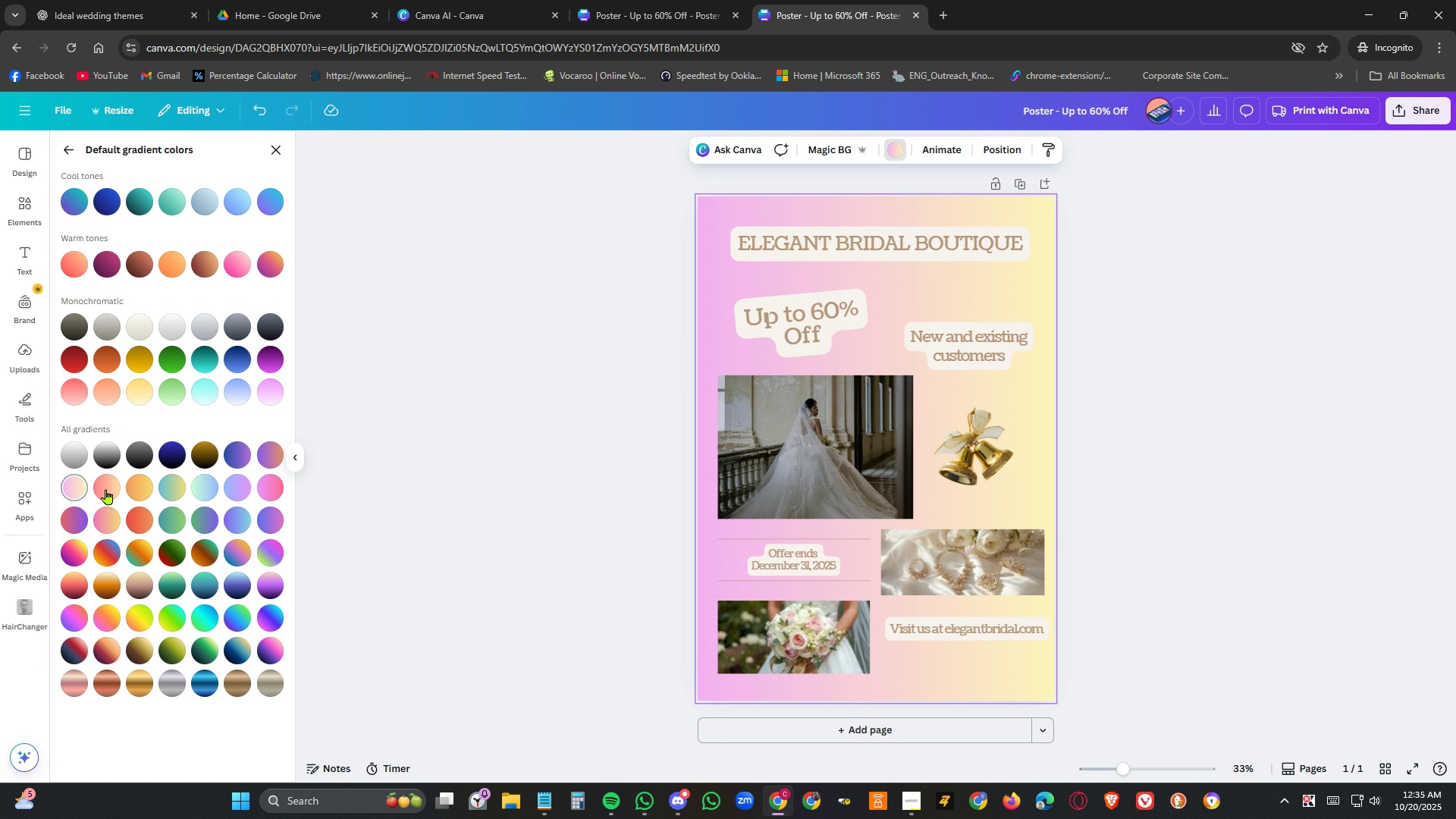 
left_click([108, 485])
 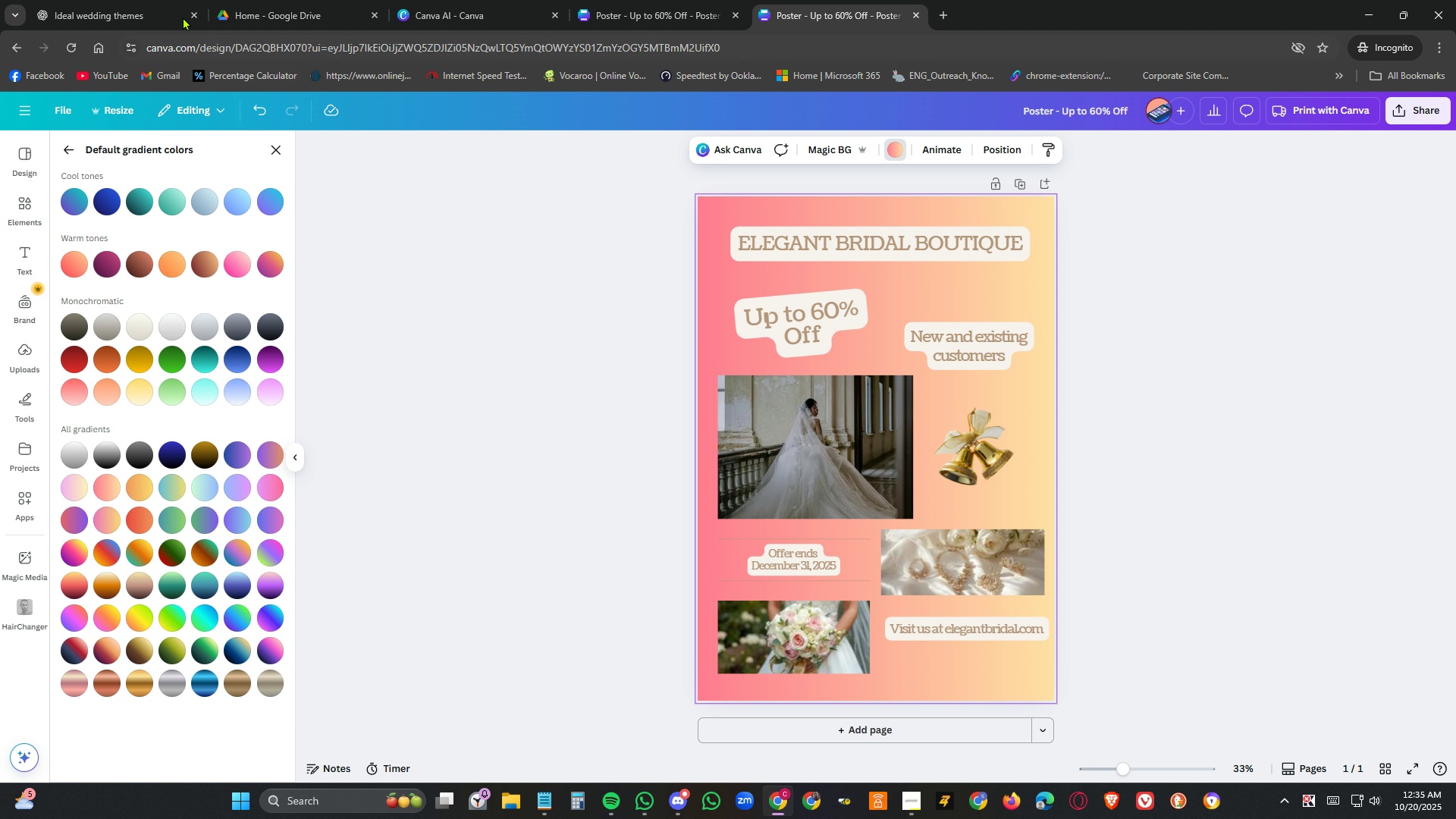 
left_click([131, 11])
 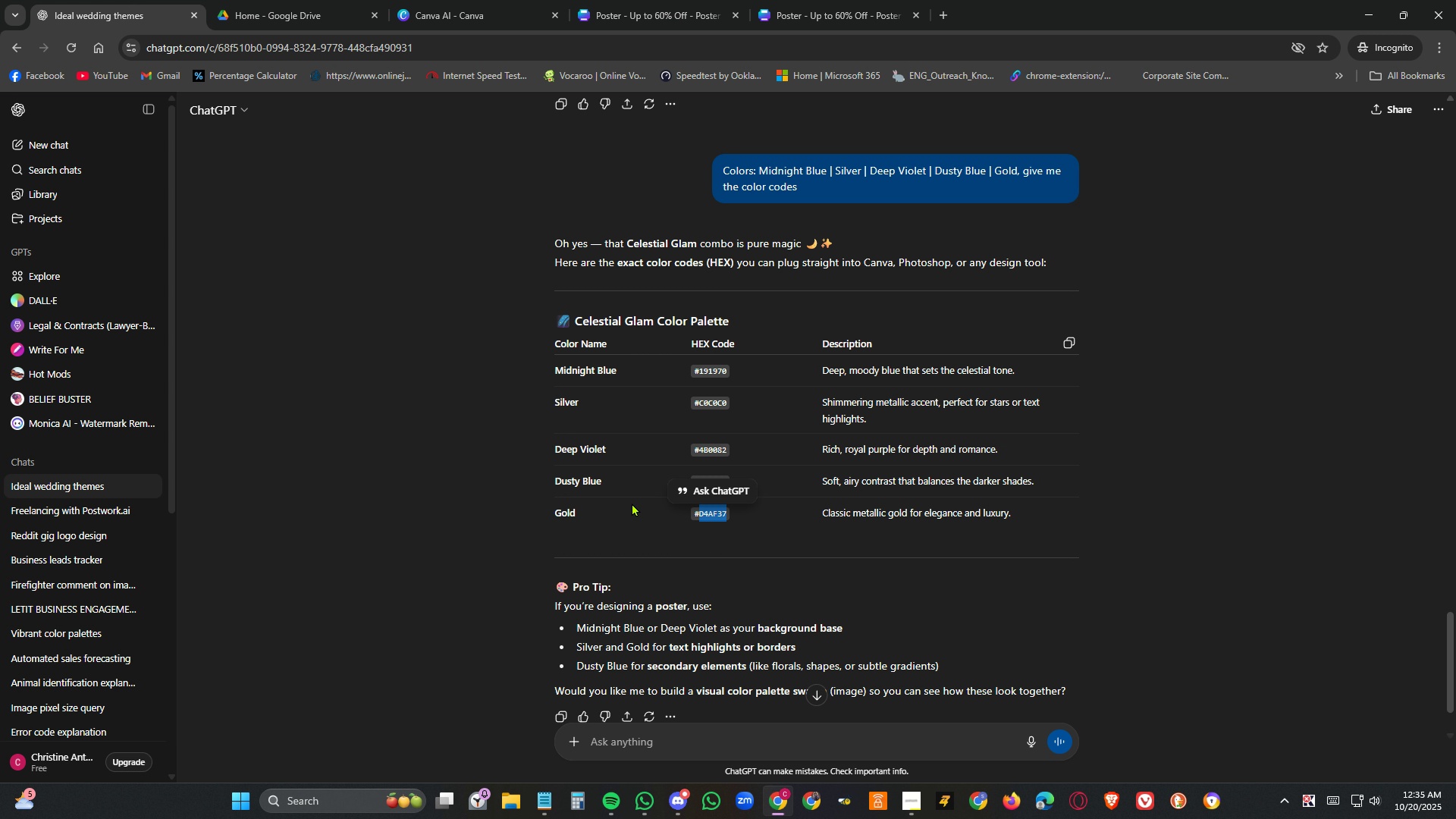 
scroll: coordinate [629, 500], scroll_direction: up, amount: 8.0
 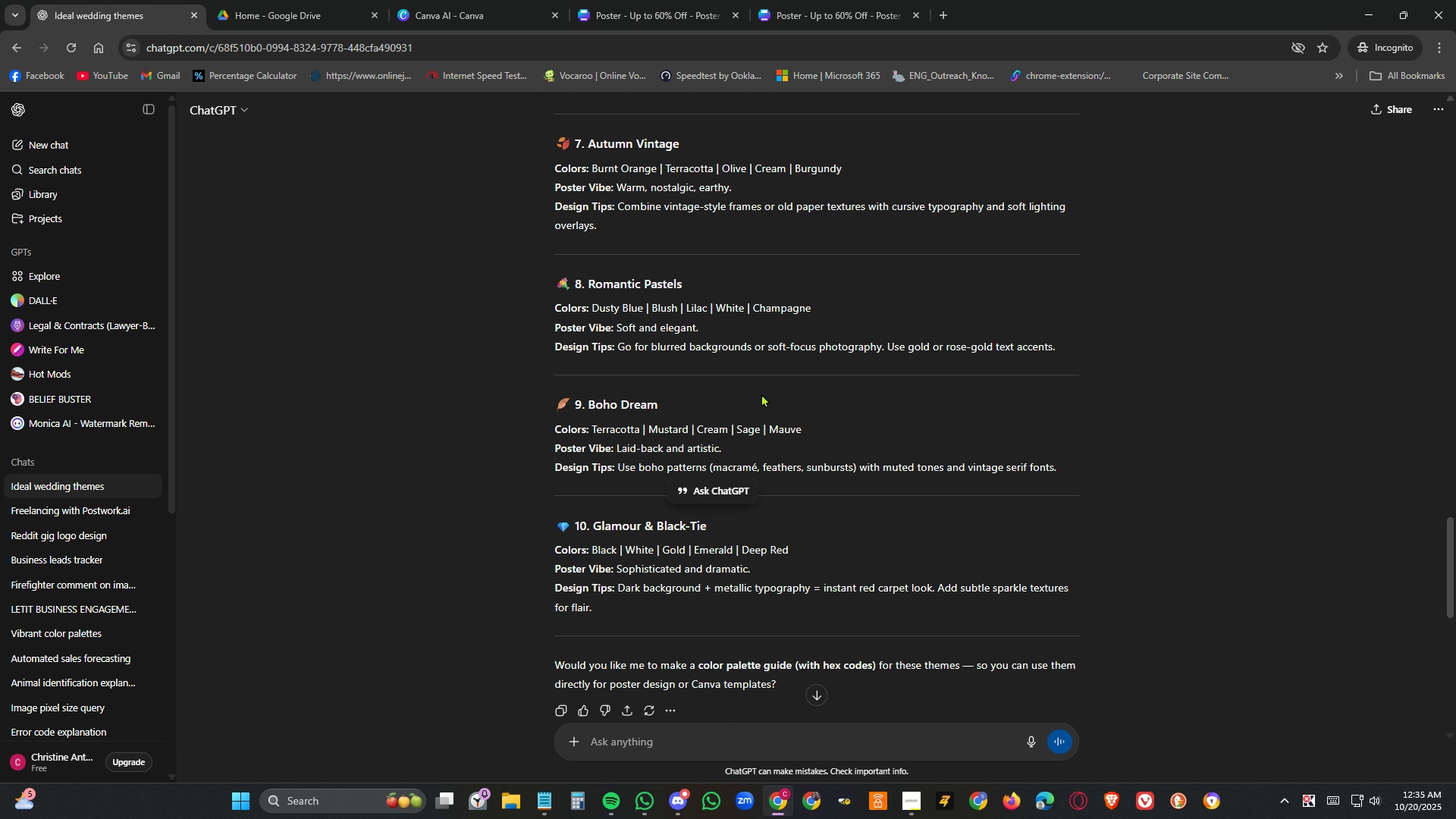 
scroll: coordinate [754, 454], scroll_direction: down, amount: 2.0
 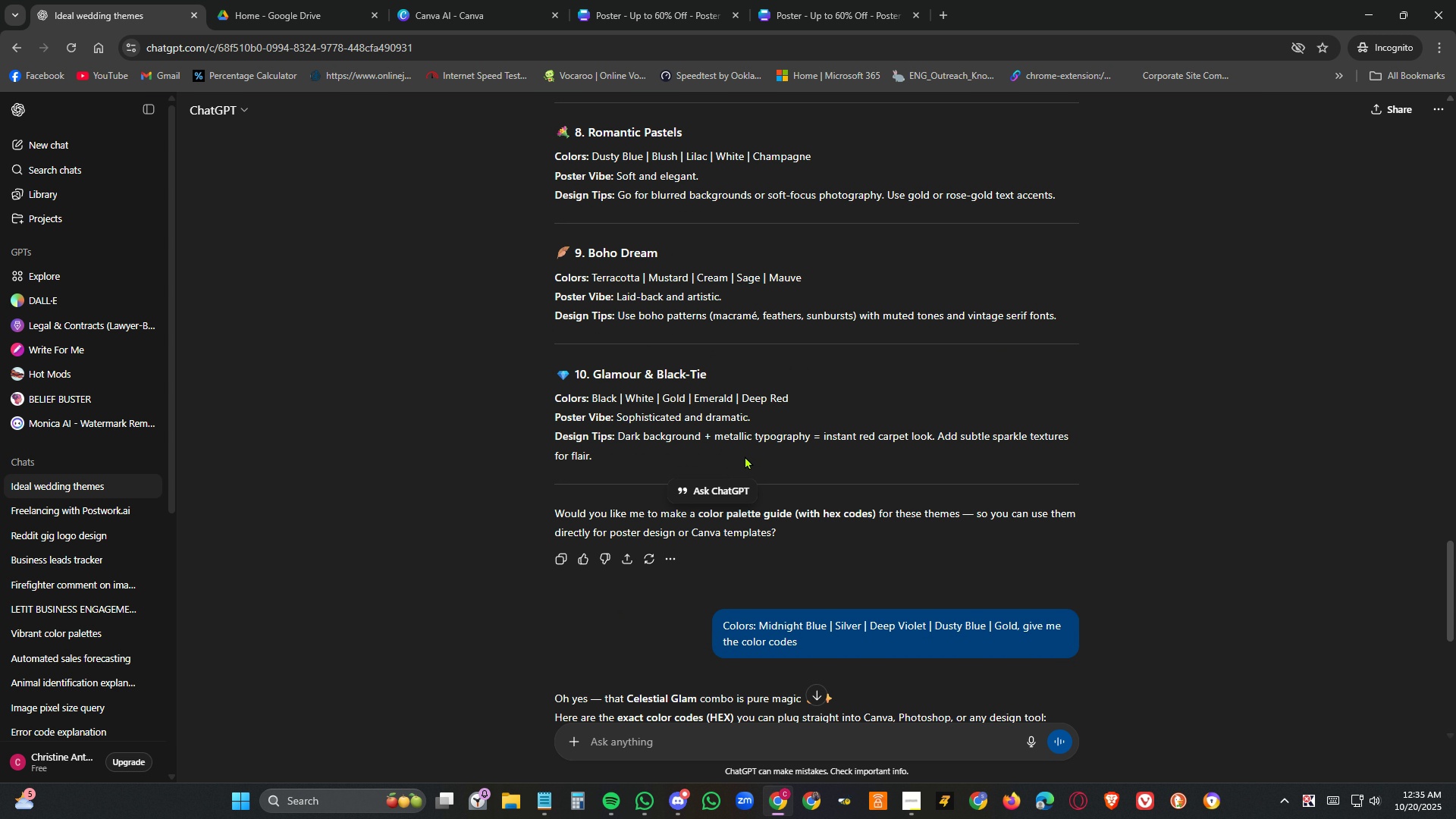 
wait(7.72)
 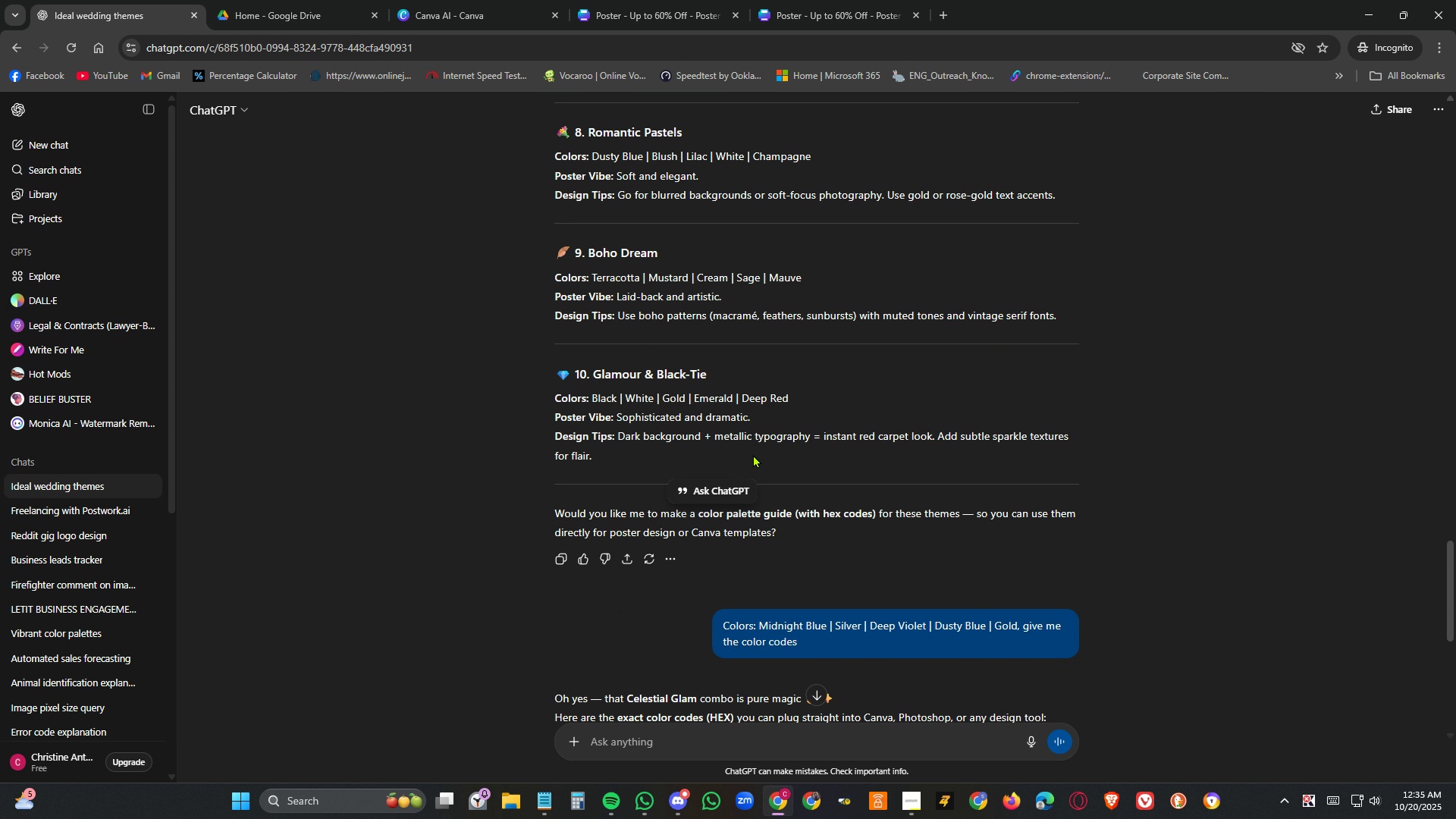 
scroll: coordinate [742, 456], scroll_direction: up, amount: 2.0
 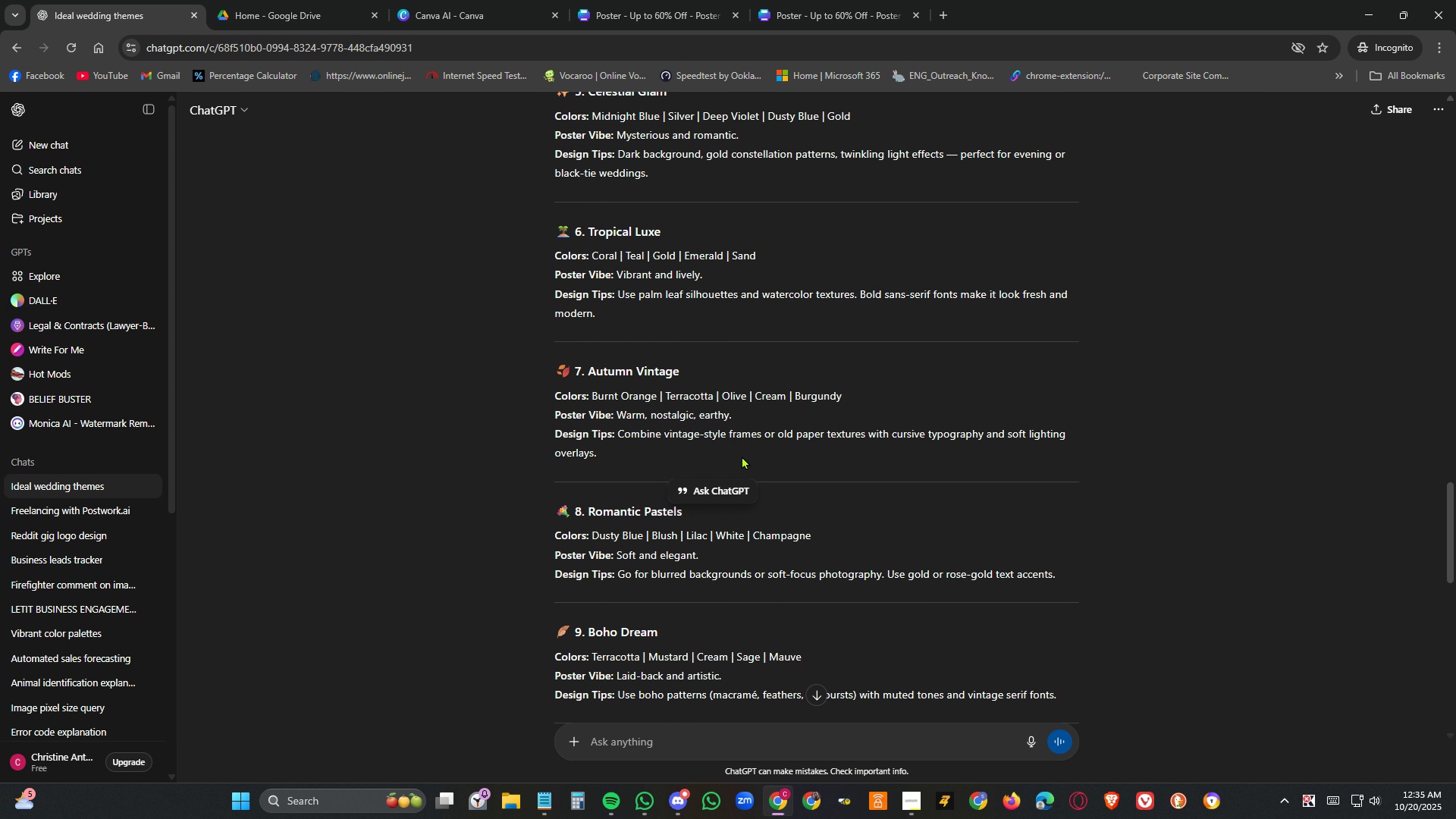 
mouse_move([739, 439])
 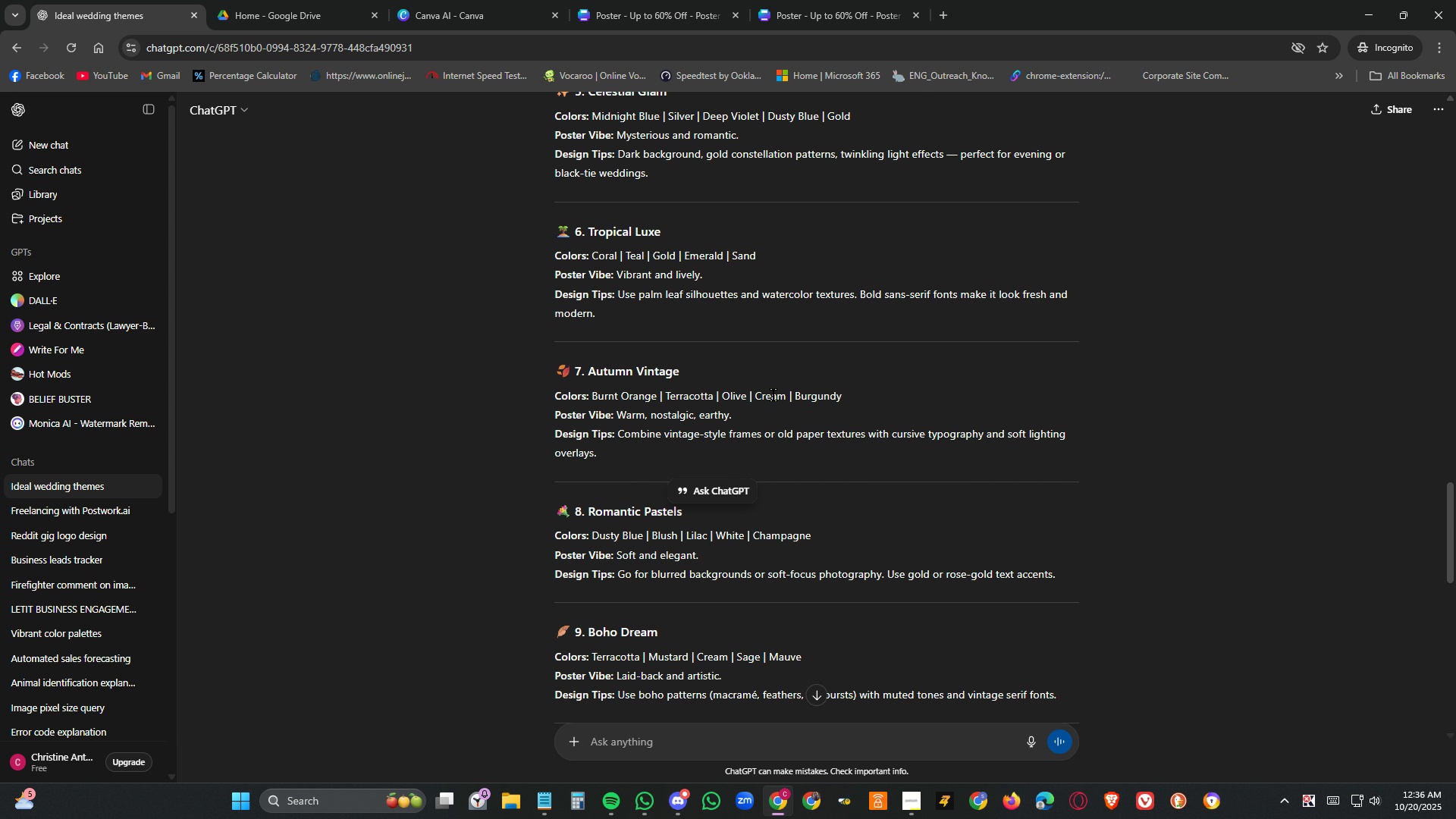 
double_click([773, 396])
 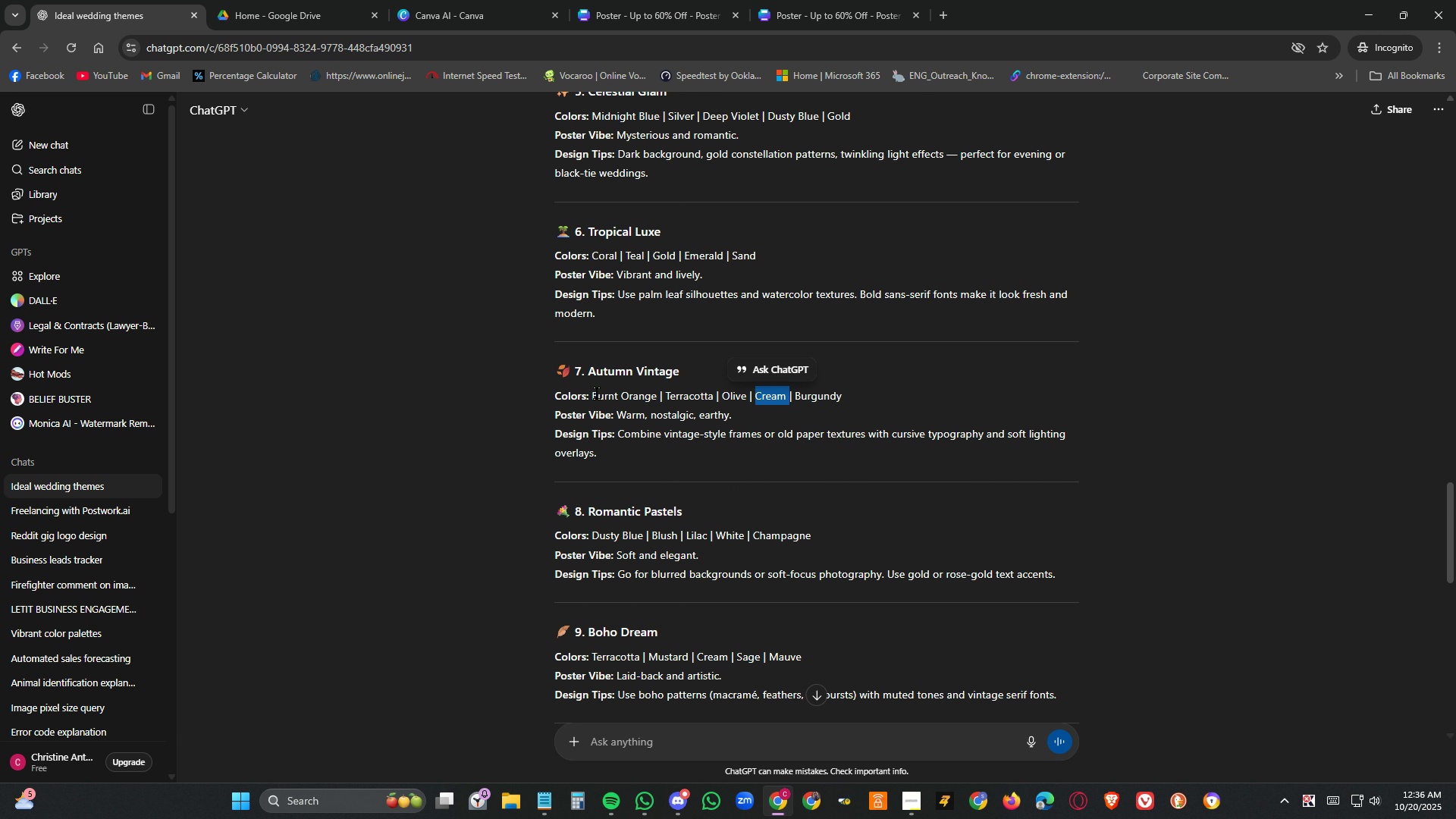 
left_click_drag(start_coordinate=[589, 396], to_coordinate=[883, 392])
 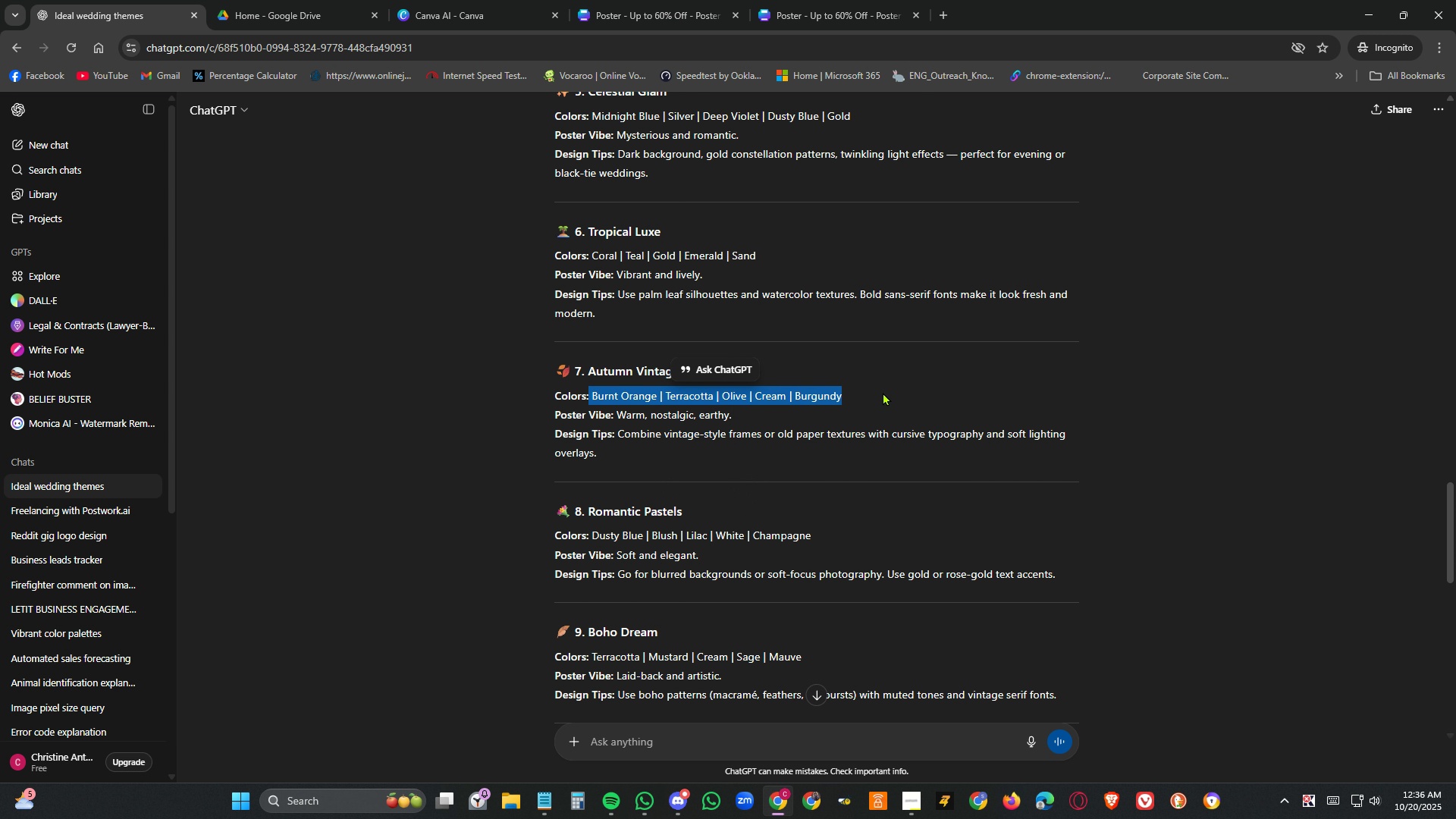 
key(Control+C)
 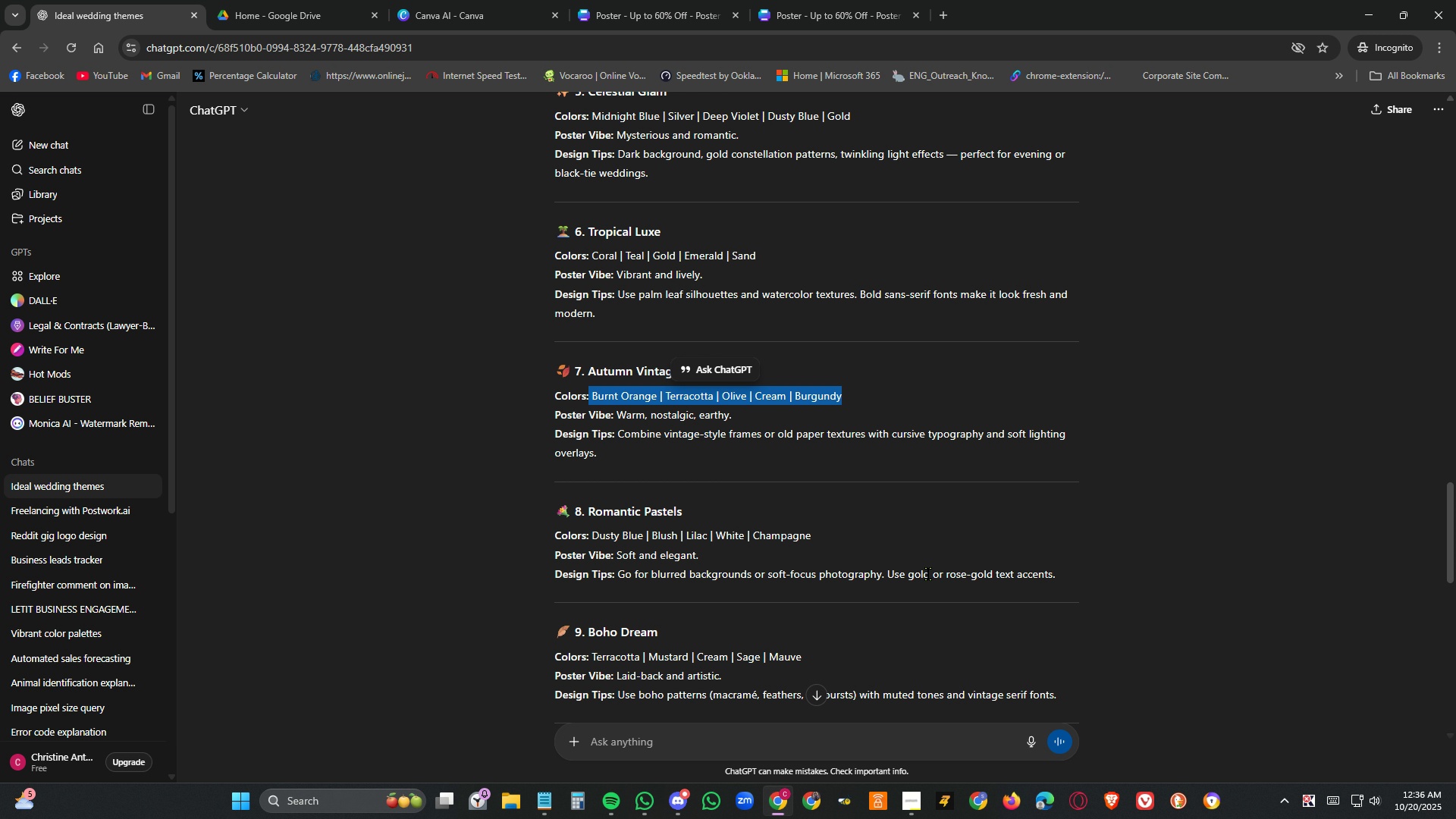 
scroll: coordinate [928, 574], scroll_direction: down, amount: 8.0
 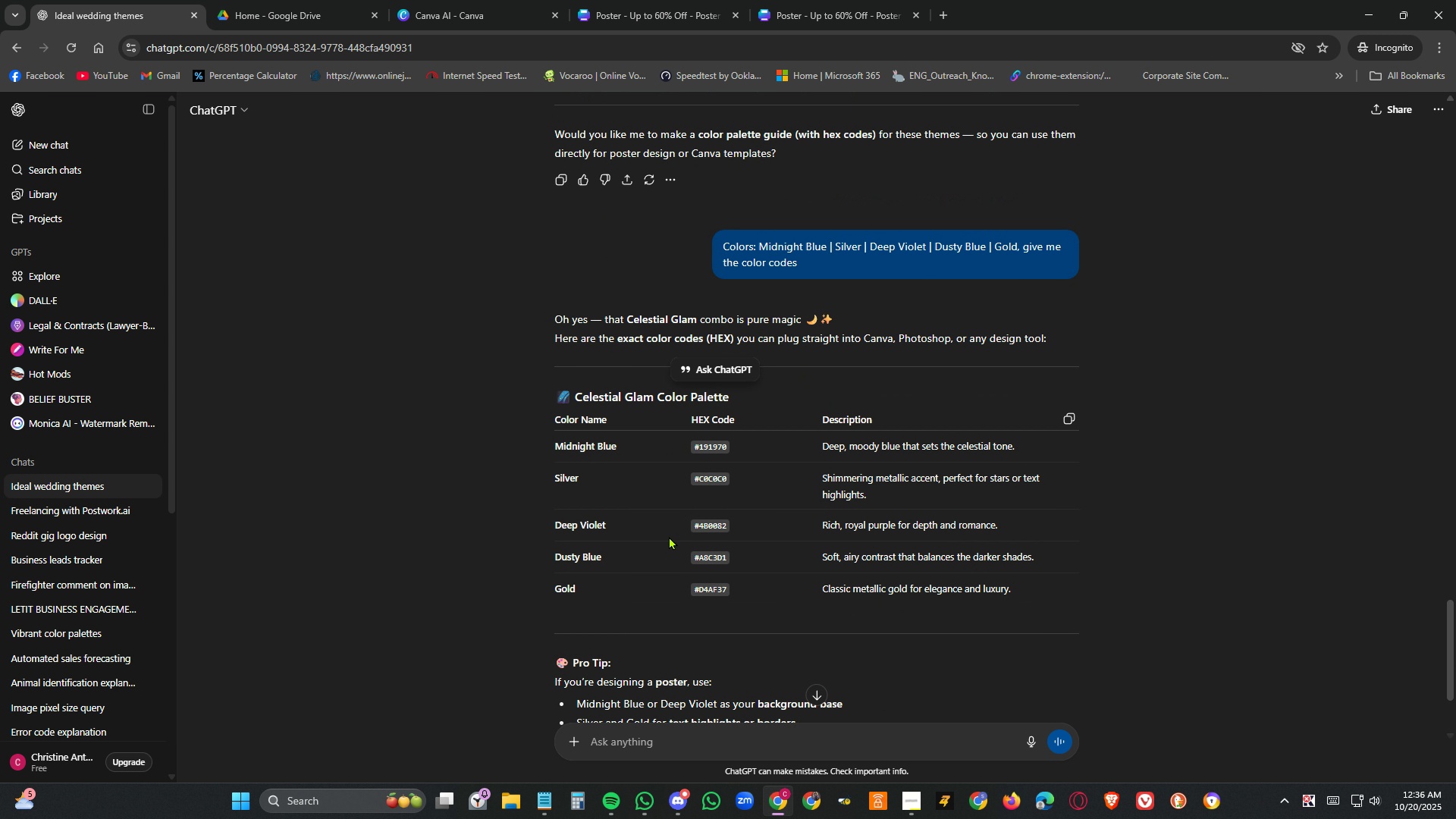 
double_click([708, 553])
 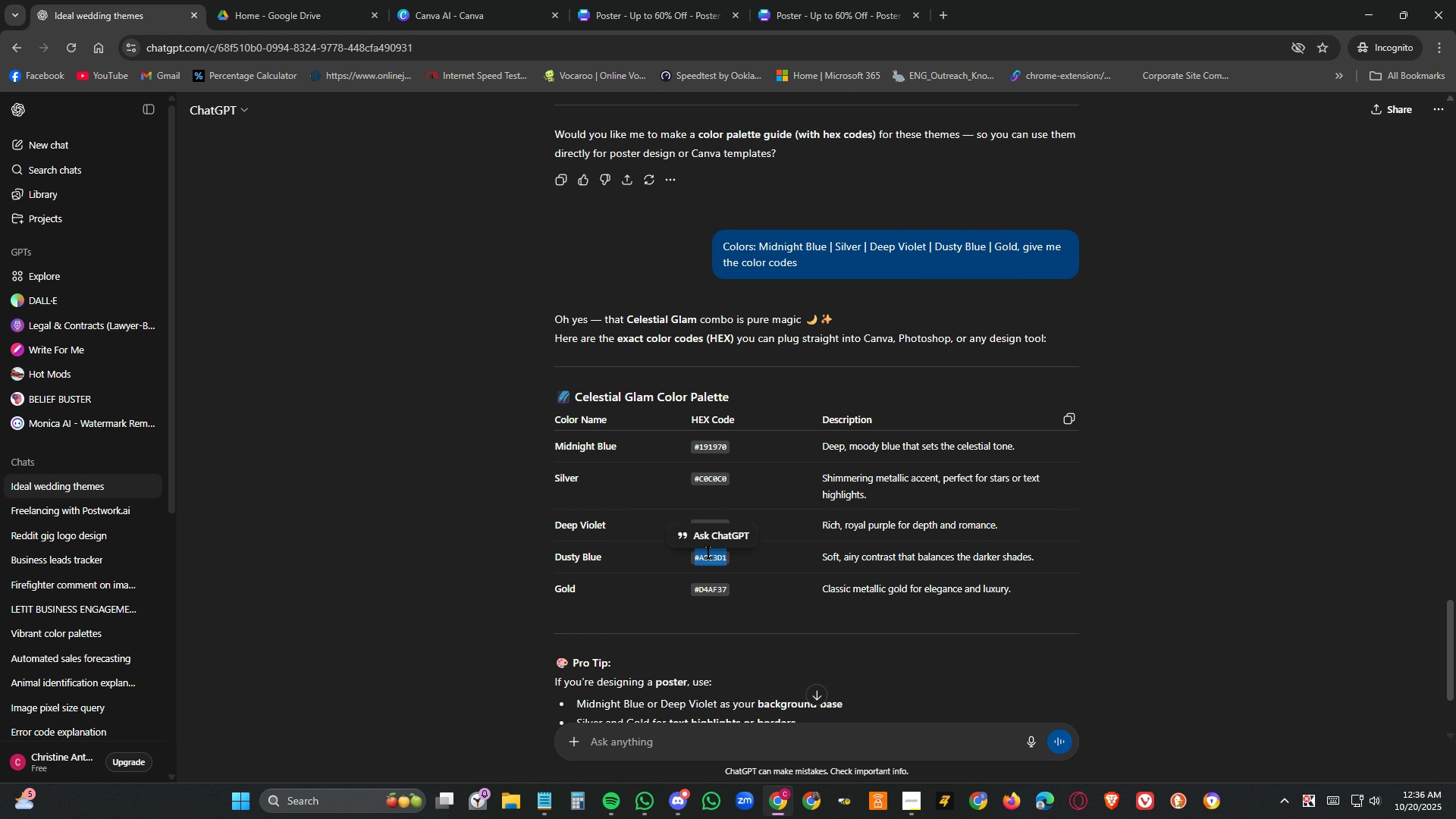 
triple_click([708, 553])
 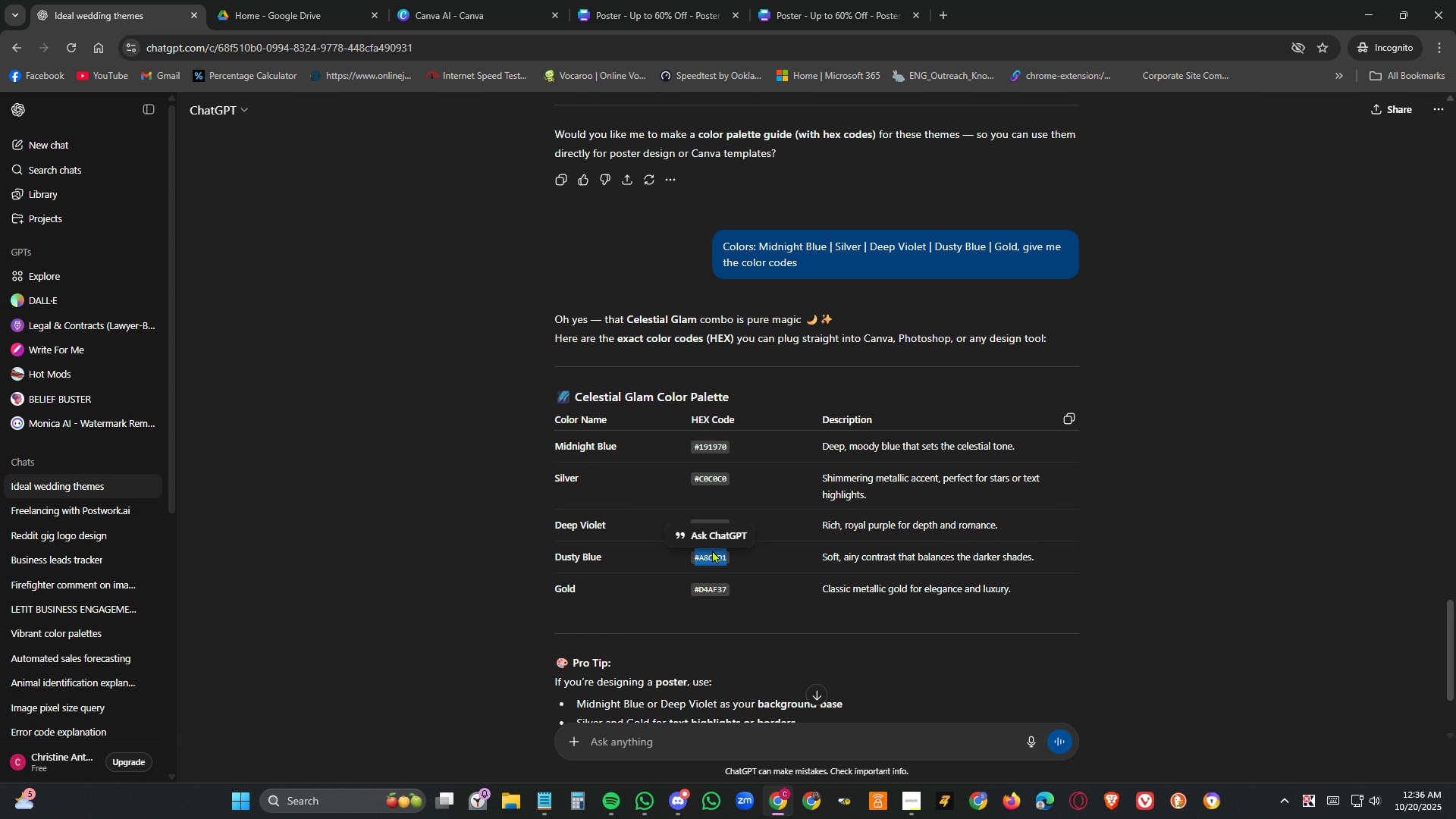 
key(Control+C)
 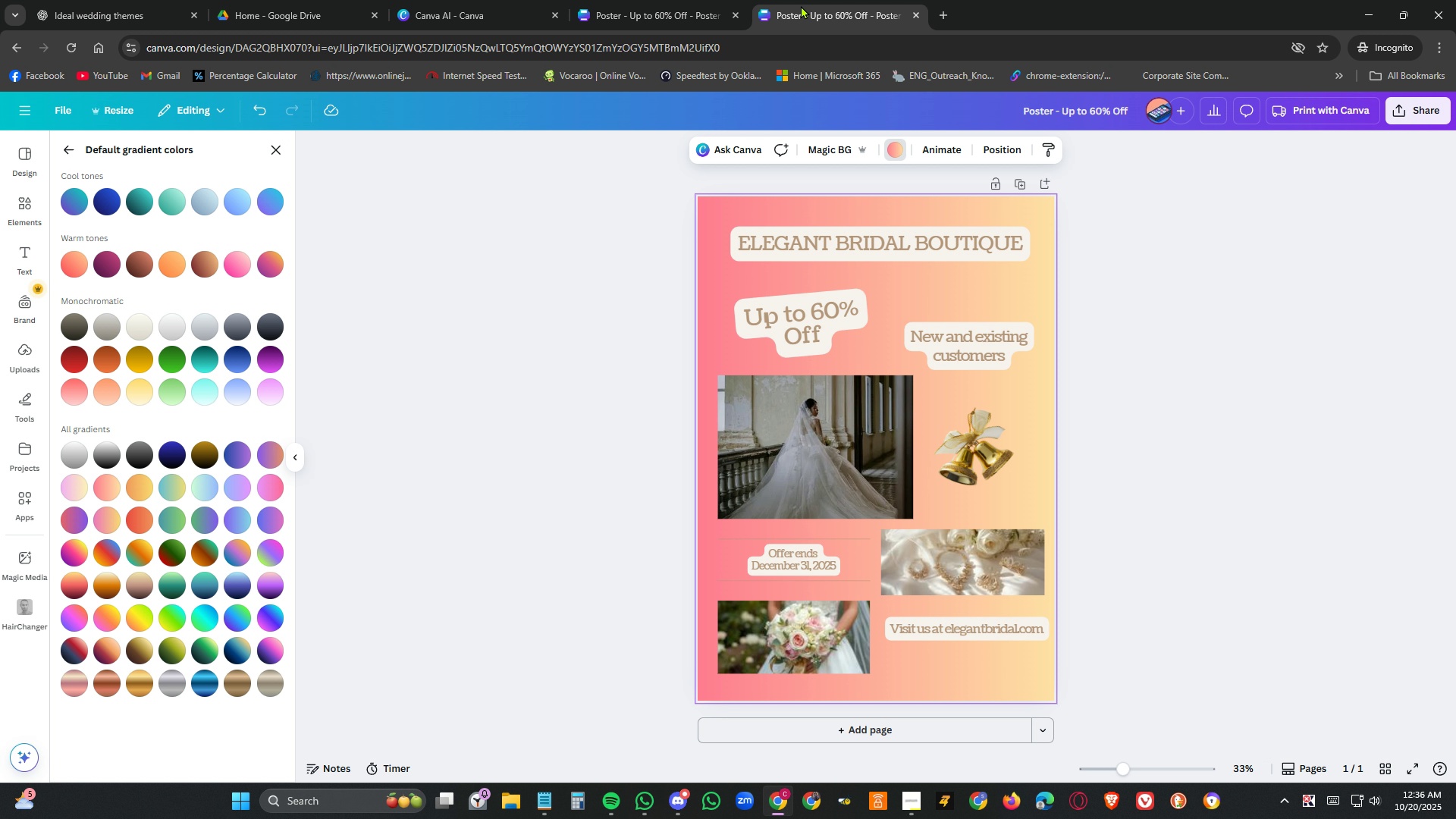 
left_click([801, 5])
 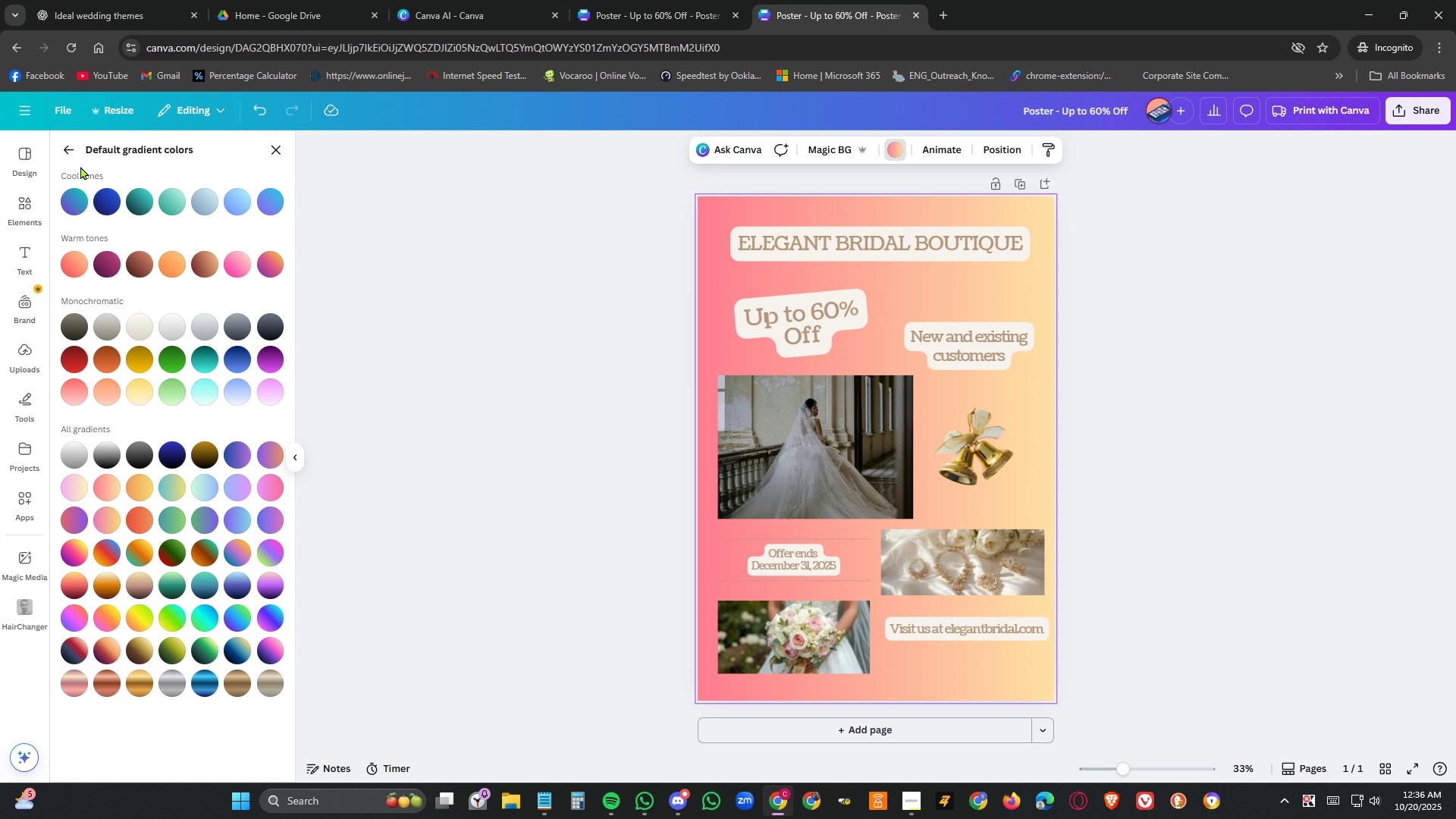 
left_click([72, 145])
 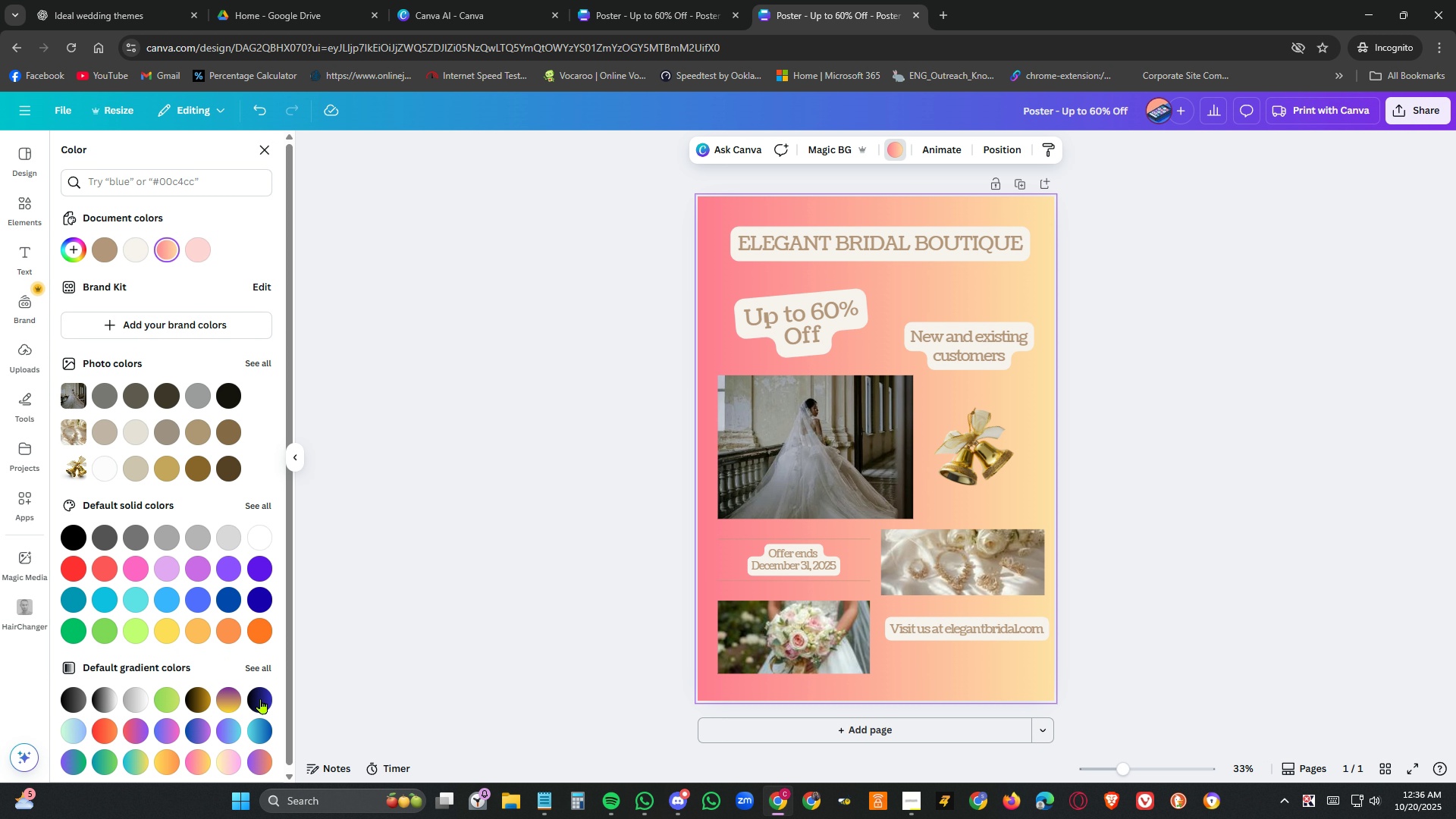 
left_click([265, 666])
 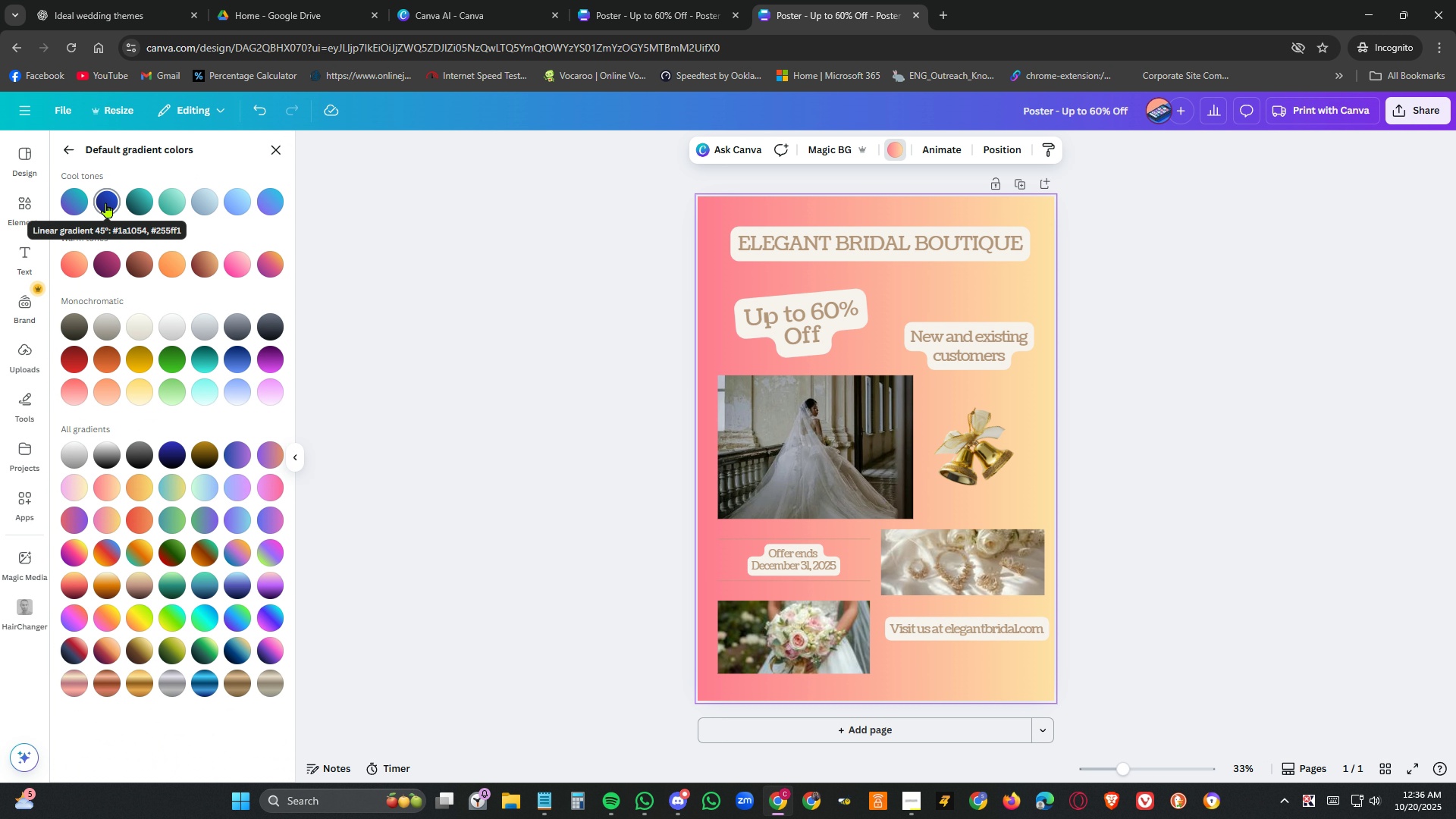 
left_click([106, 202])
 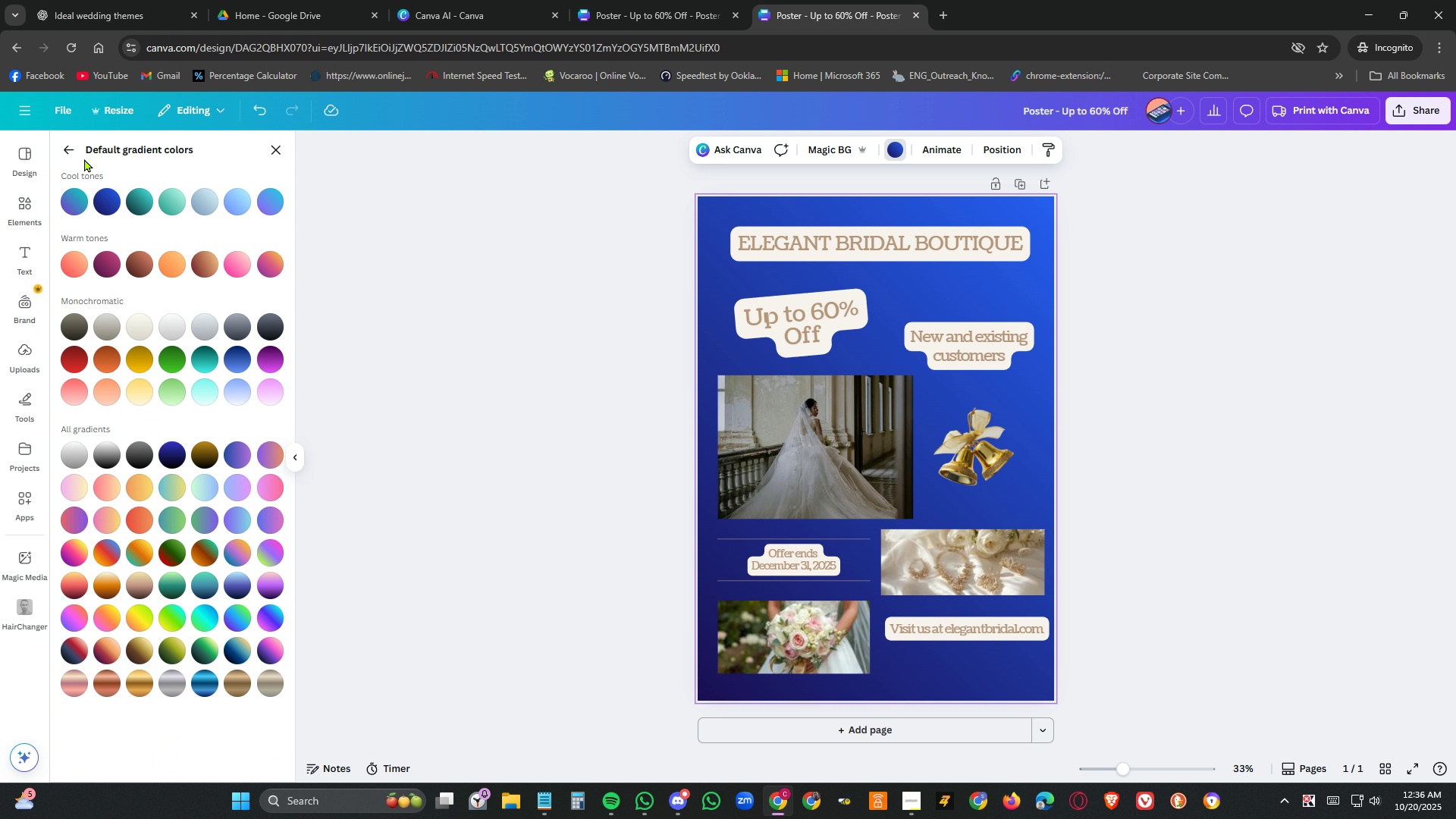 
left_click([67, 137])
 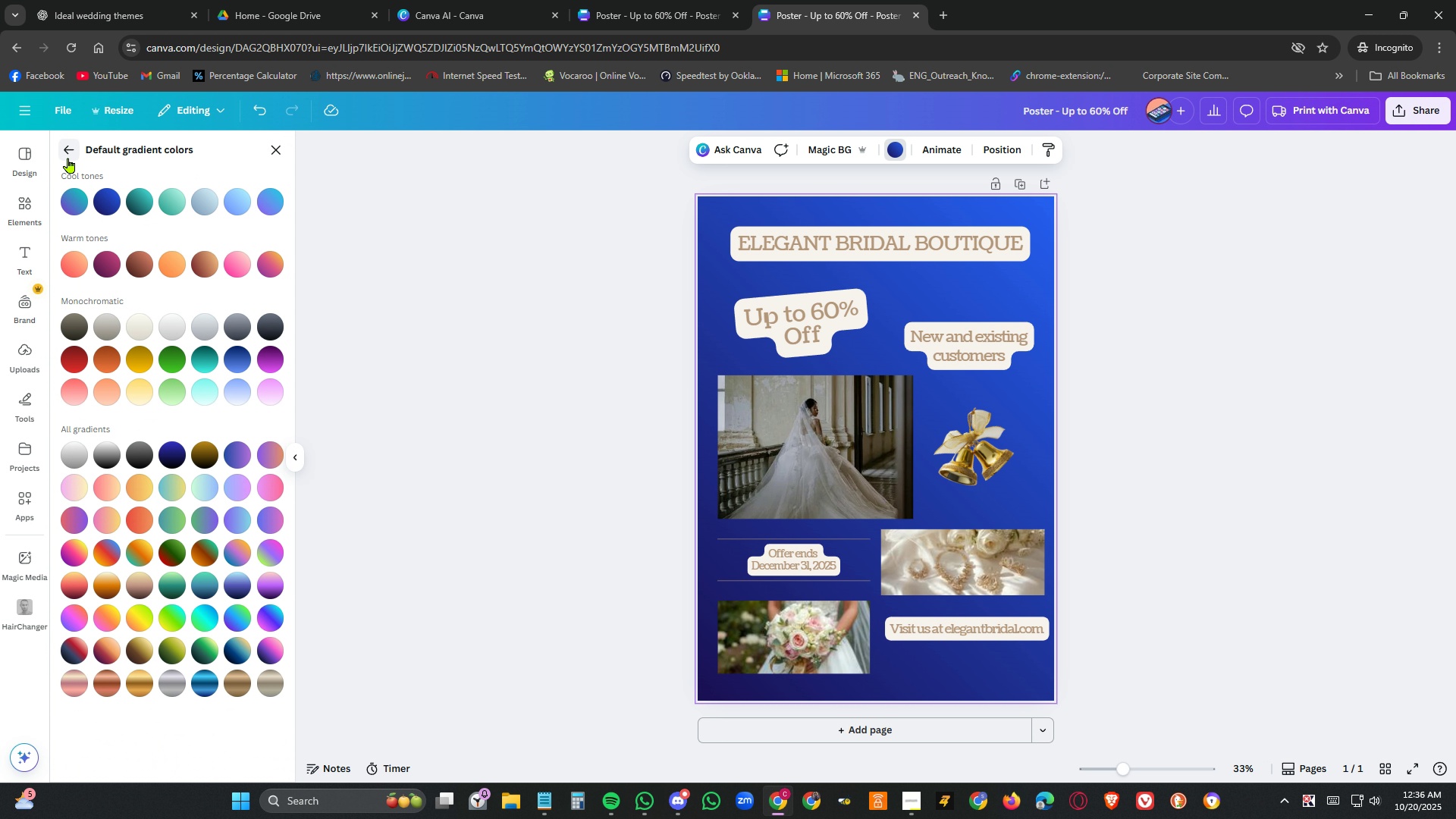 
left_click([68, 158])
 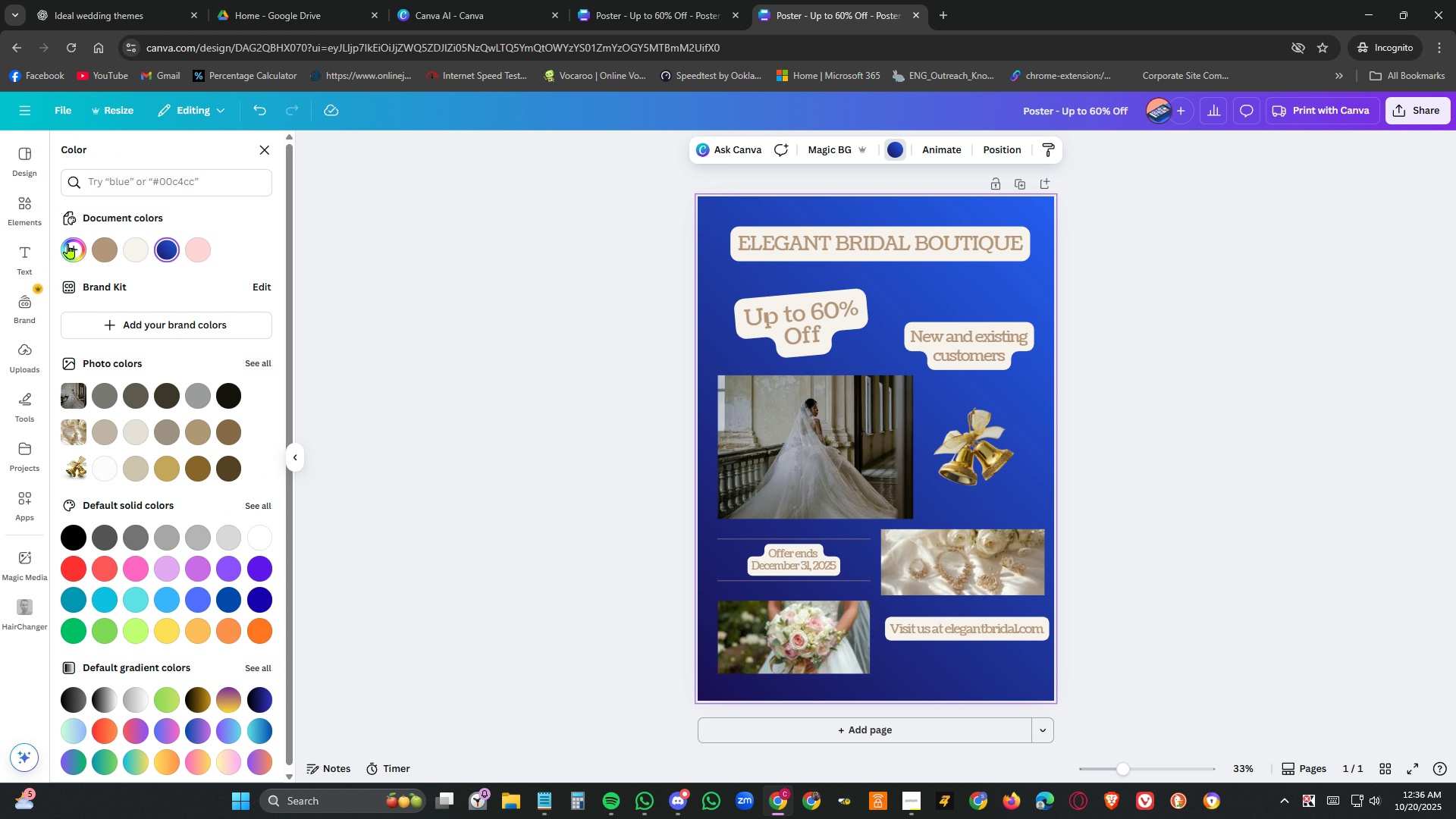 
left_click([68, 243])
 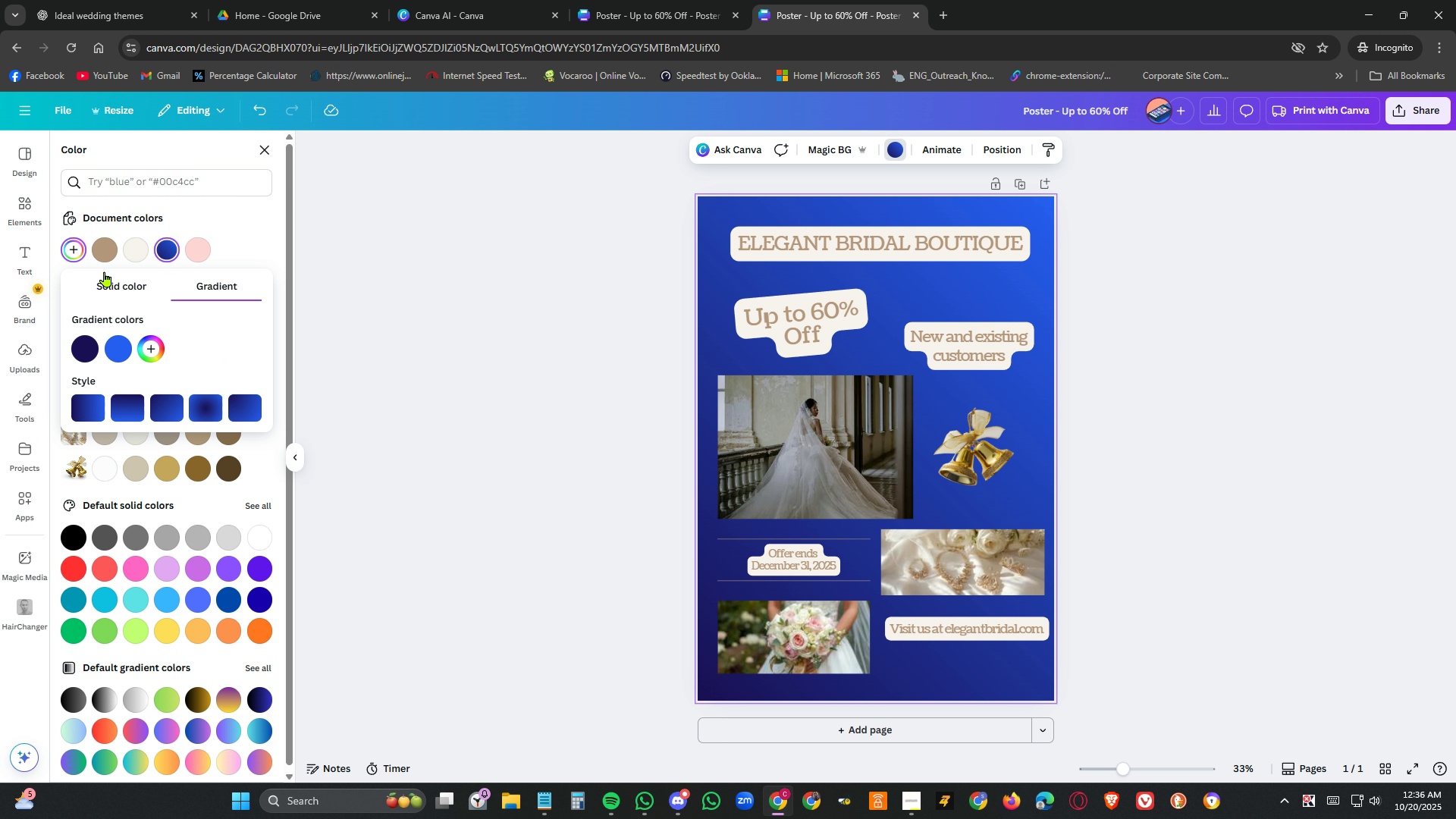 
left_click([80, 251])
 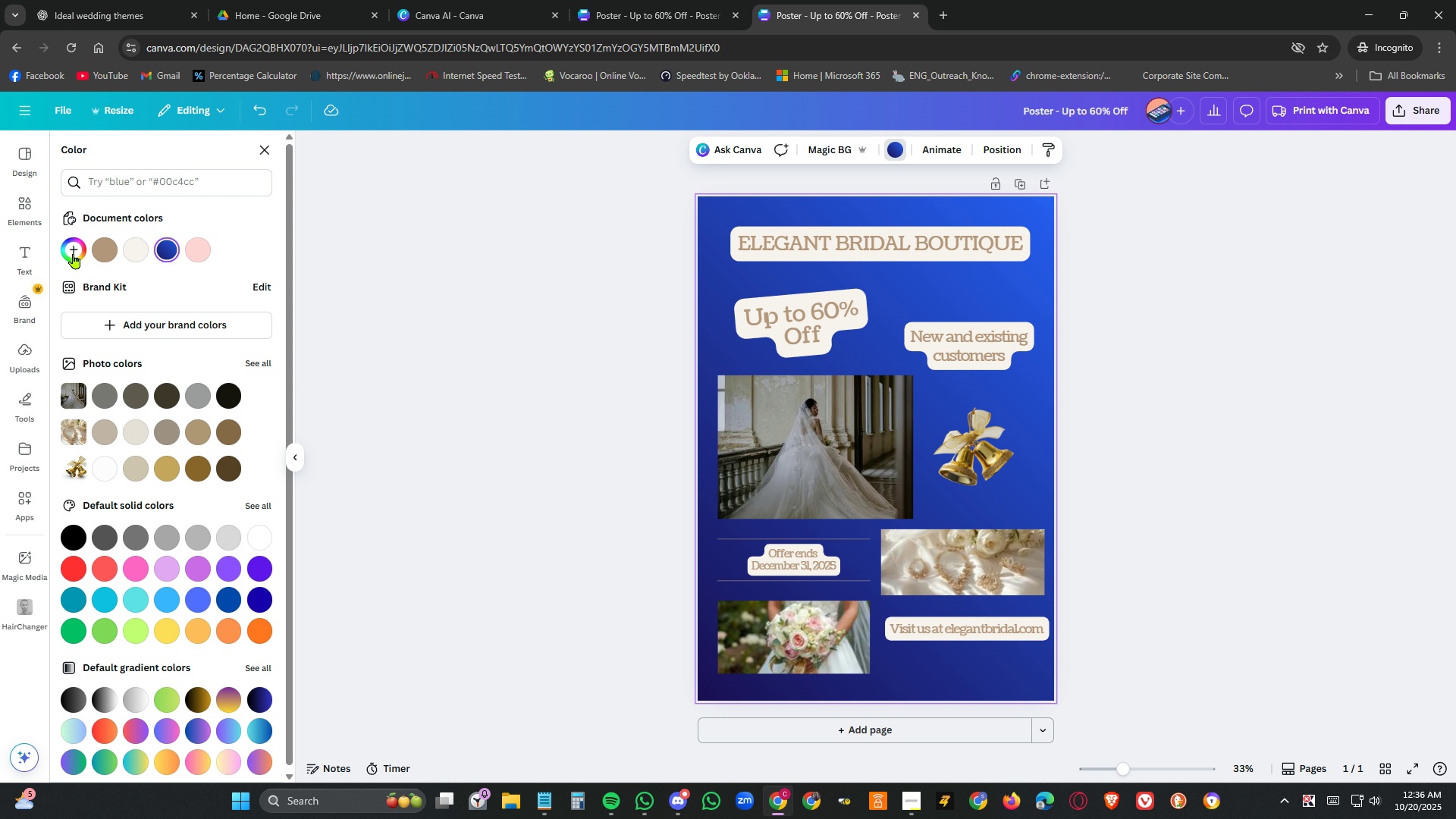 
left_click([74, 249])
 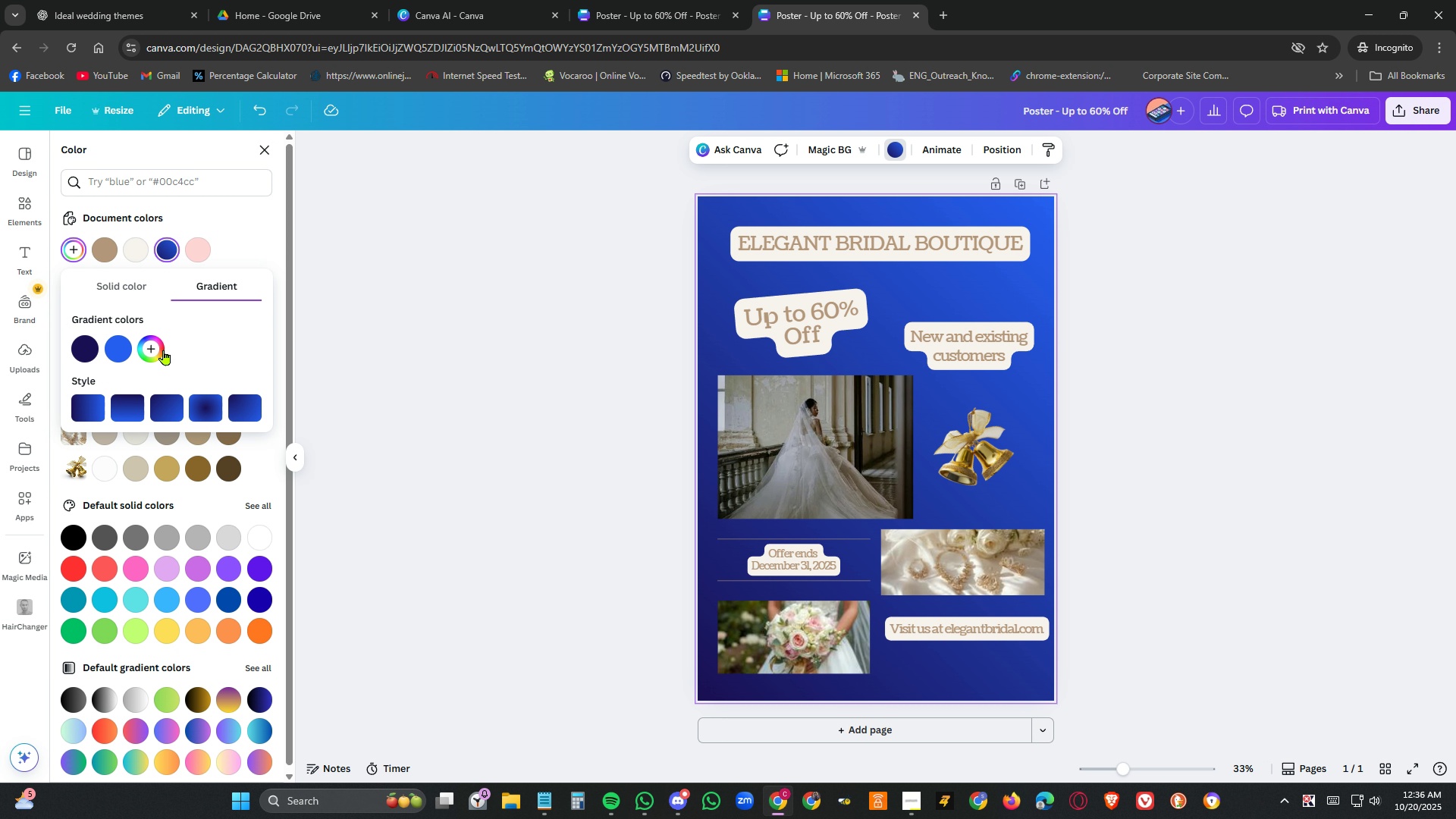 
left_click([155, 348])
 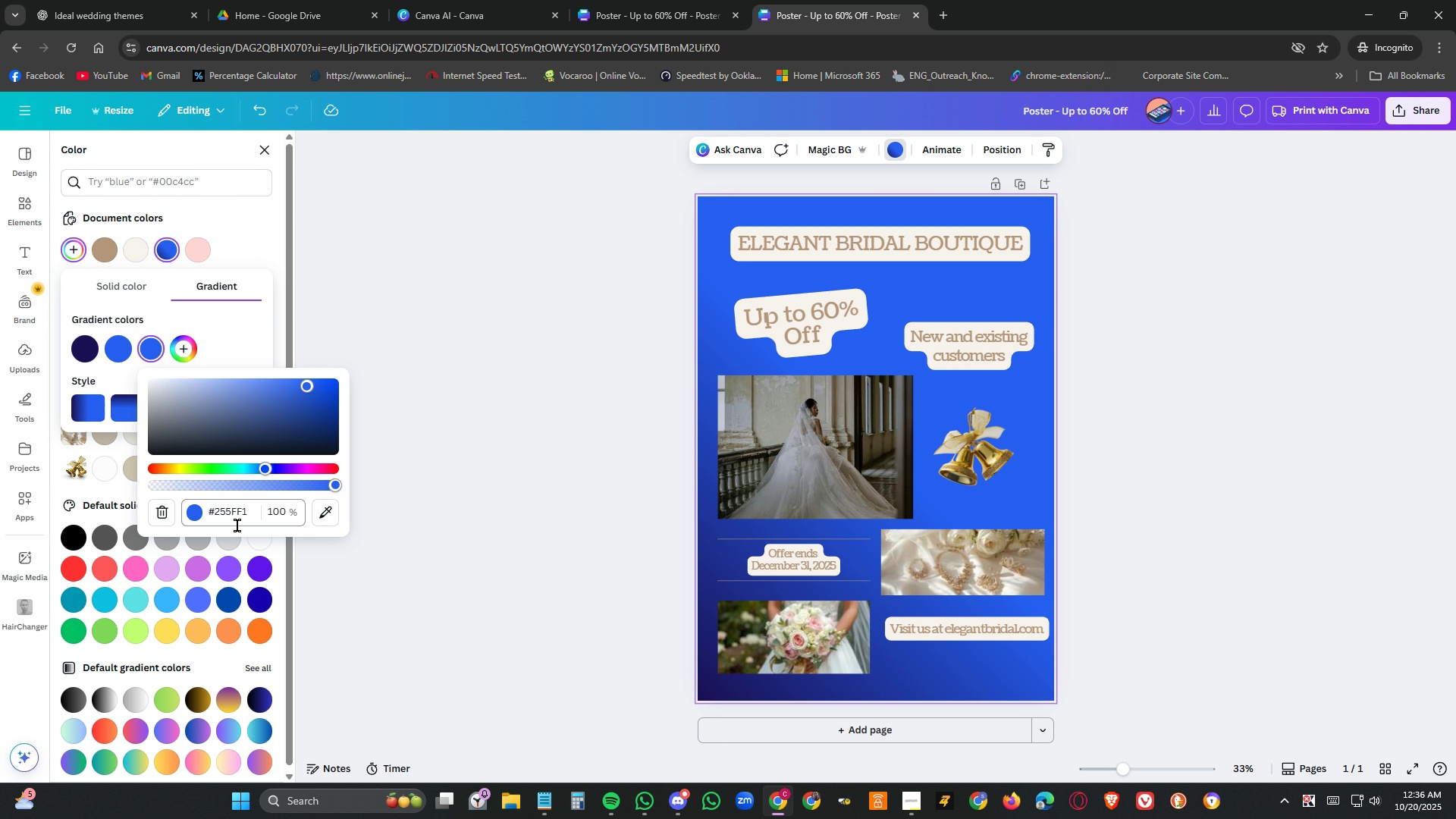 
key(Control+ControlLeft)
 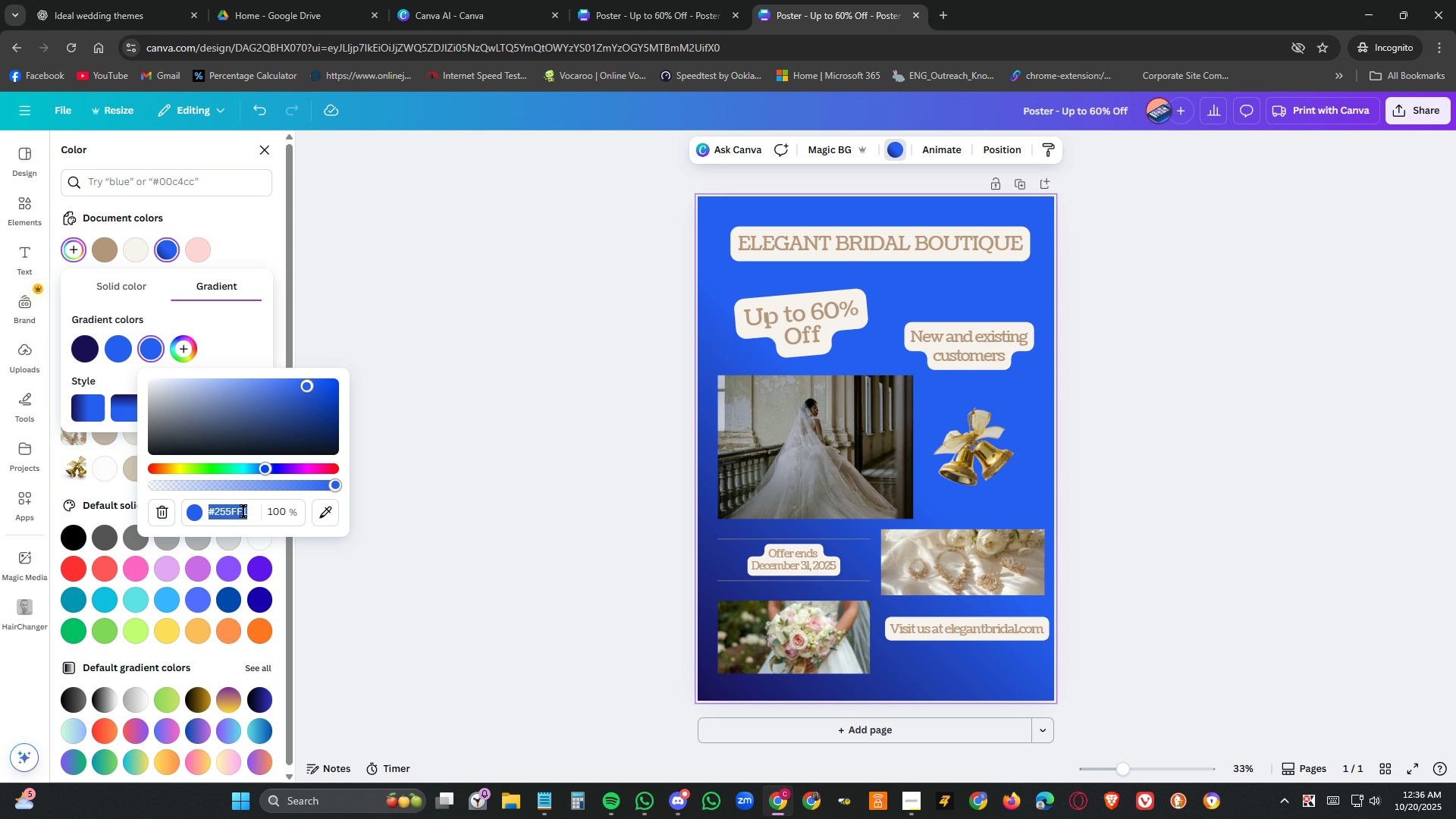 
double_click([243, 511])
 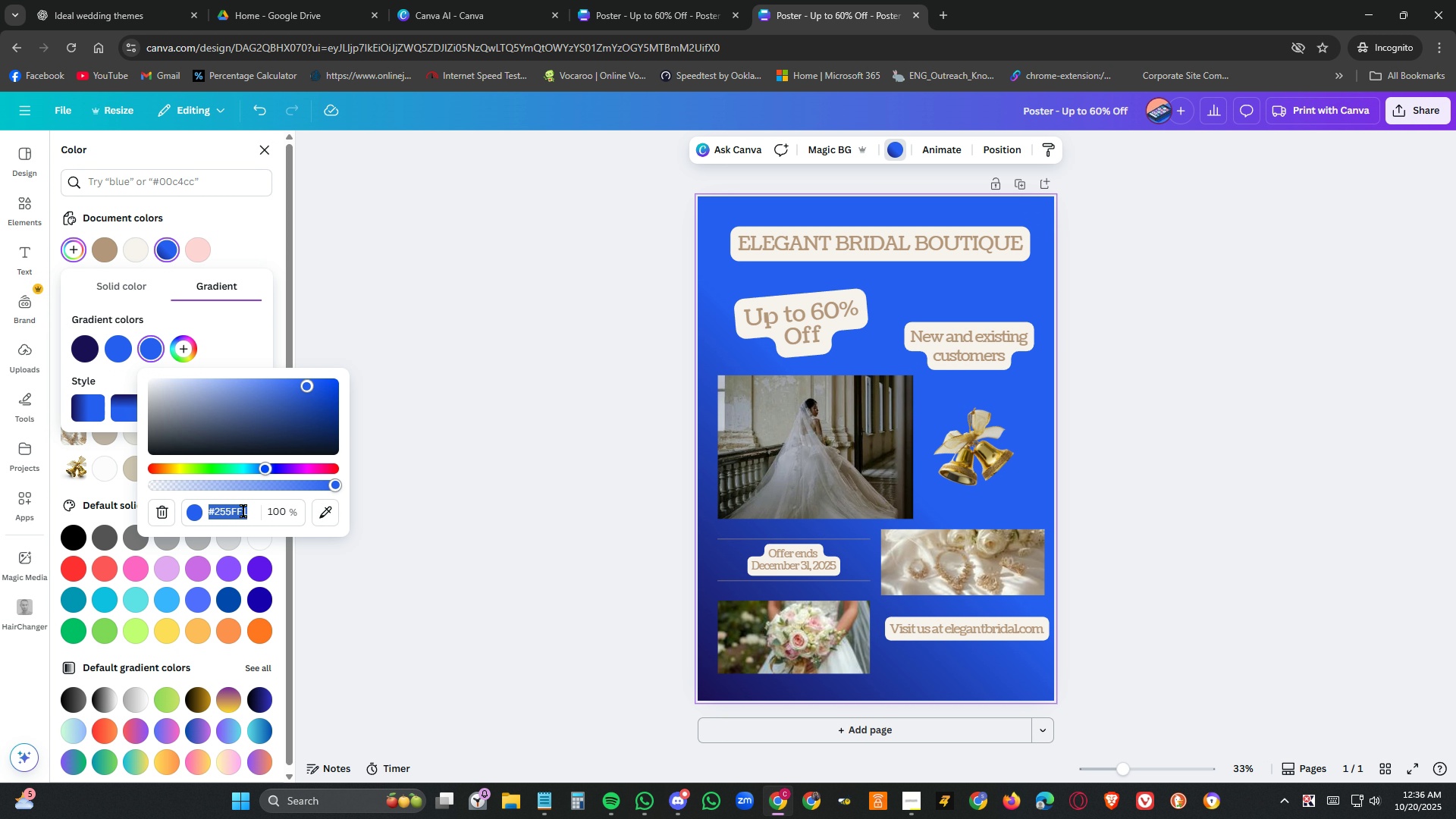 
key(Control+V)
 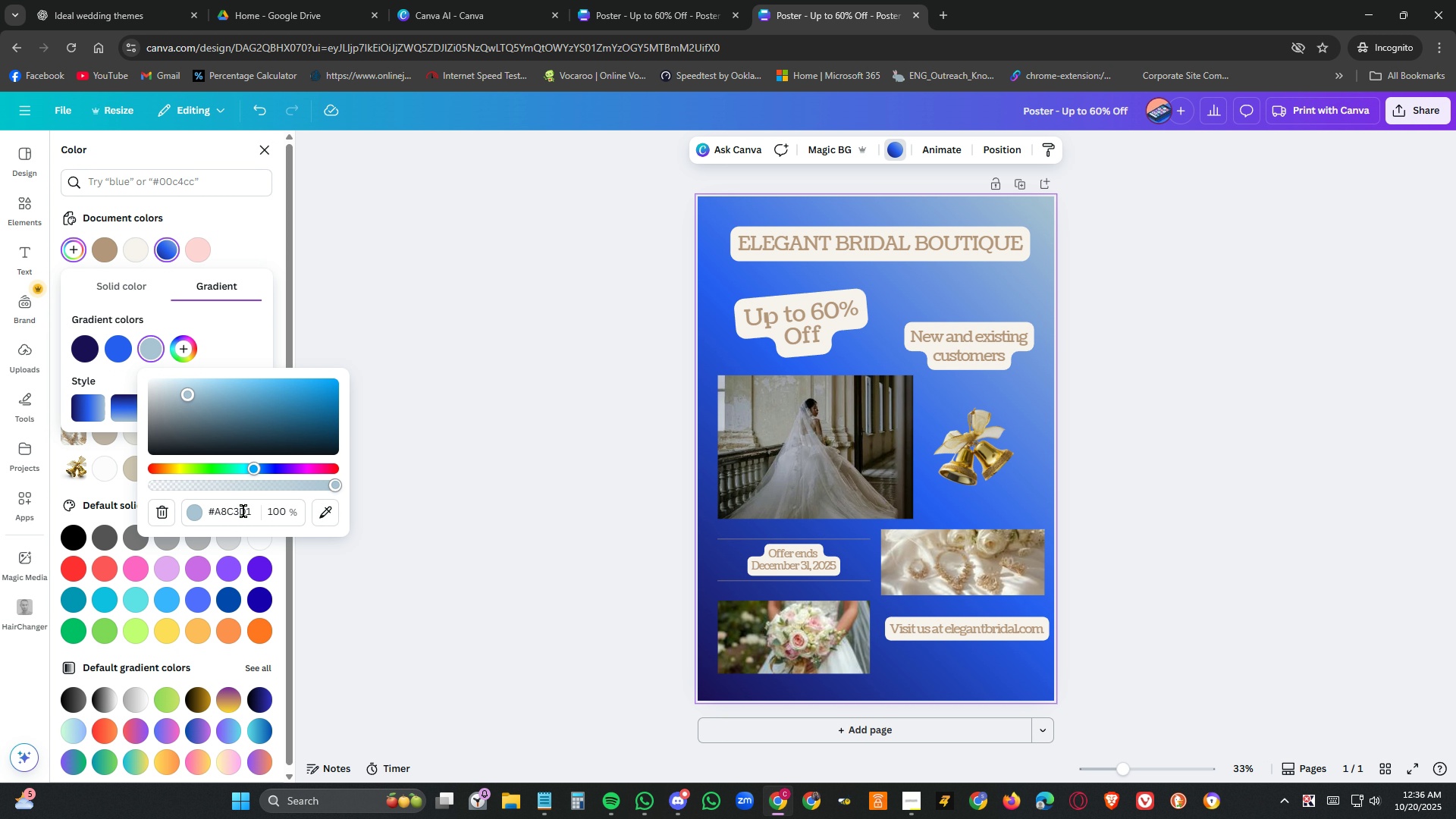 
mouse_move([261, 537])
 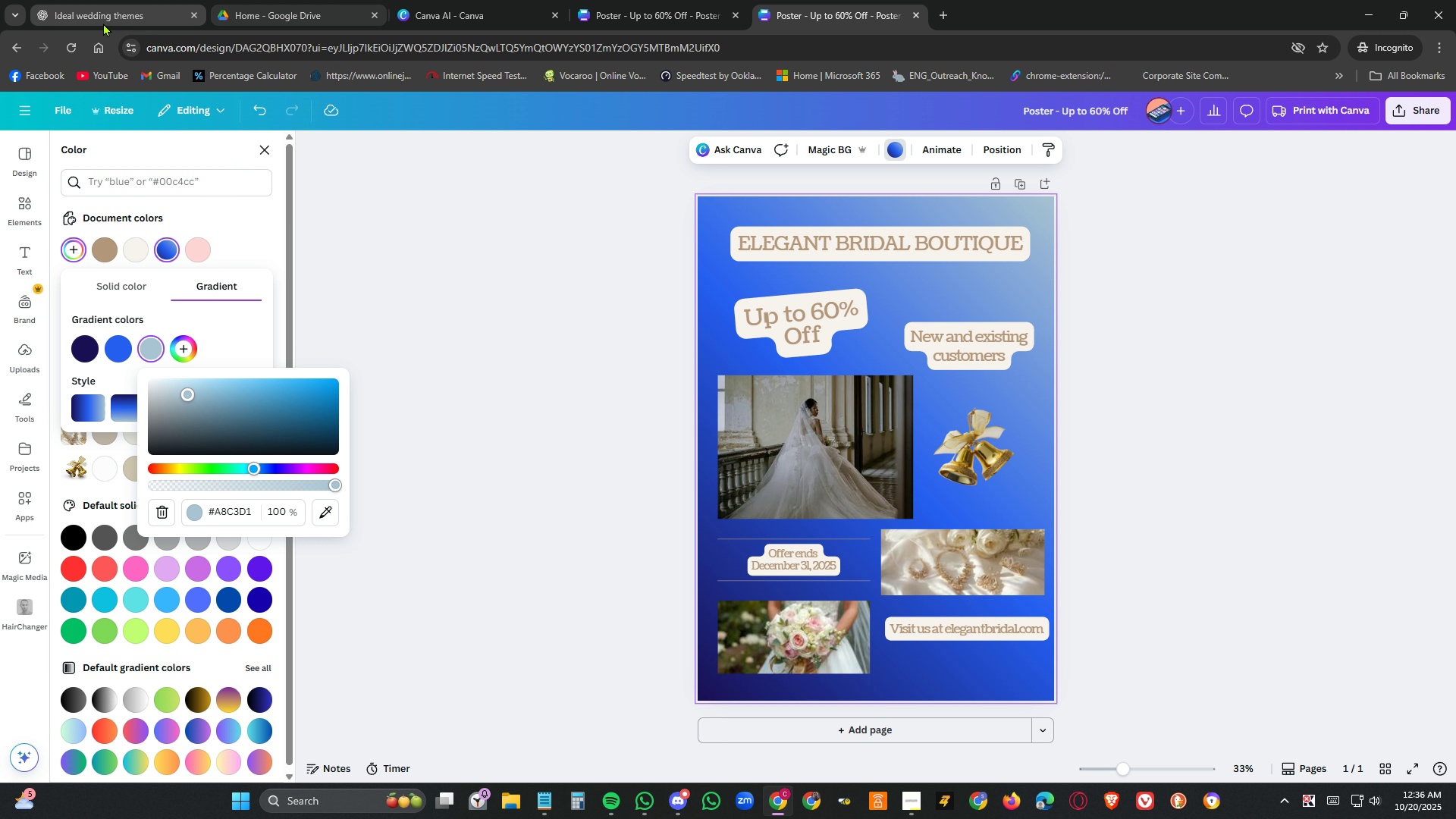 
left_click([103, 22])
 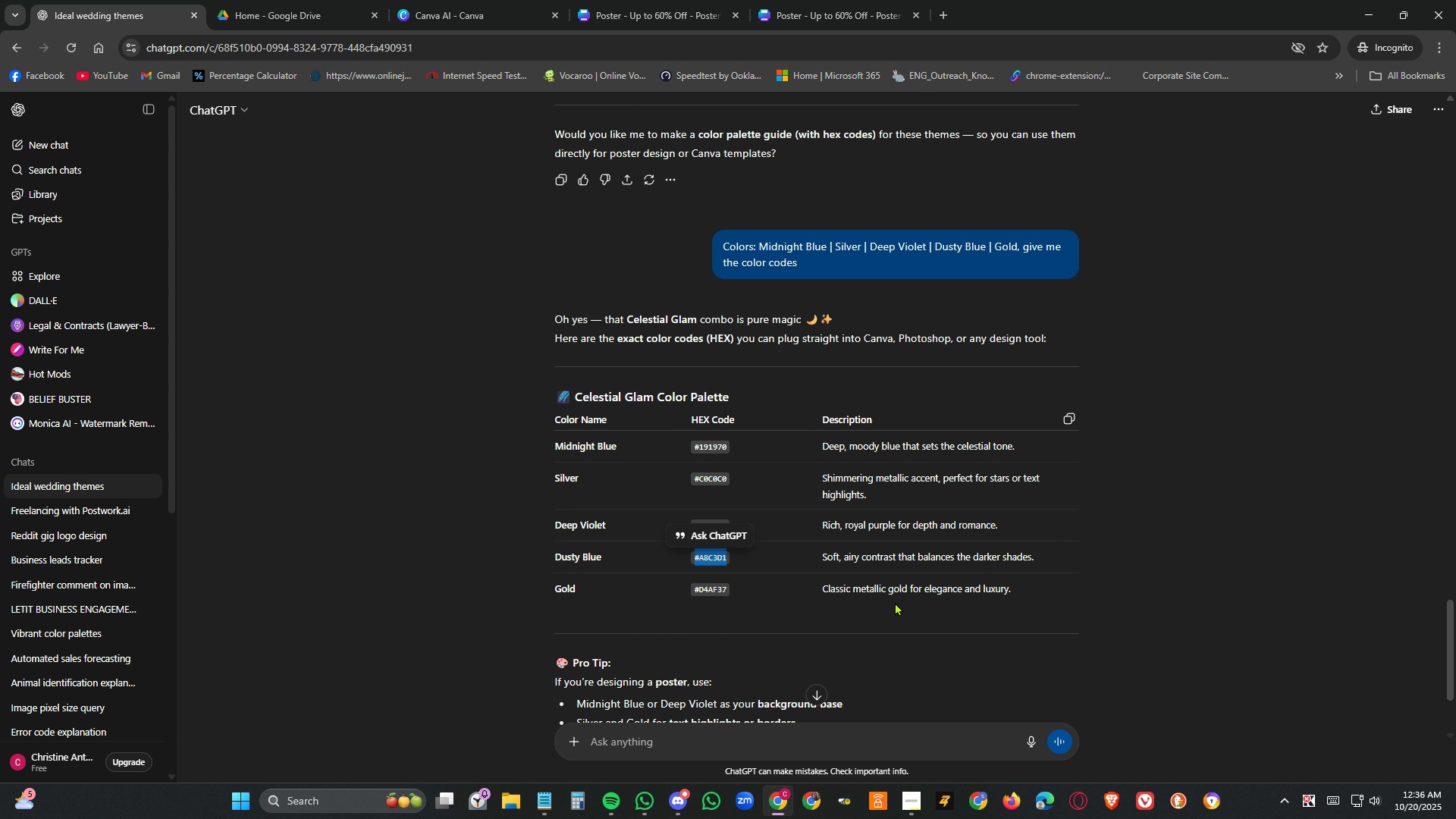 
scroll: coordinate [892, 602], scroll_direction: up, amount: 9.0
 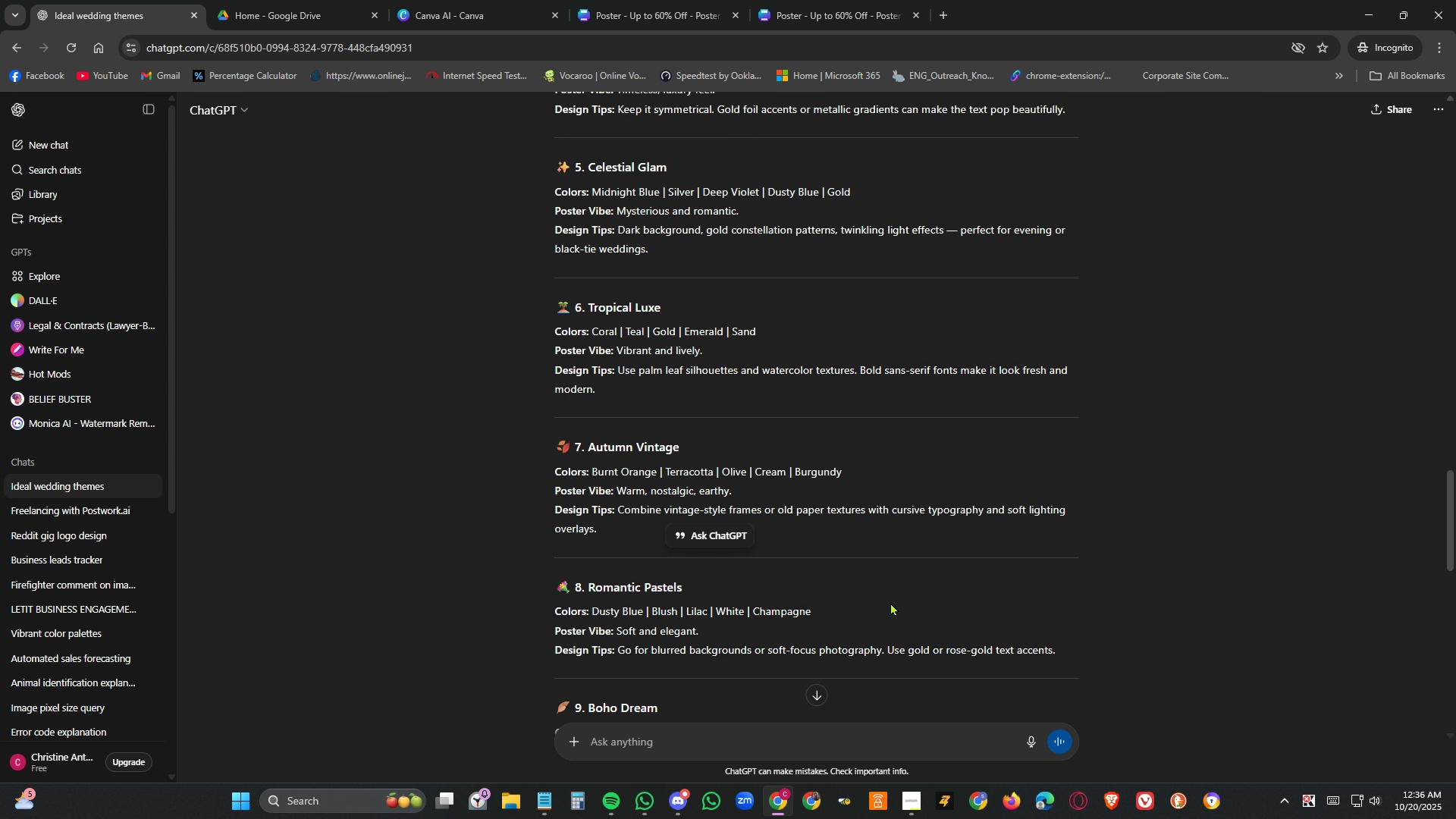 
scroll: coordinate [876, 602], scroll_direction: up, amount: 6.0
 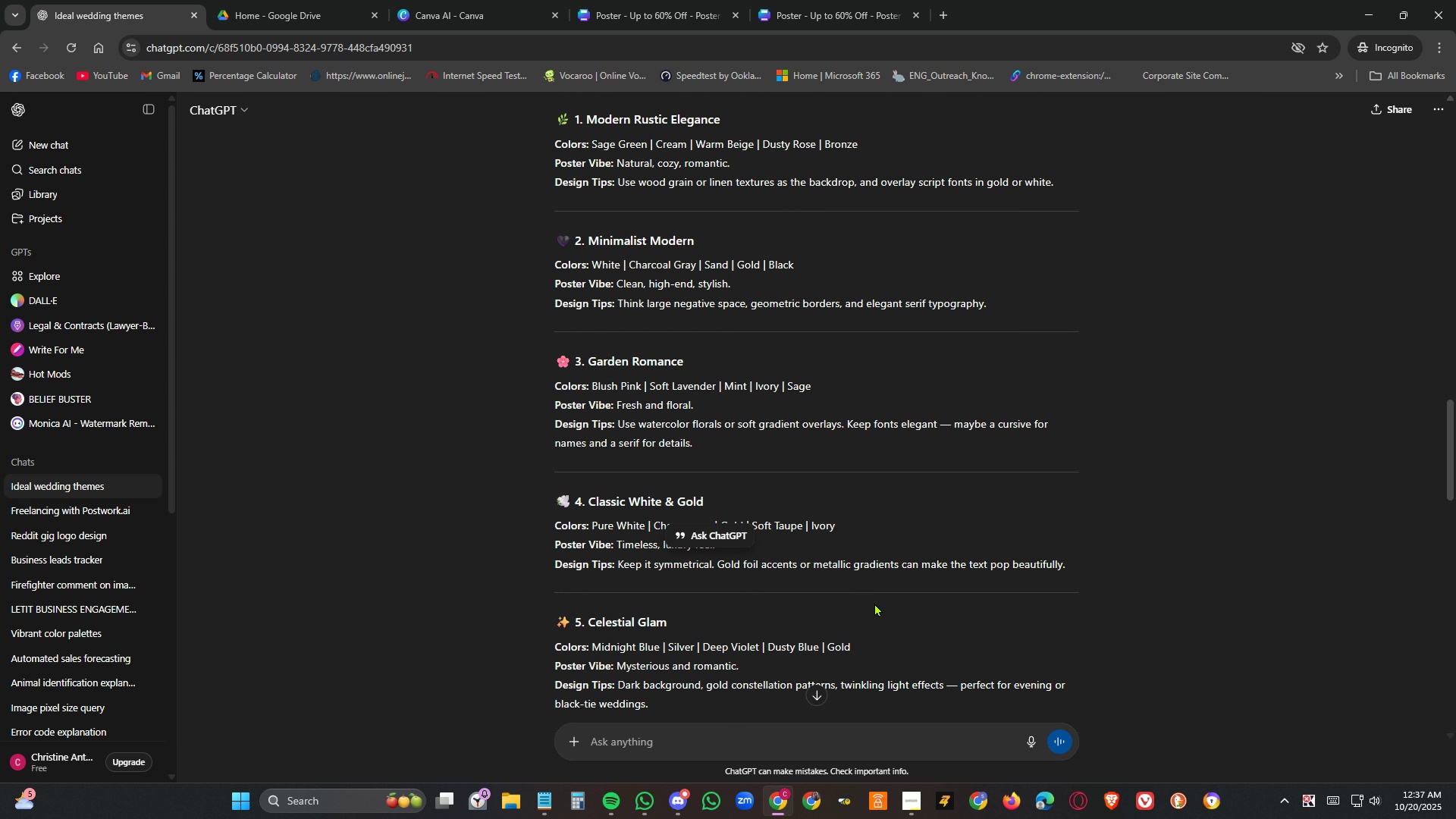 
scroll: coordinate [874, 603], scroll_direction: up, amount: 2.0
 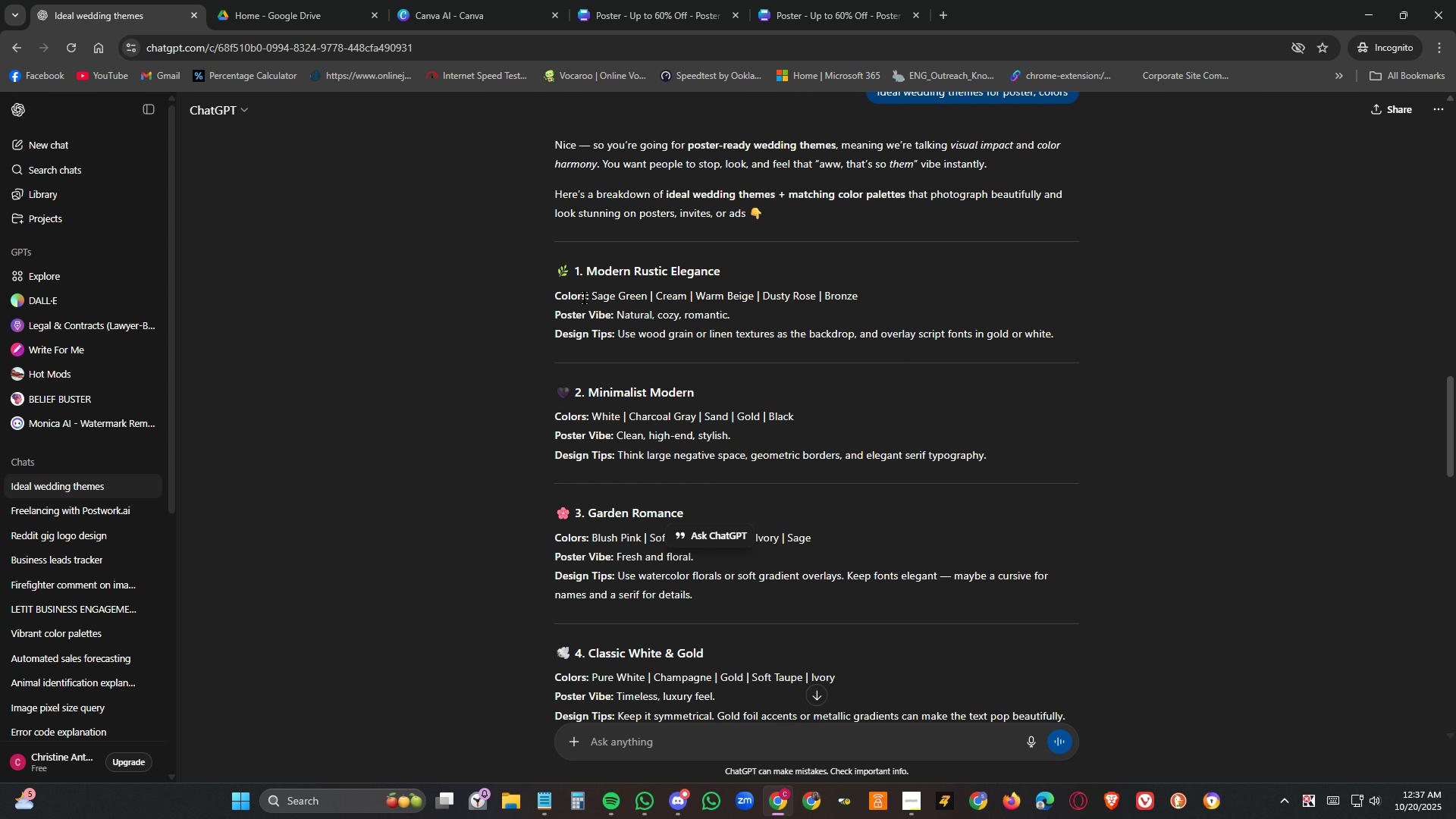 
wait(5.11)
 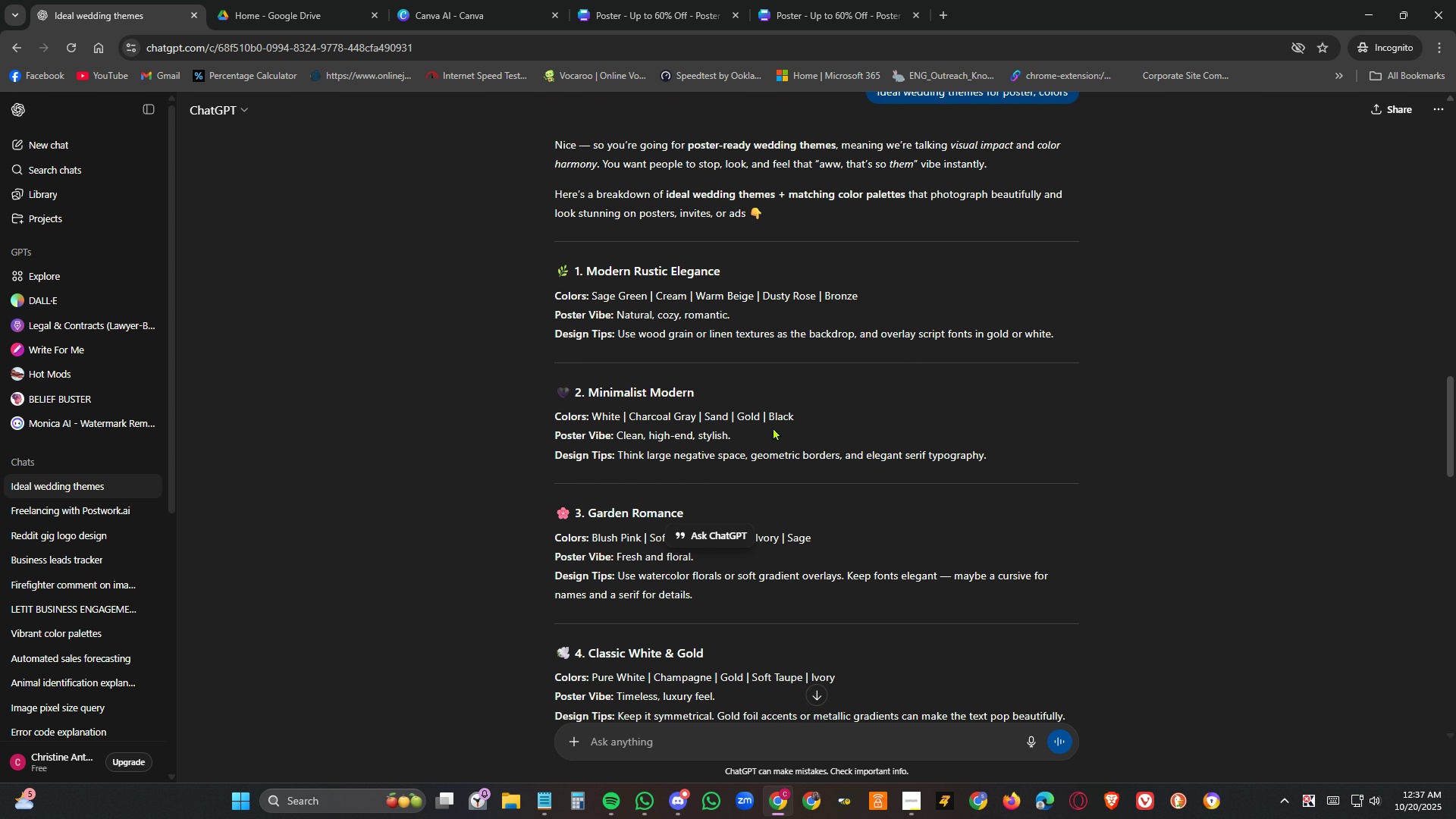 
double_click([628, 295])
 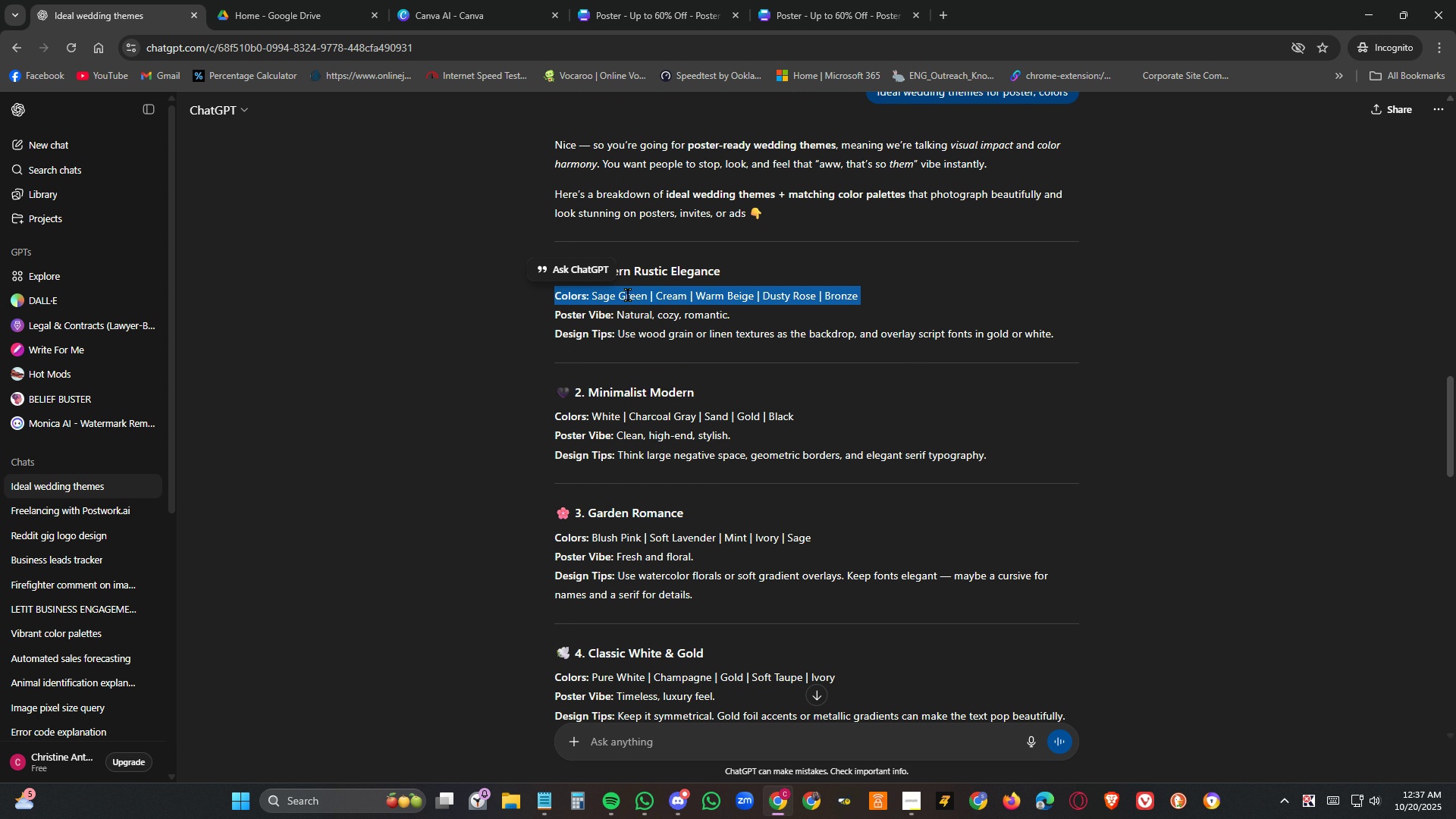 
triple_click([628, 295])
 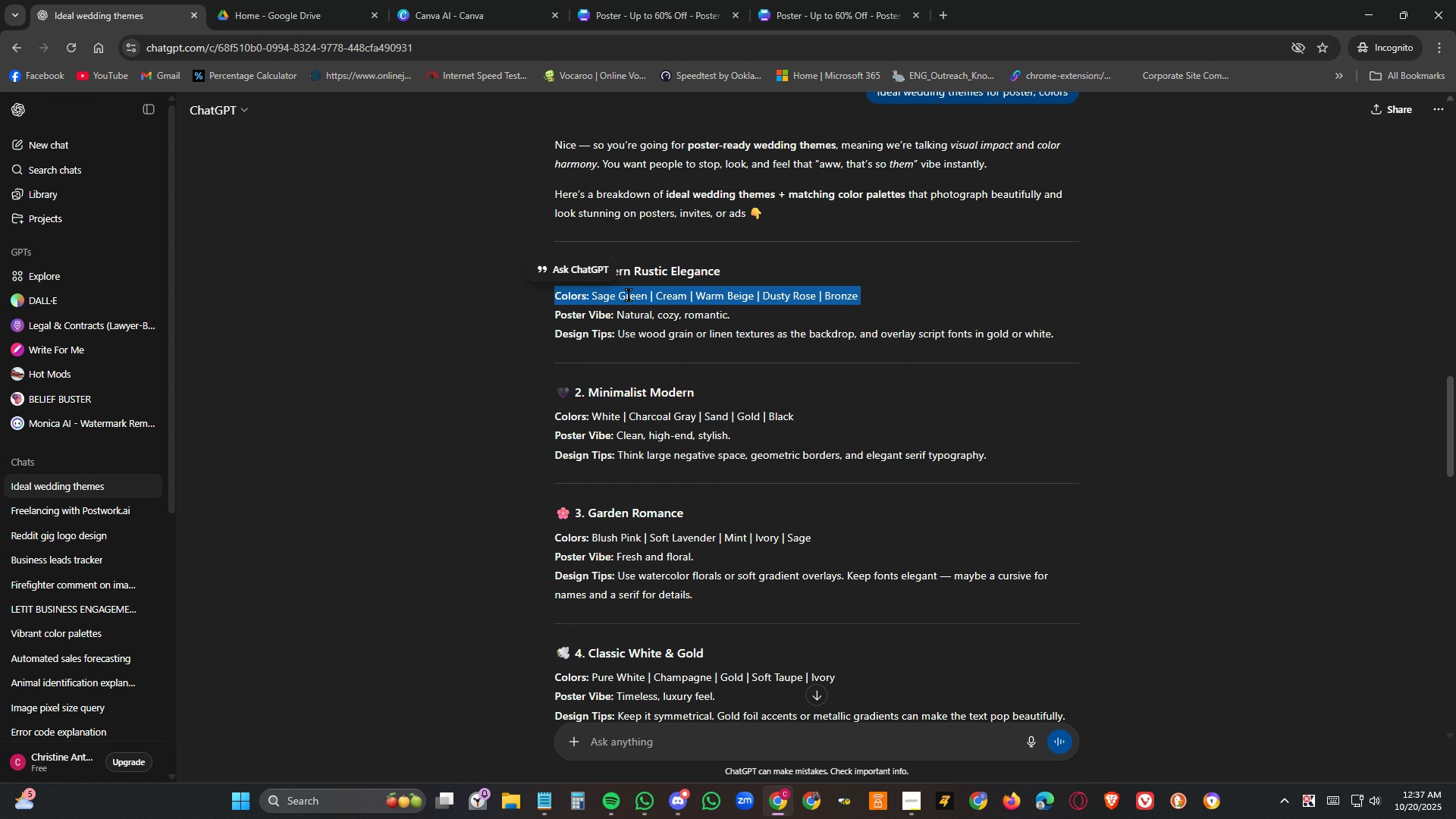 
key(Control+C)
 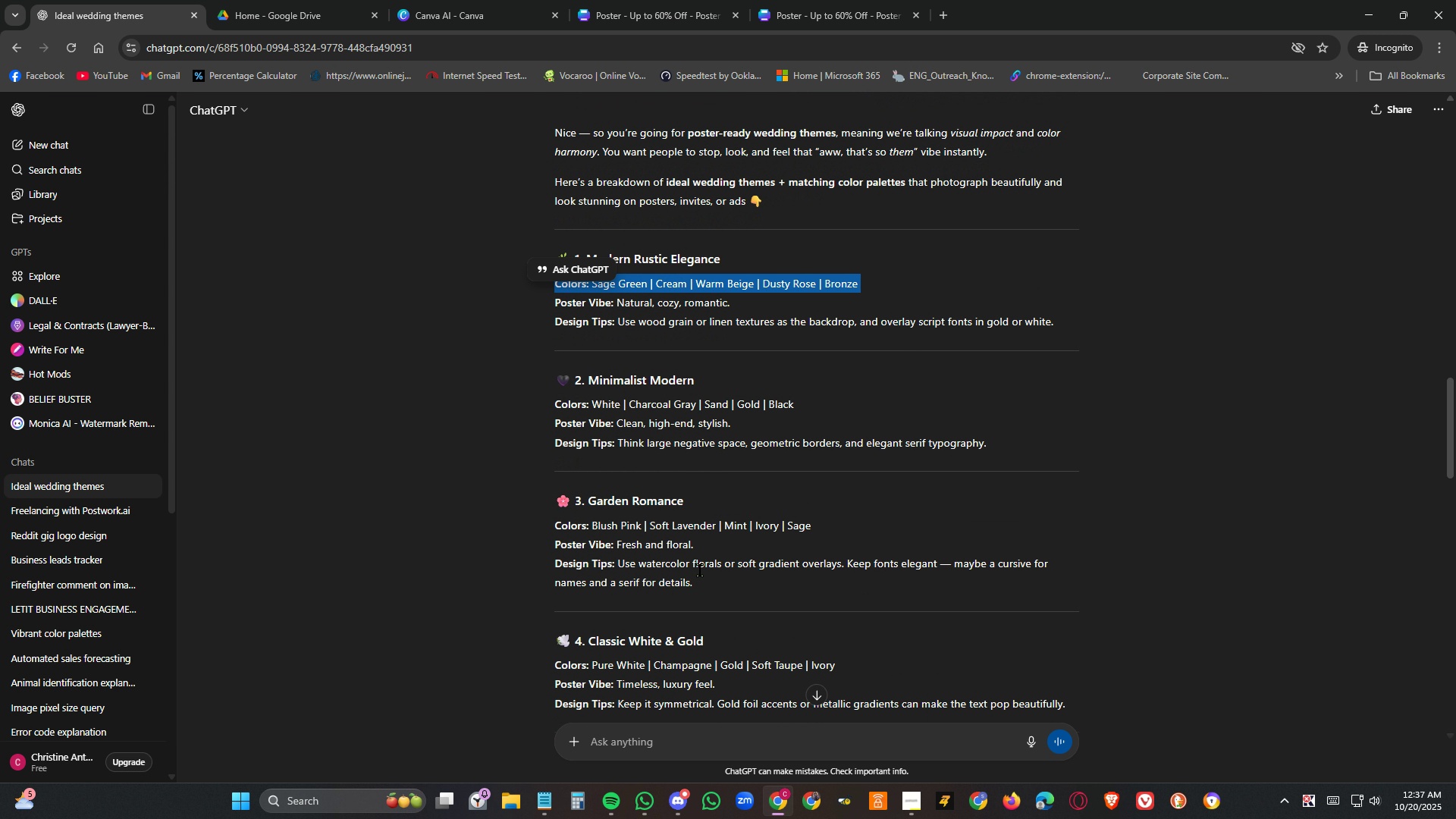 
scroll: coordinate [715, 565], scroll_direction: down, amount: 8.0
 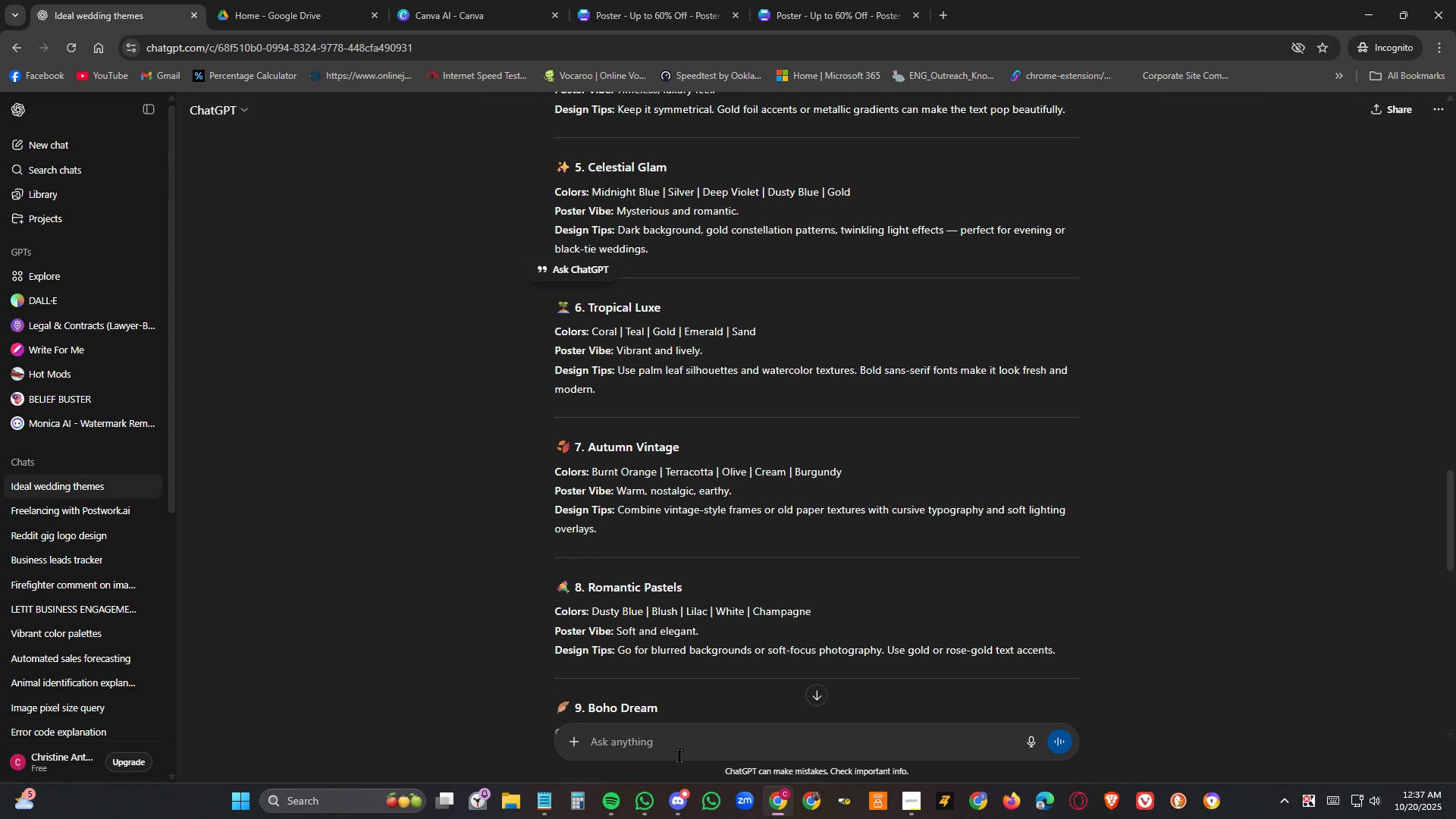 
left_click_drag(start_coordinate=[678, 735], to_coordinate=[676, 739])
 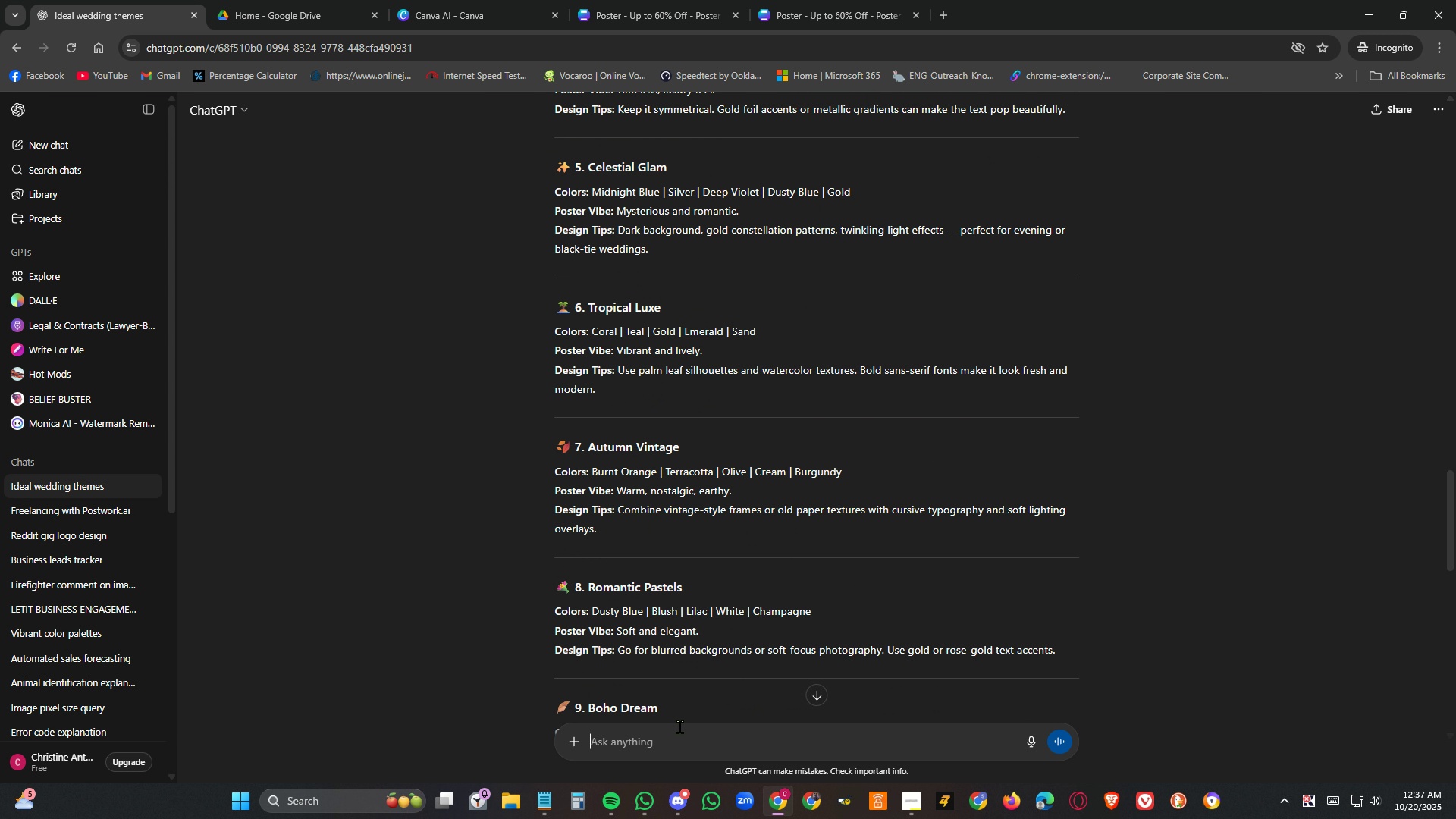 
key(Control+V)
 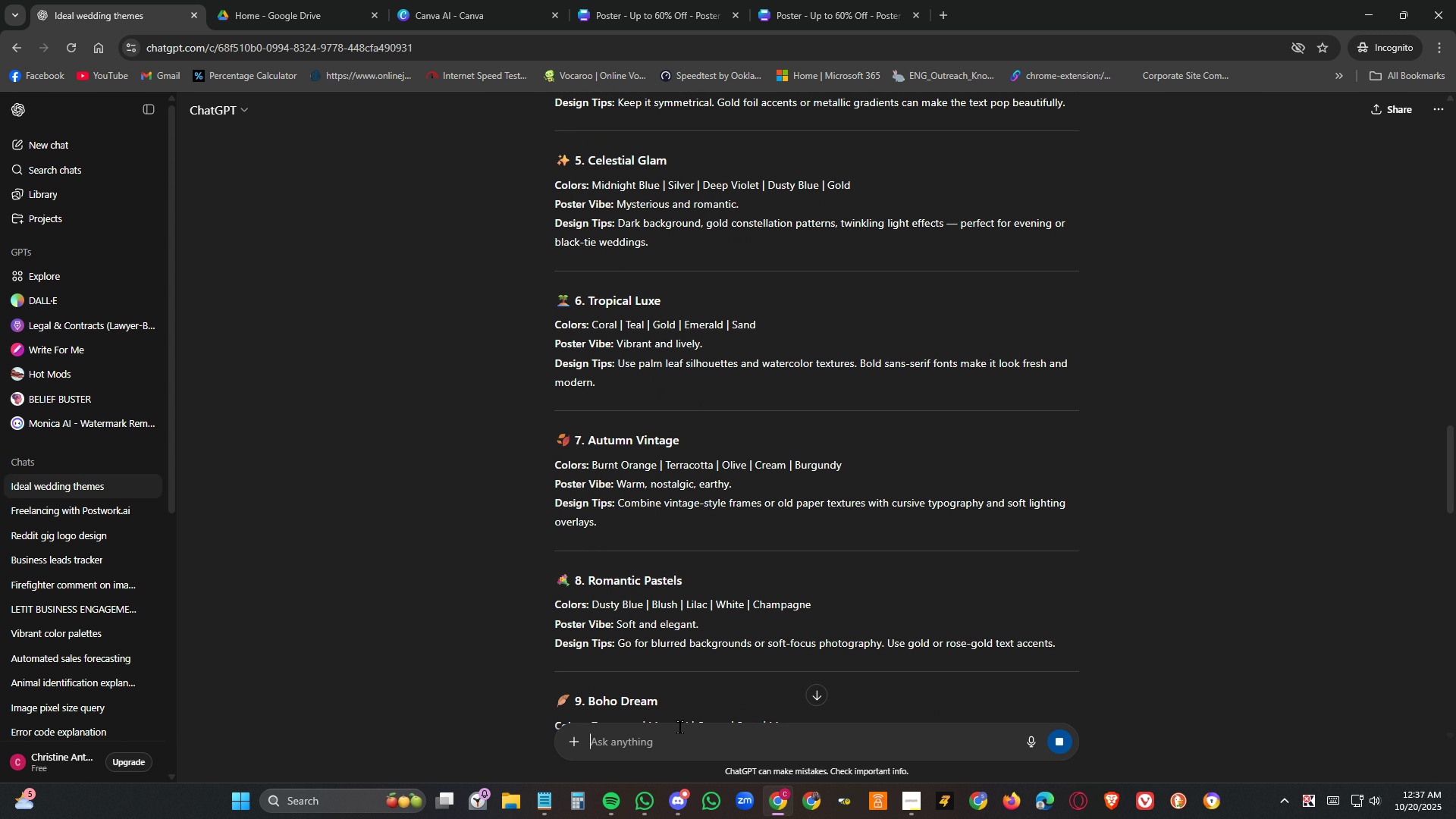 
key(NumpadEnter)
 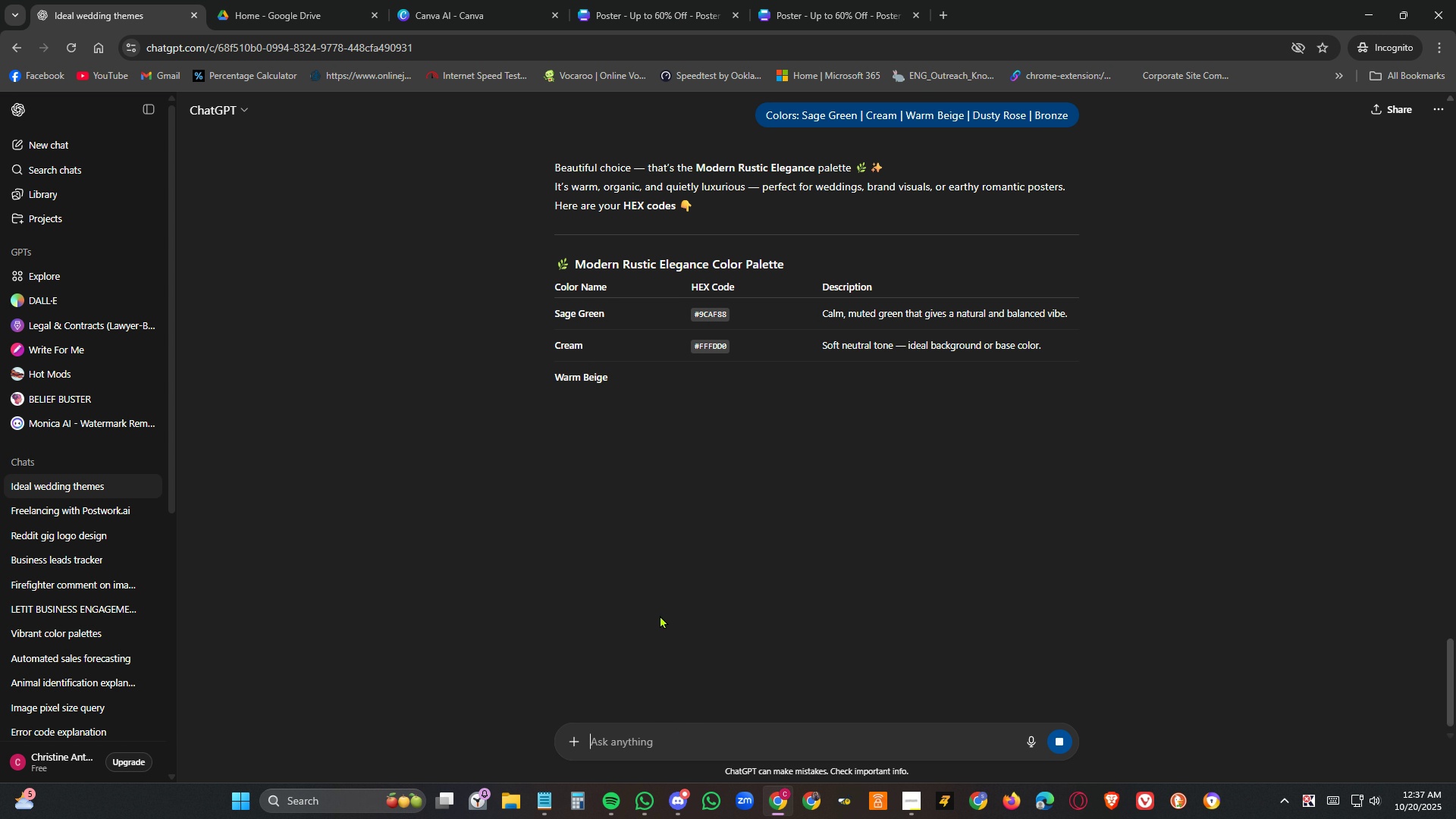 
wait(7.59)
 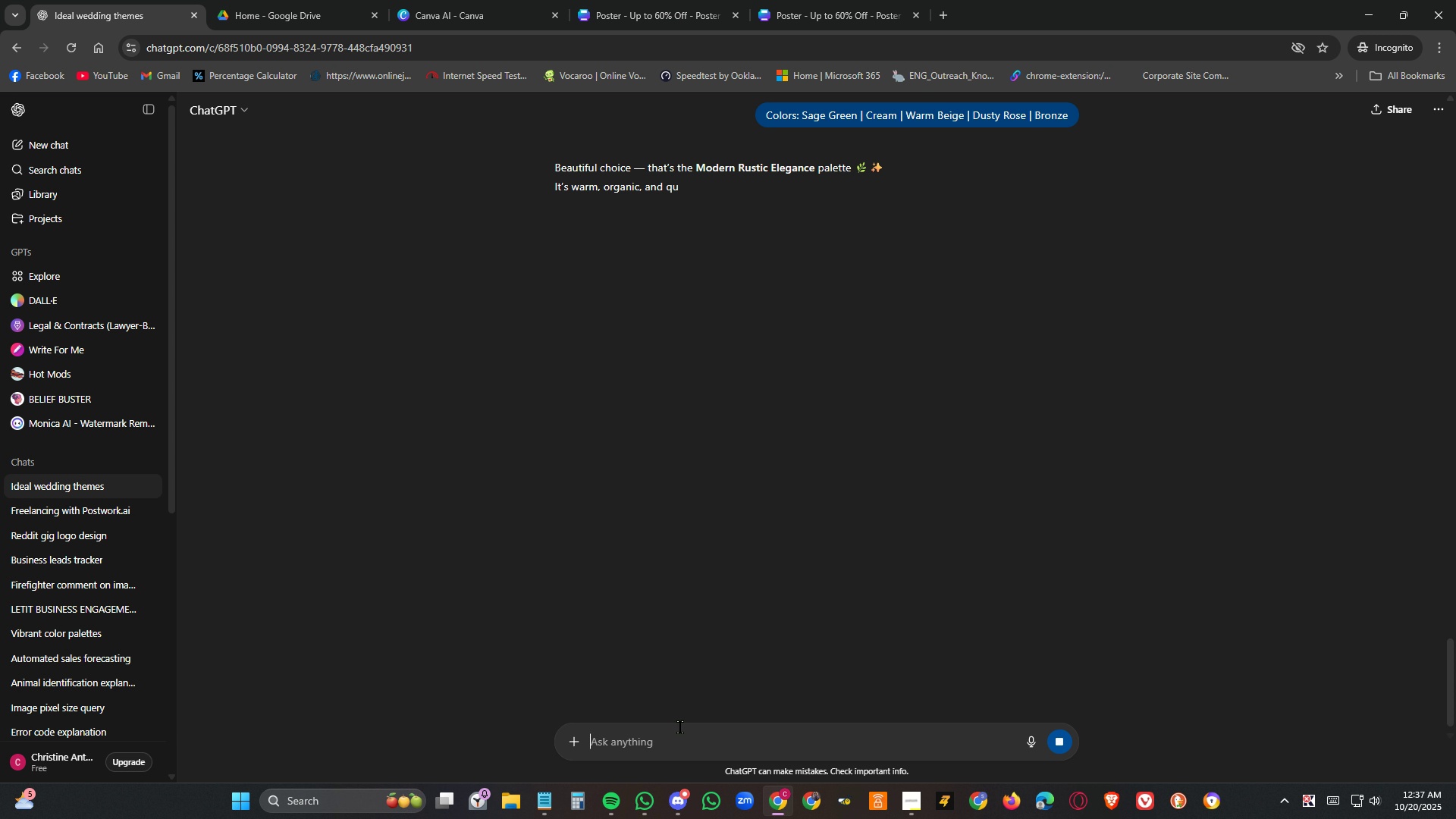 
double_click([713, 373])
 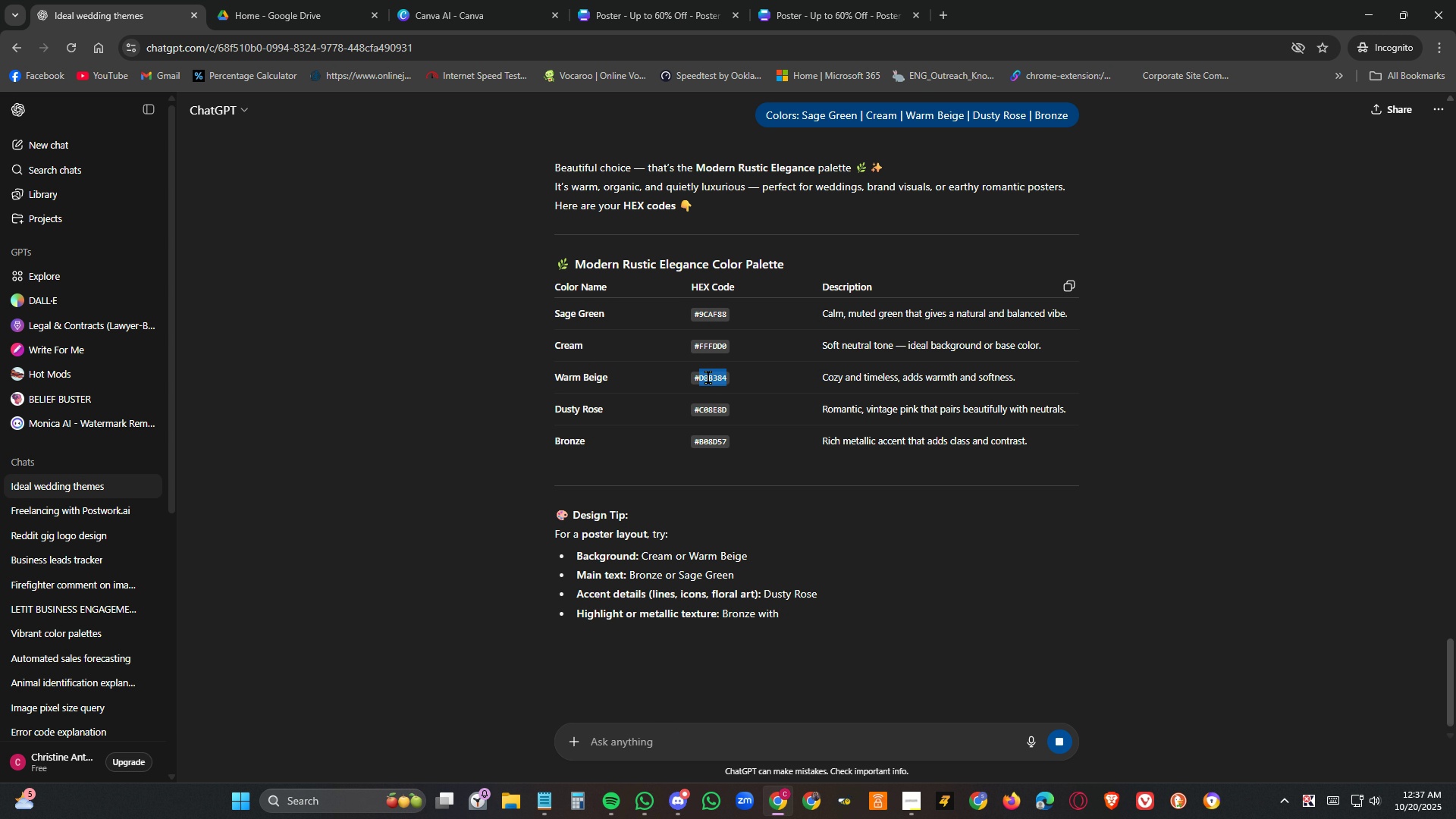 
key(Control+C)
 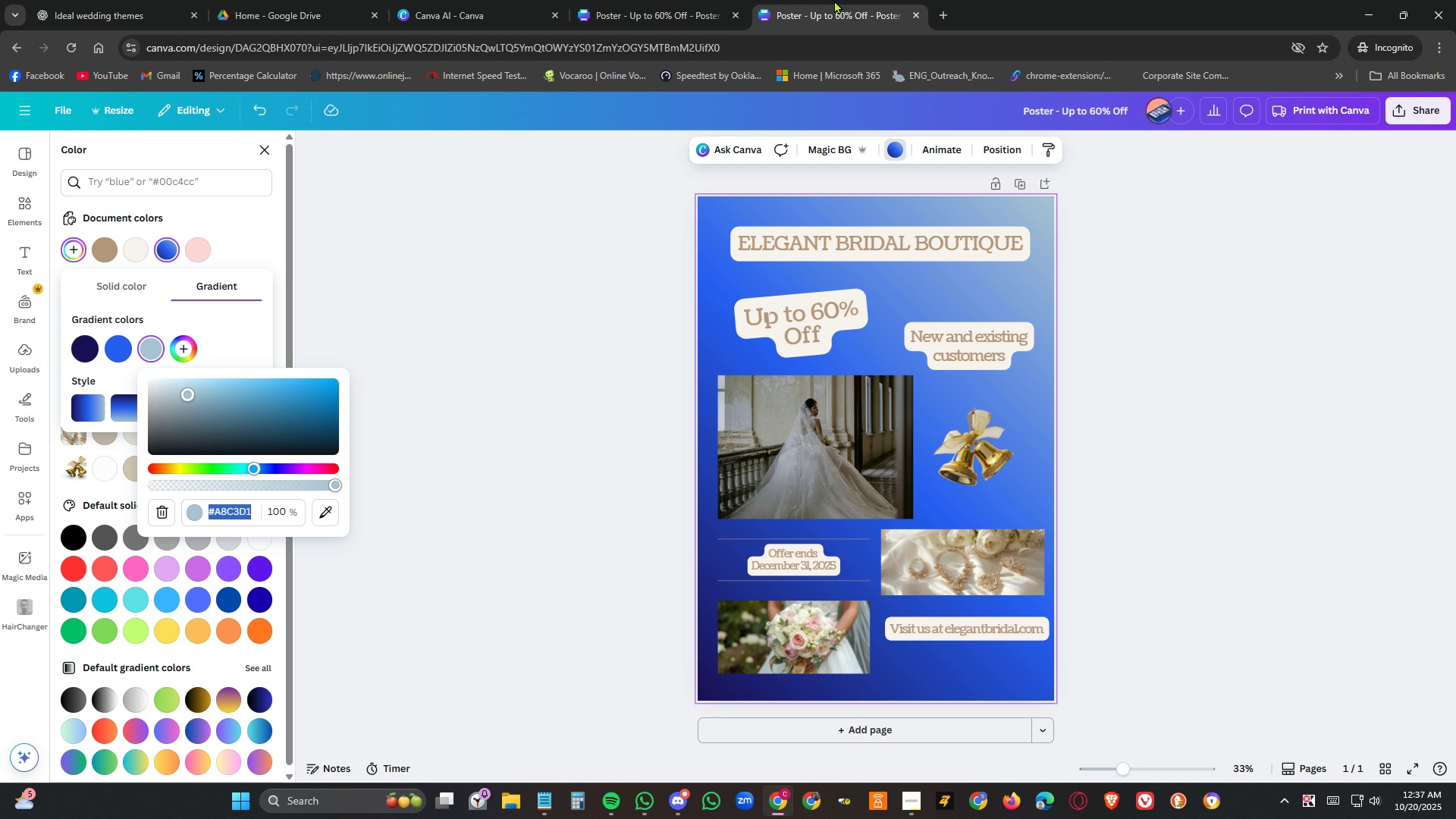 
left_click([837, 0])
 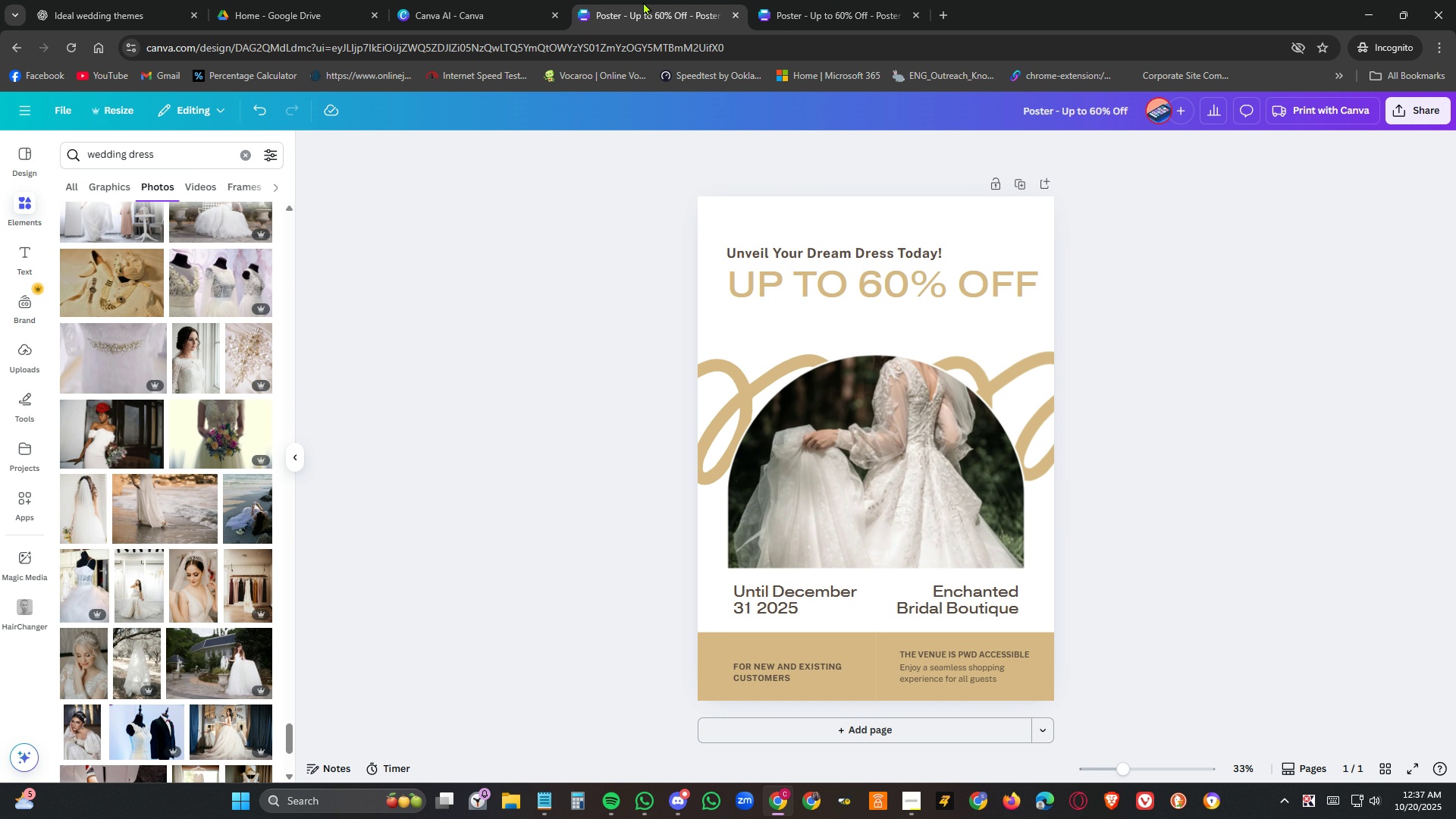 
left_click([643, 2])
 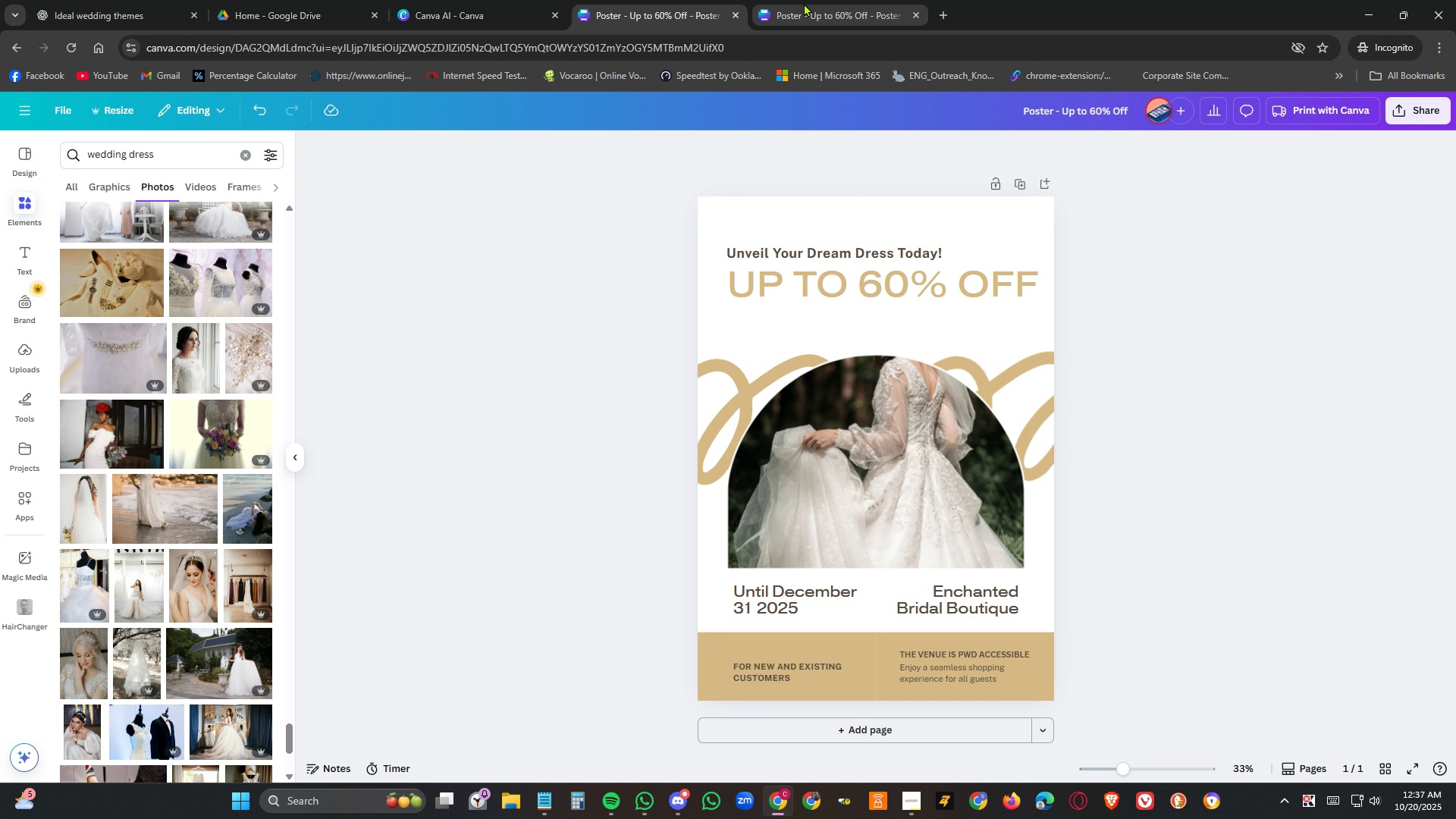 
left_click([804, 3])
 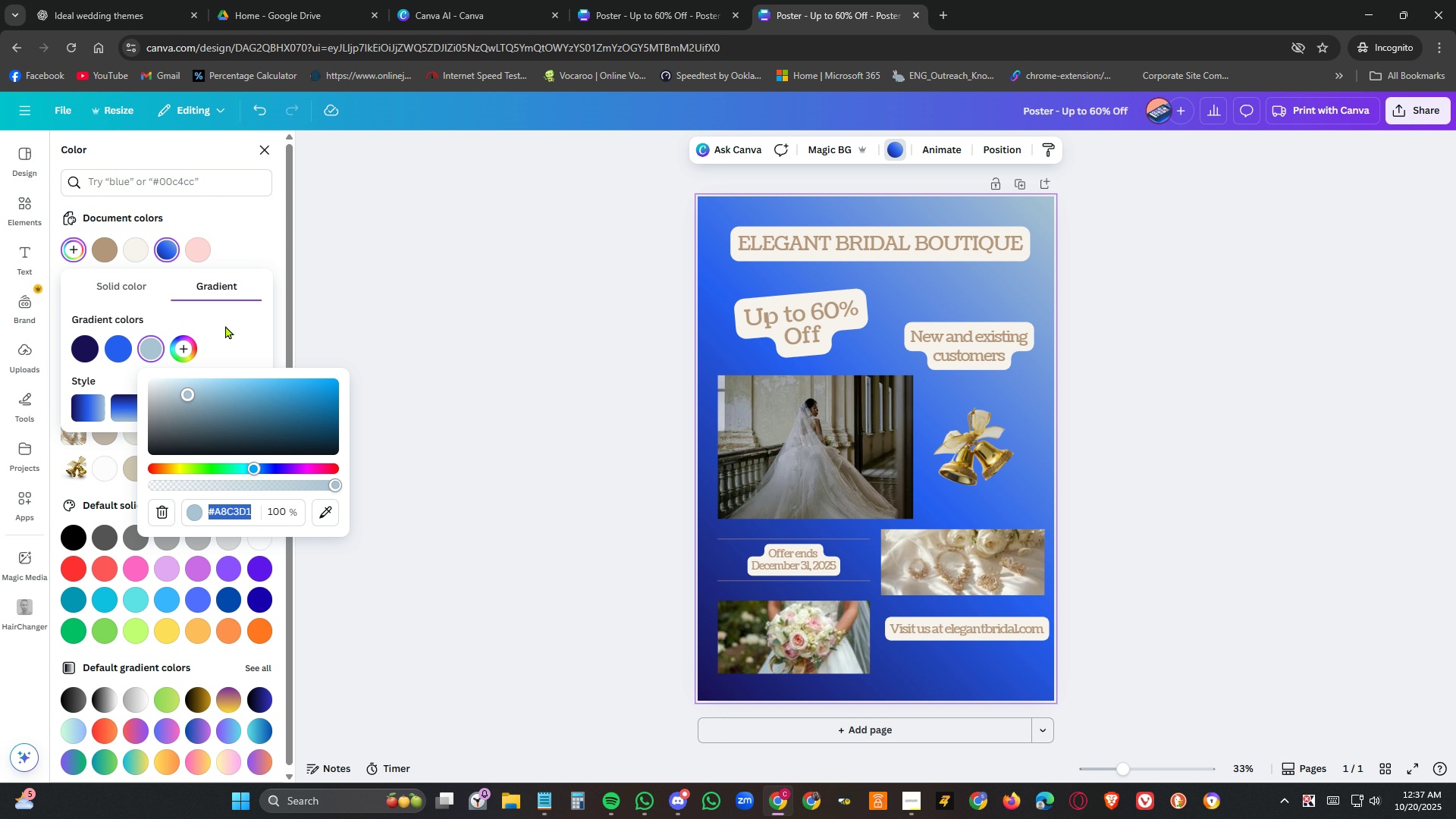 
left_click([222, 288])
 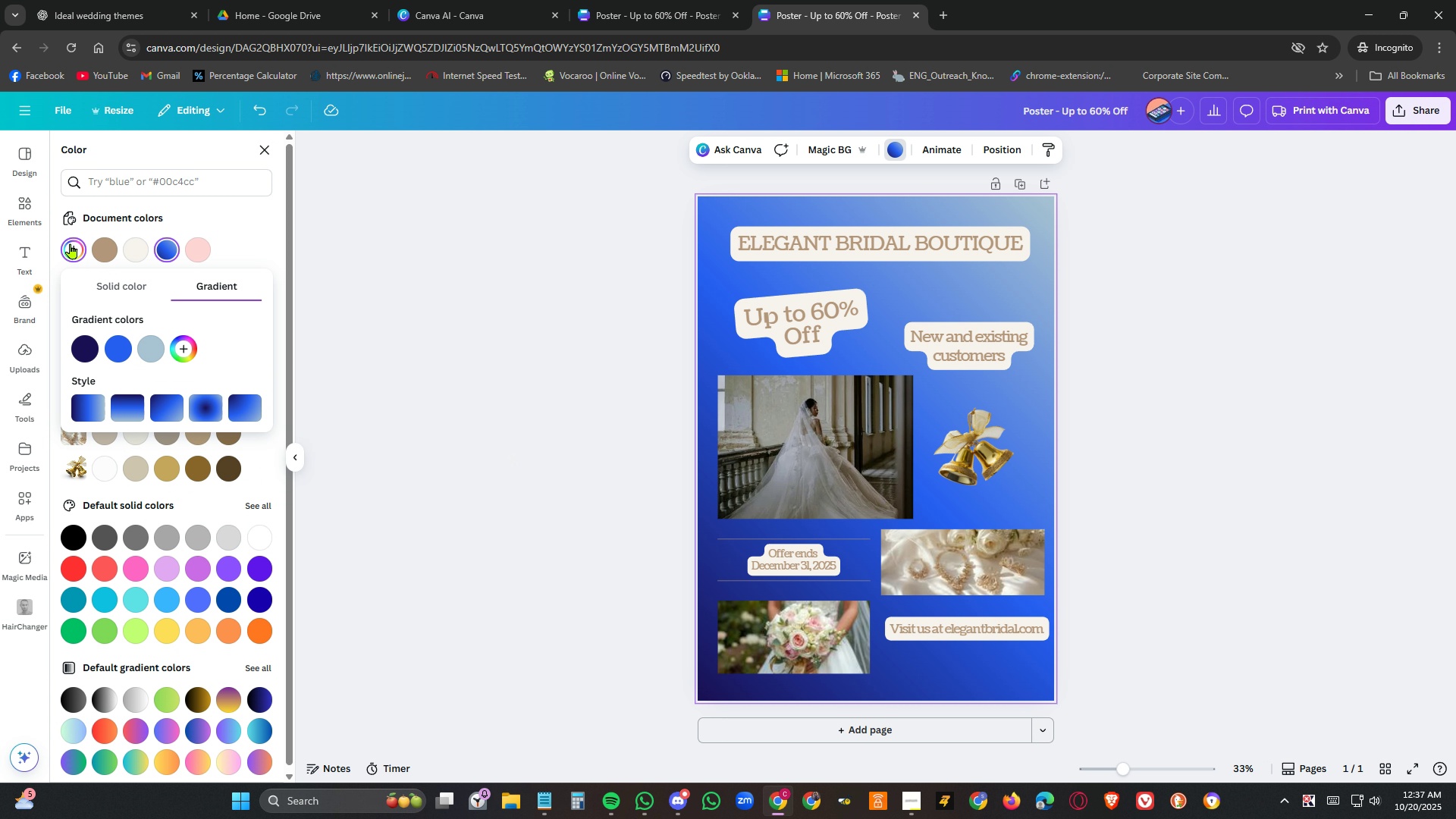 
left_click([71, 243])
 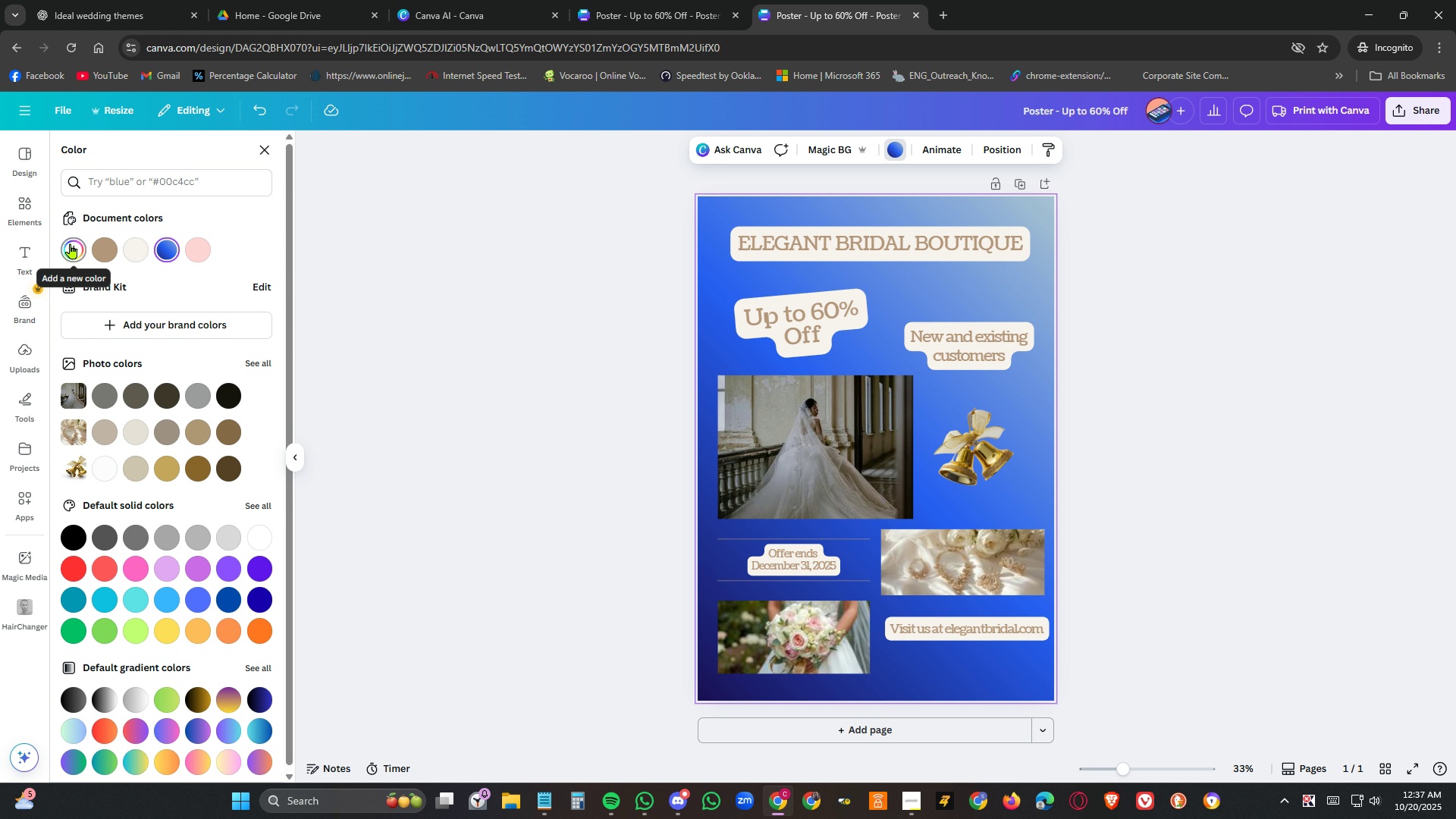 
left_click([71, 243])
 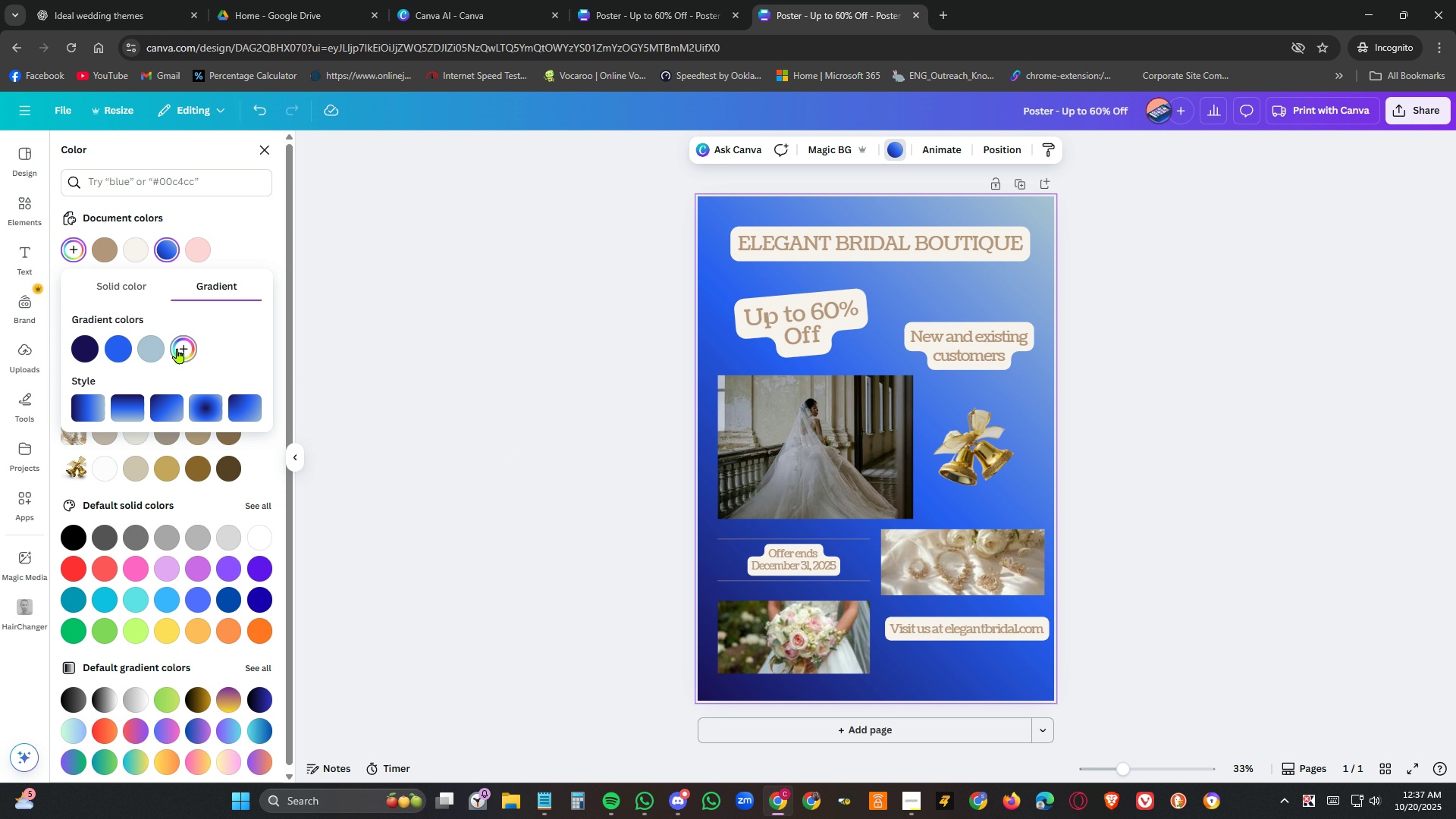 
left_click([182, 348])
 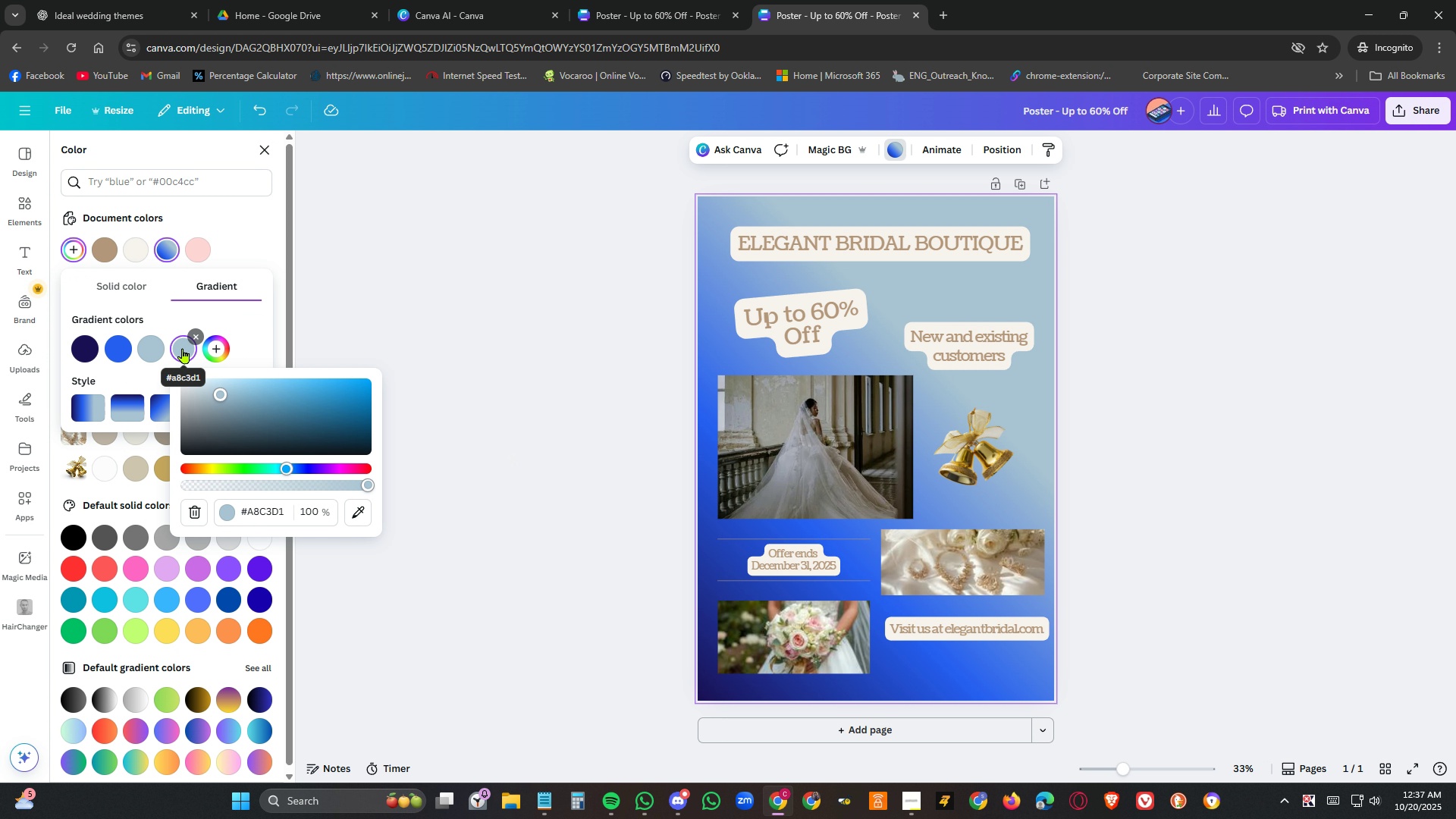 
hold_key(key=ControlLeft, duration=0.78)
 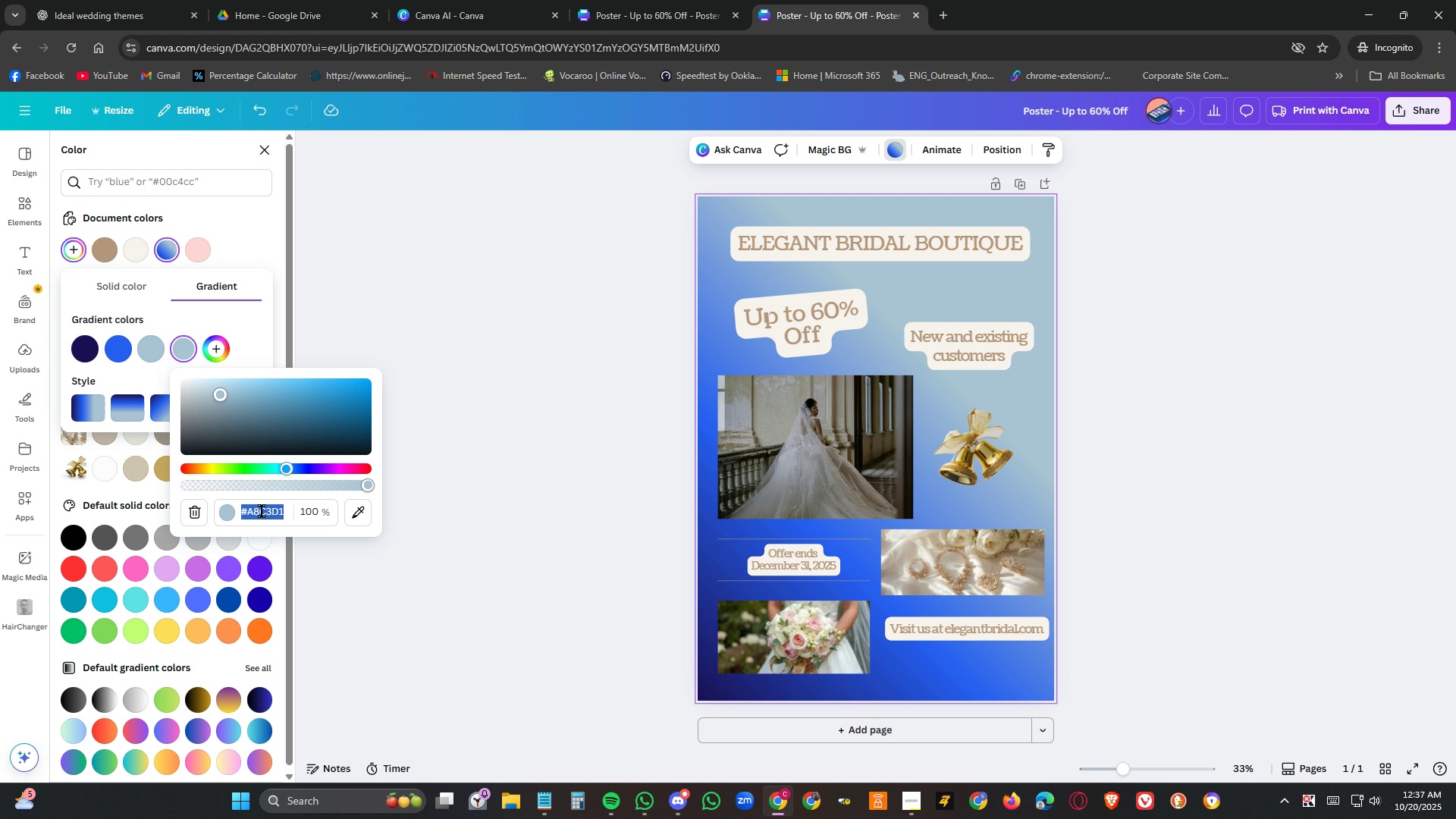 
left_click([262, 511])
 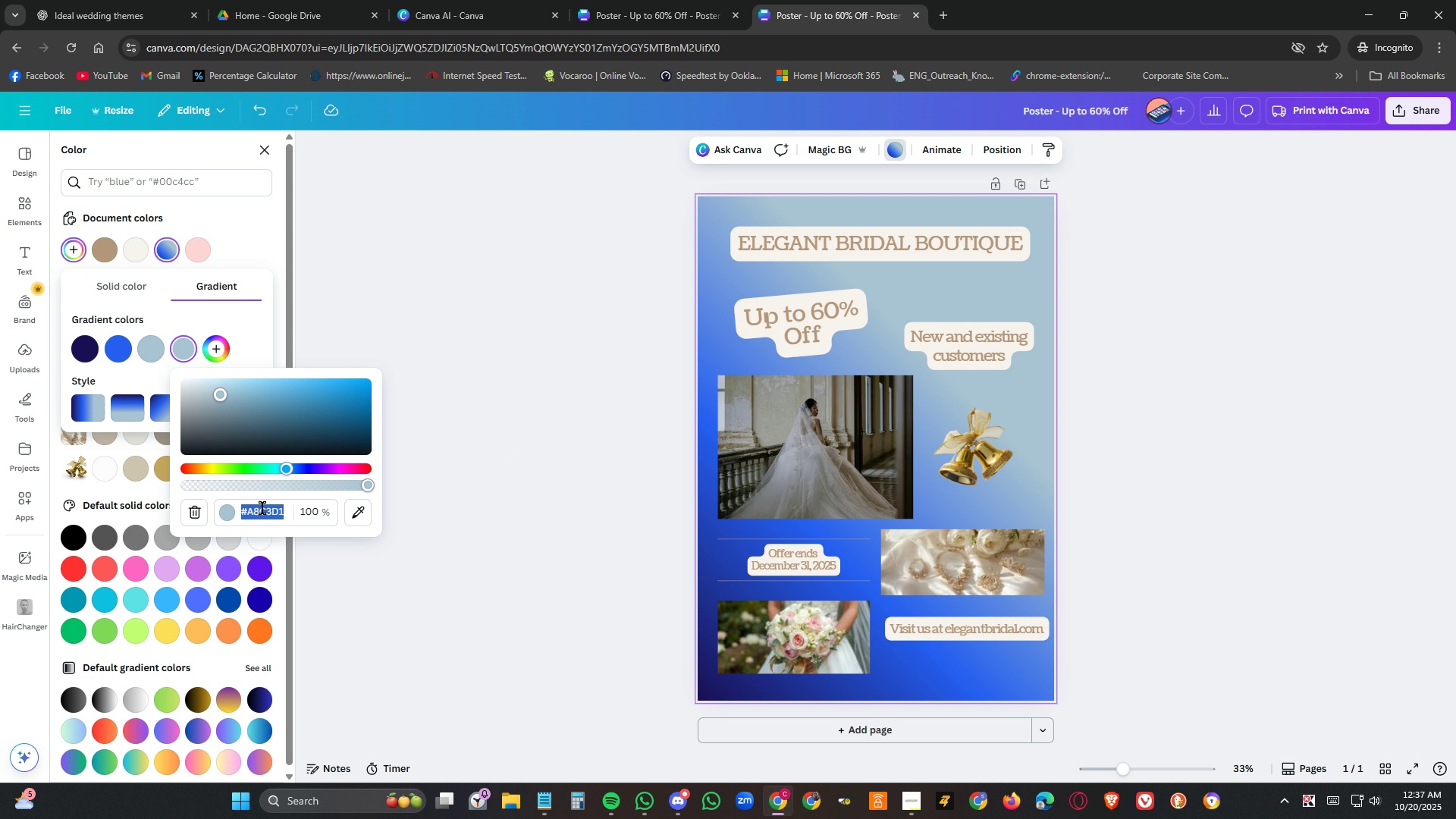 
key(Control+V)
 